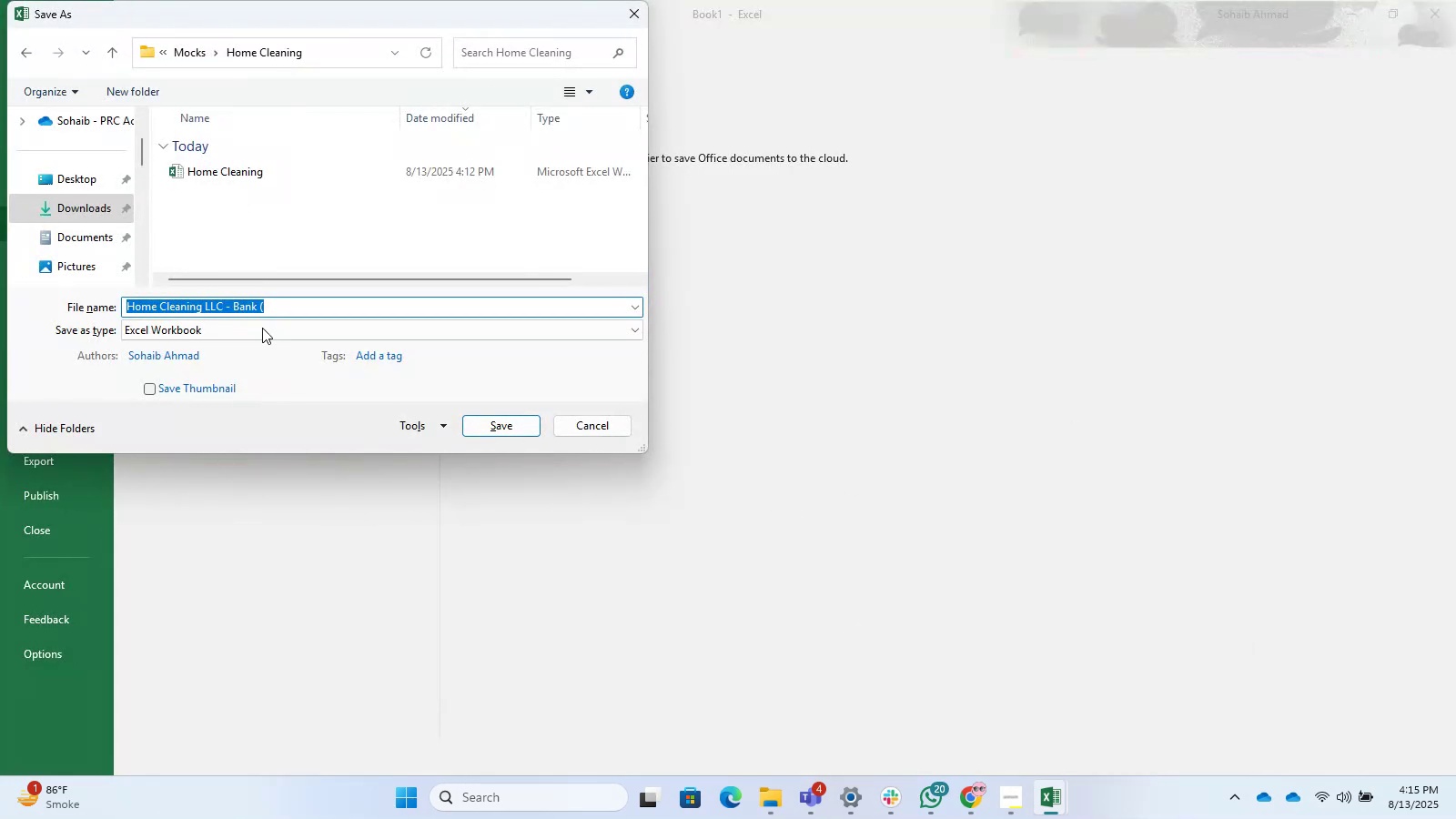 
left_click([326, 305])
 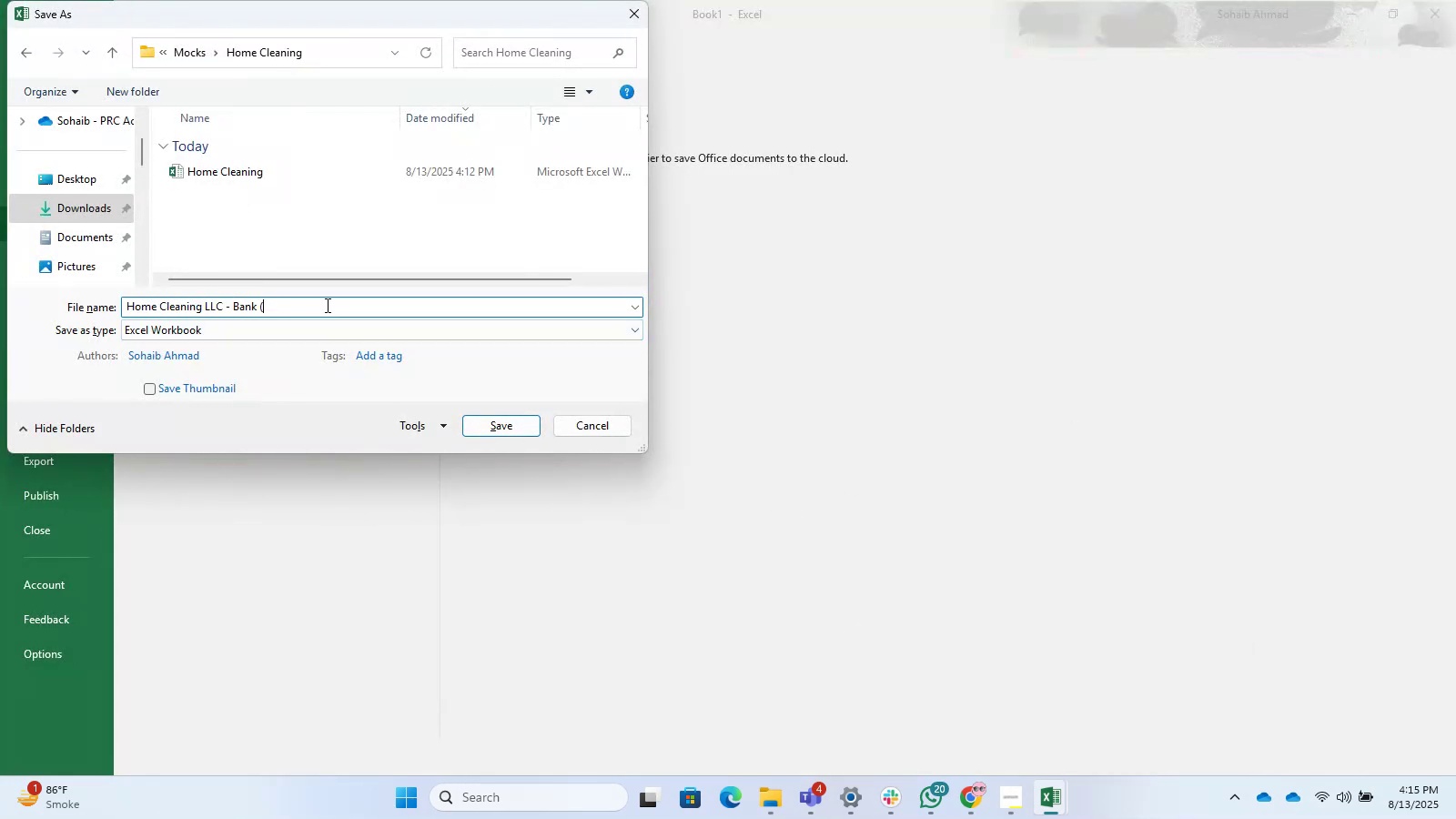 
key(Numpad2)
 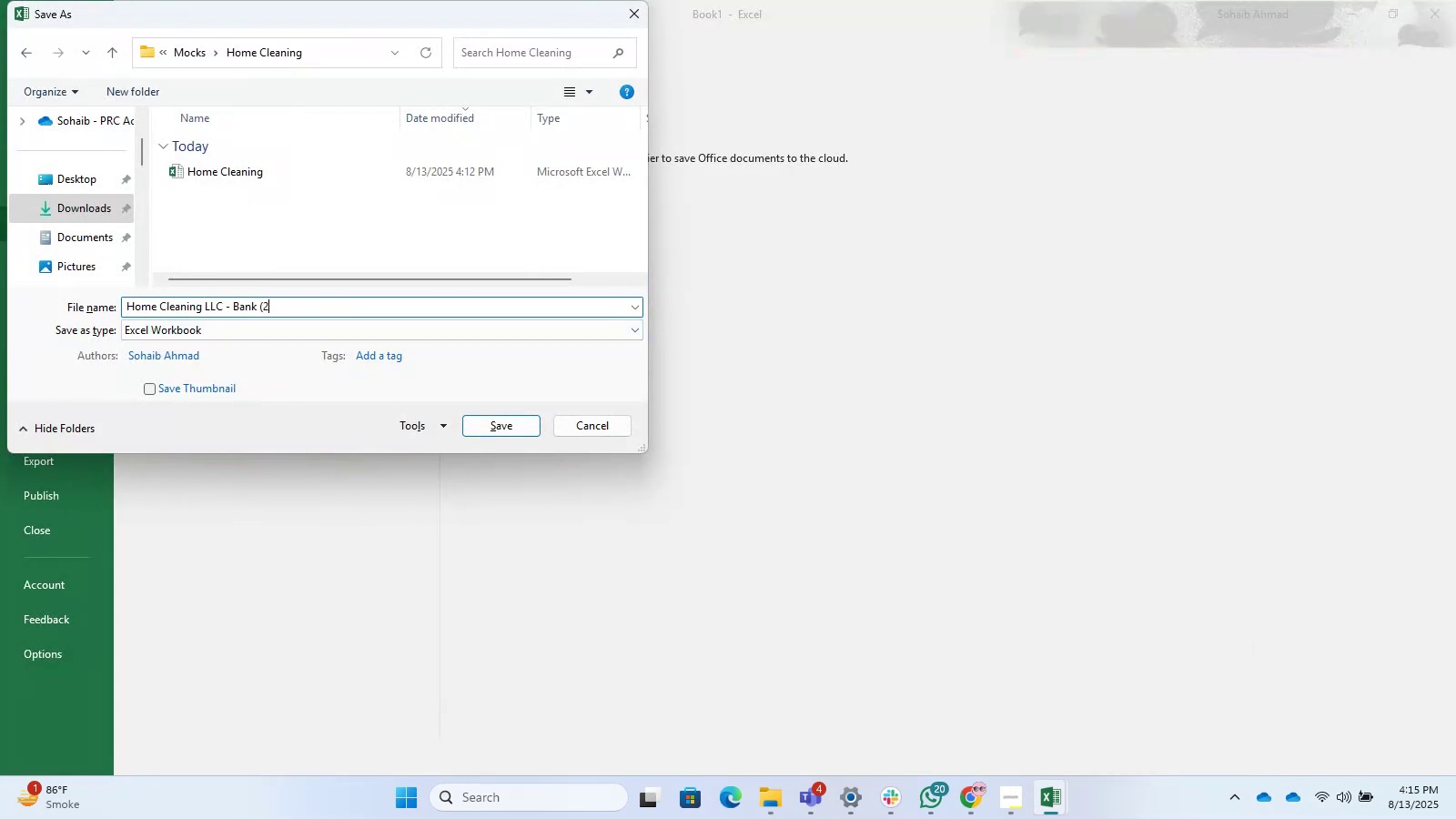 
key(Numpad1)
 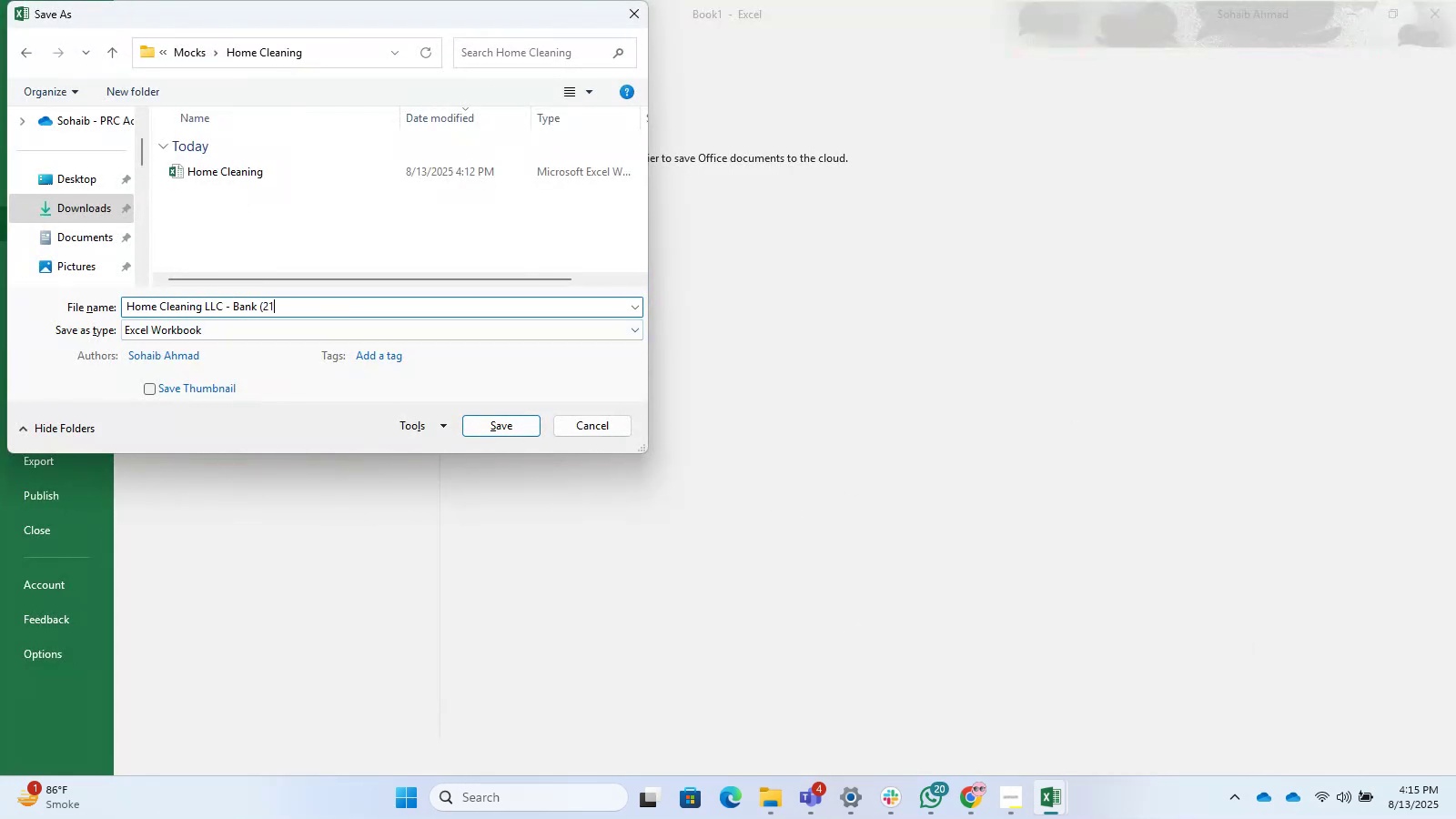 
key(Numpad1)
 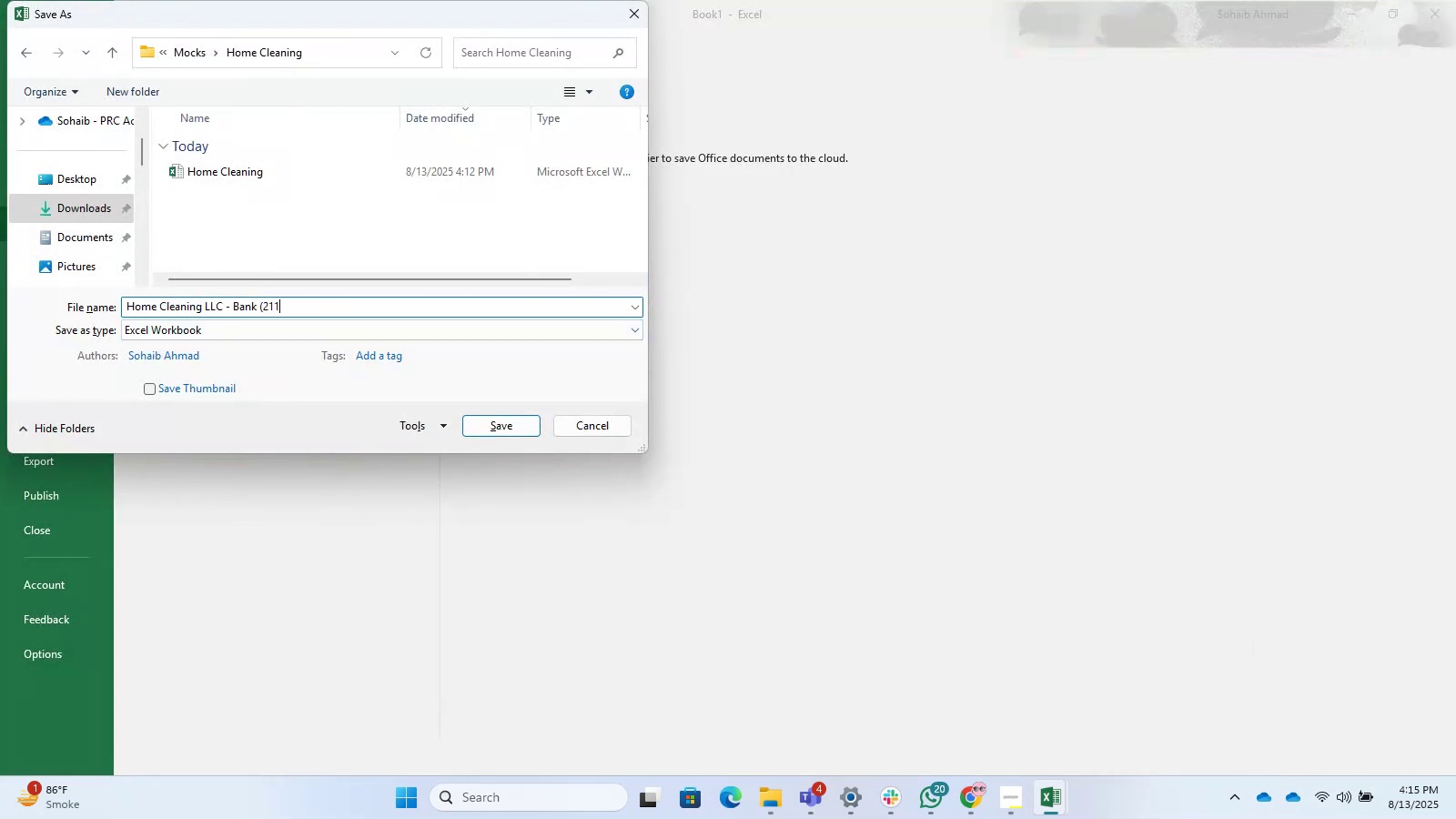 
key(Numpad2)
 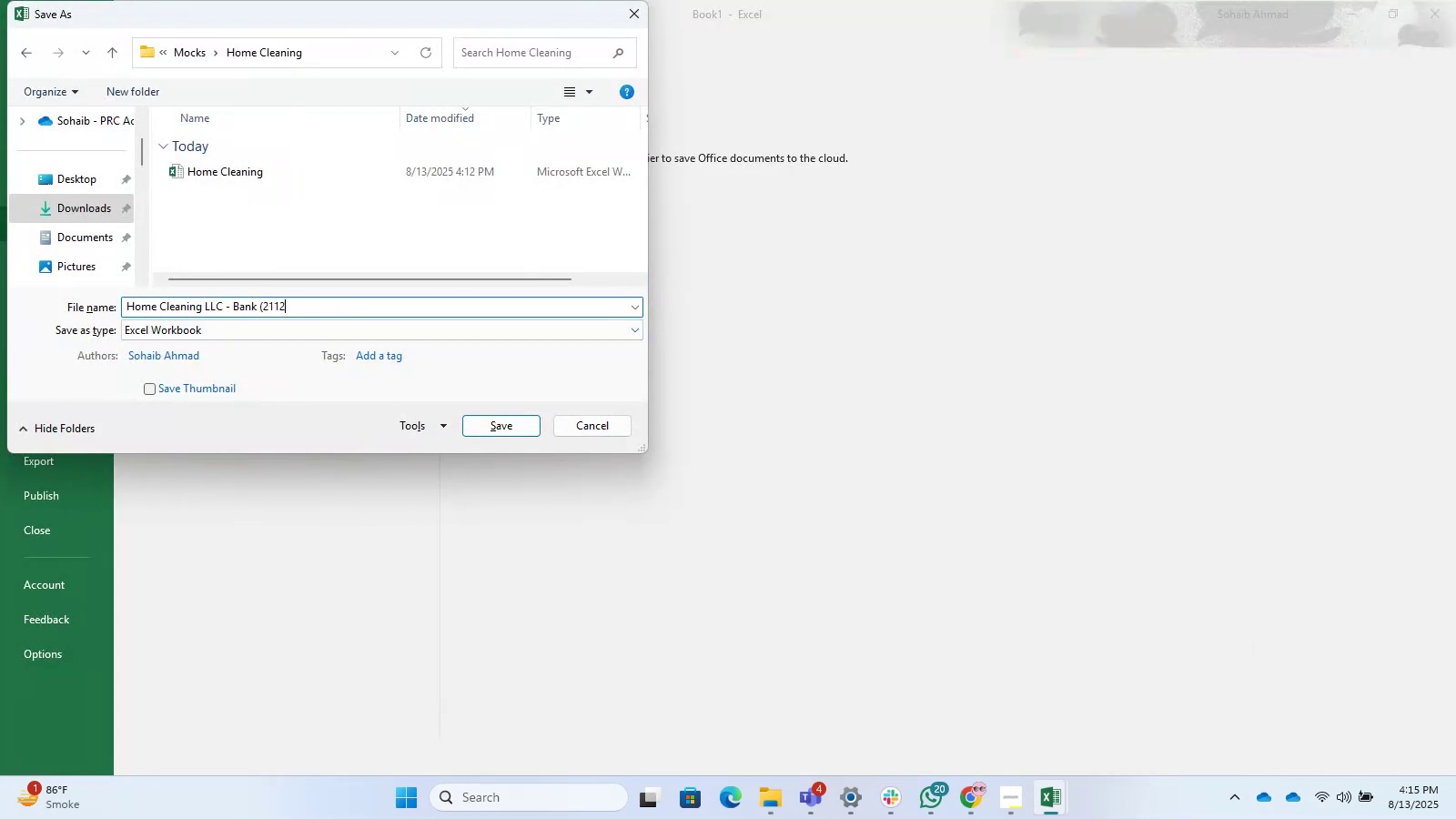 
key(Shift+0)
 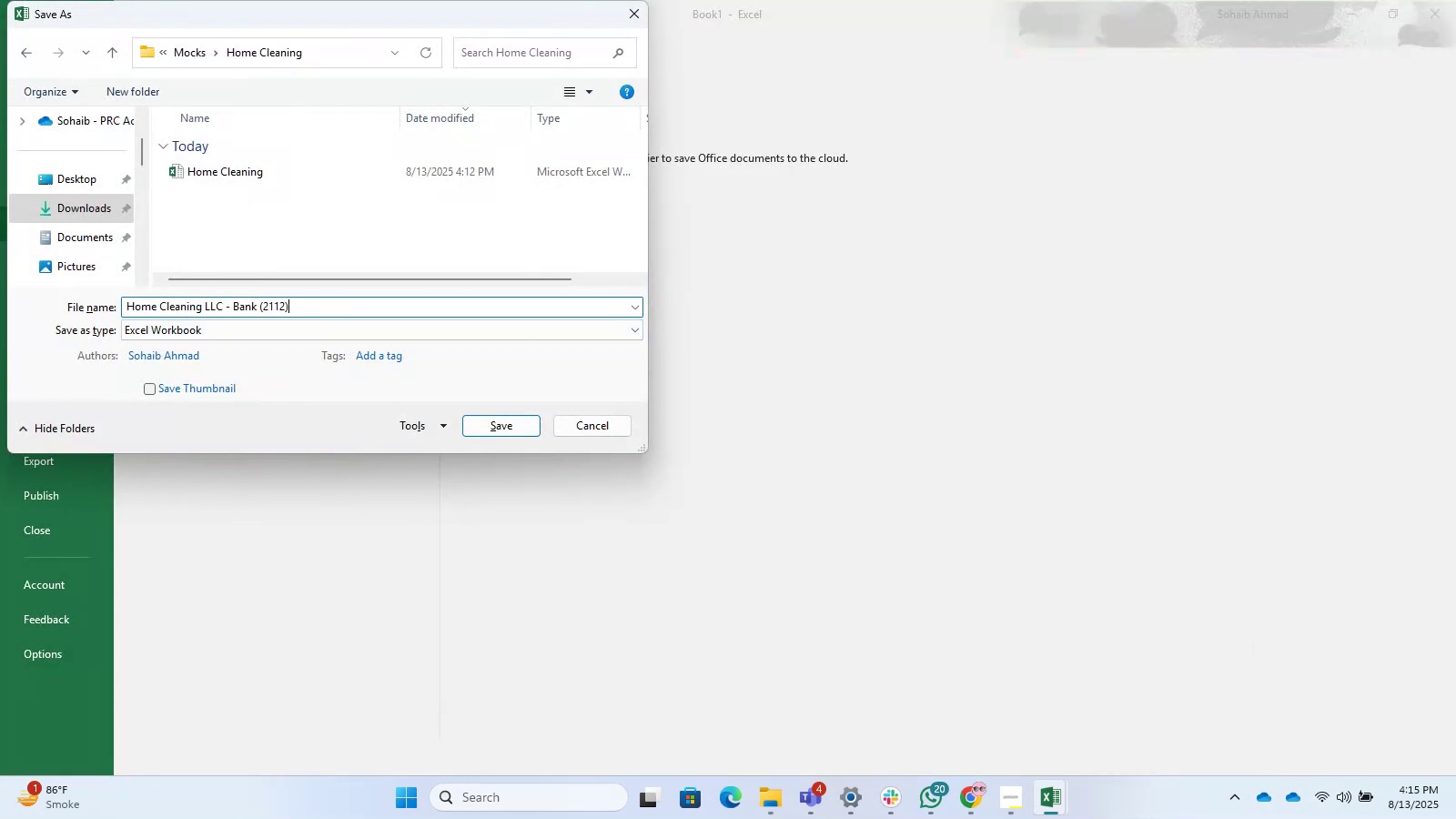 
key(Enter)
 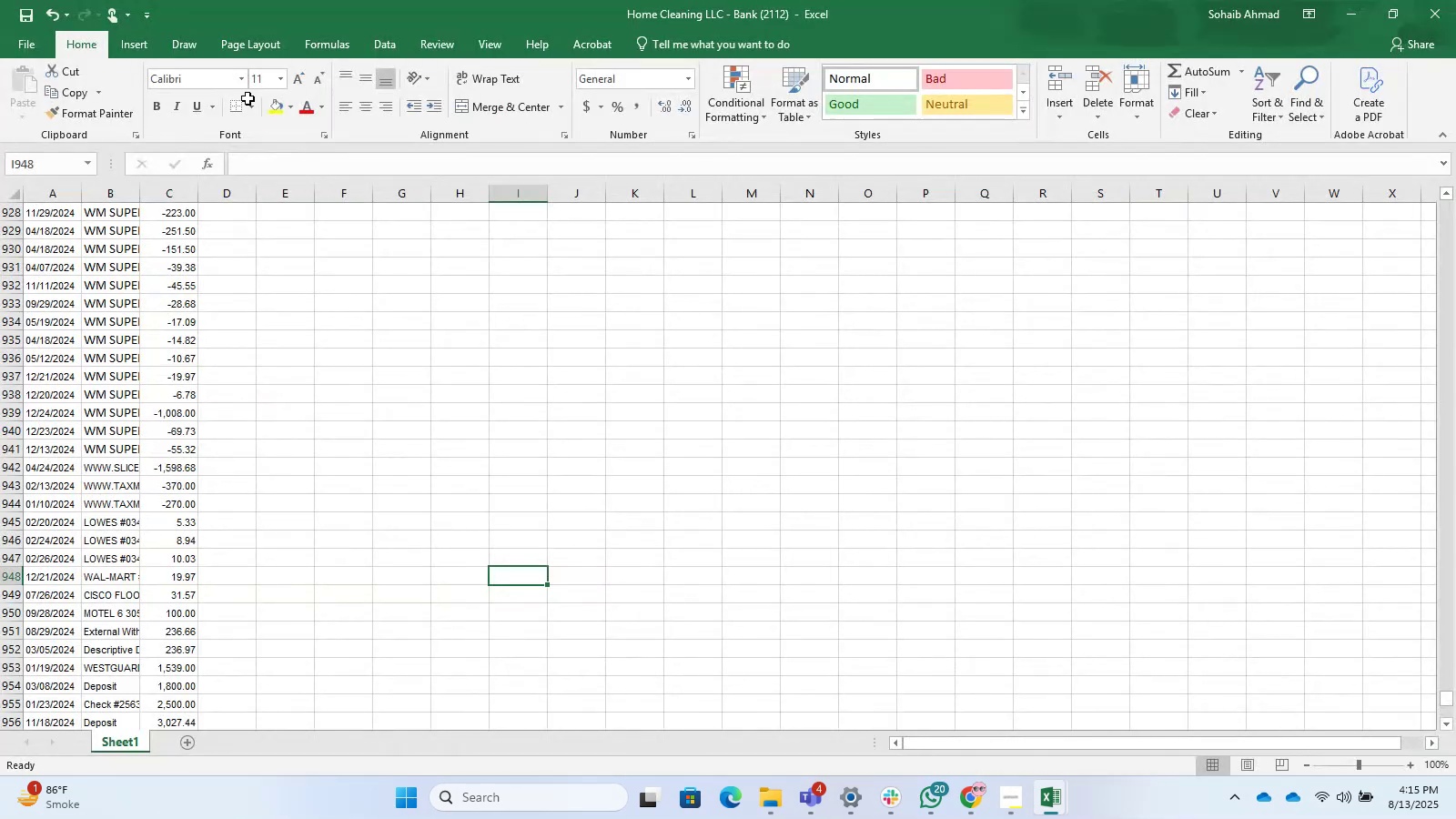 
left_click_drag(start_coordinate=[598, 500], to_coordinate=[685, 427])
 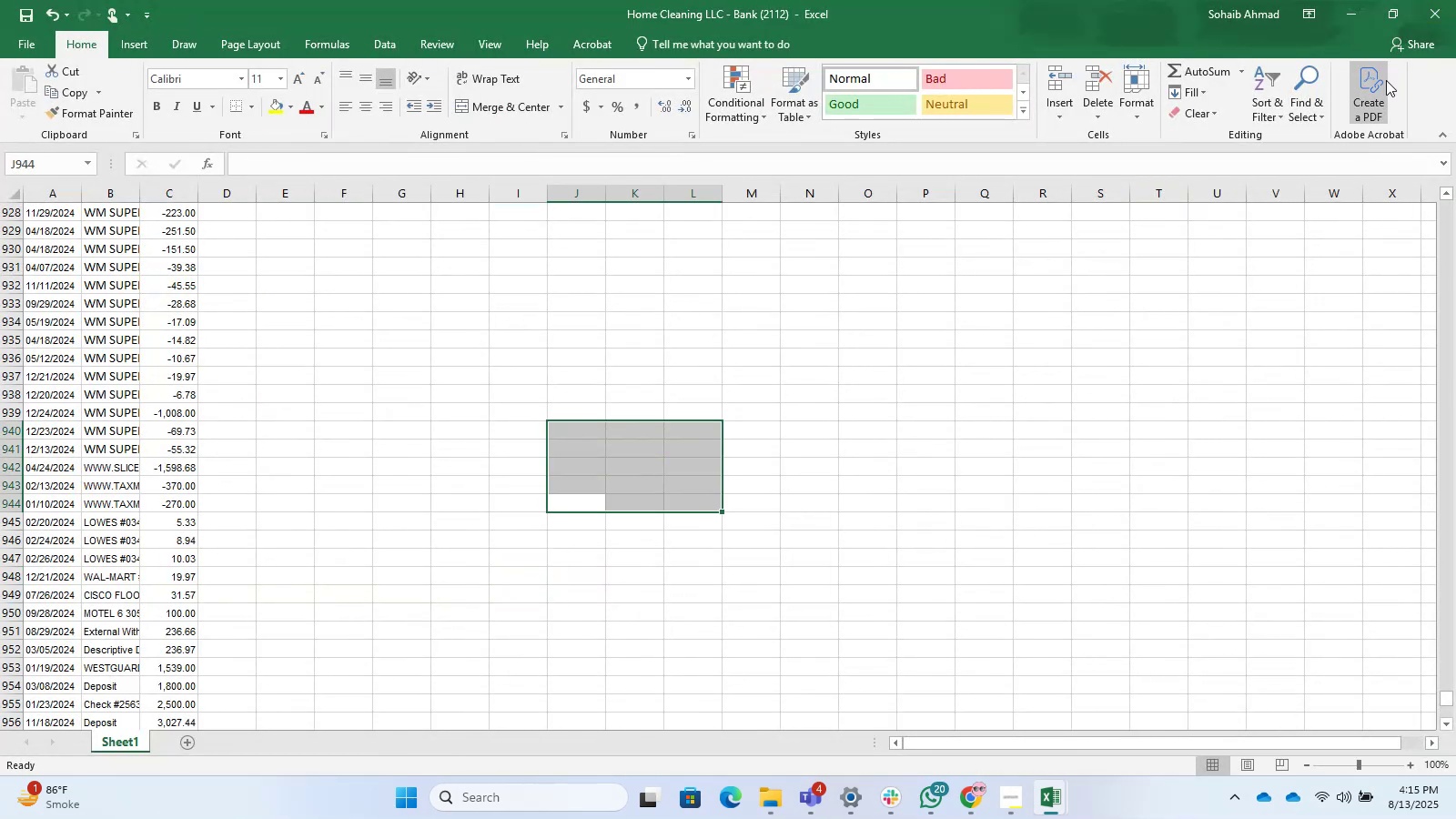 
left_click([1440, 0])
 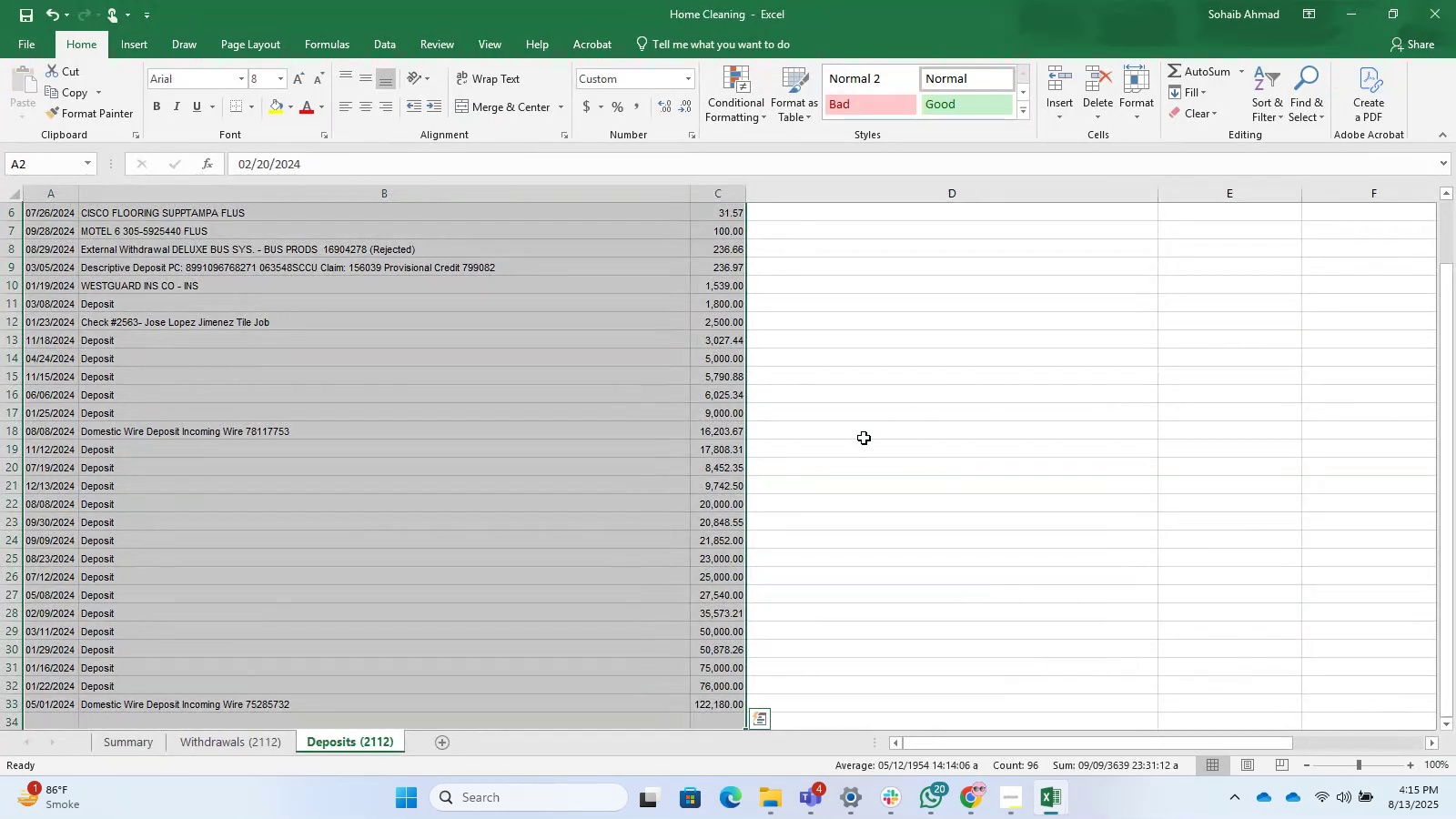 
left_click([866, 457])
 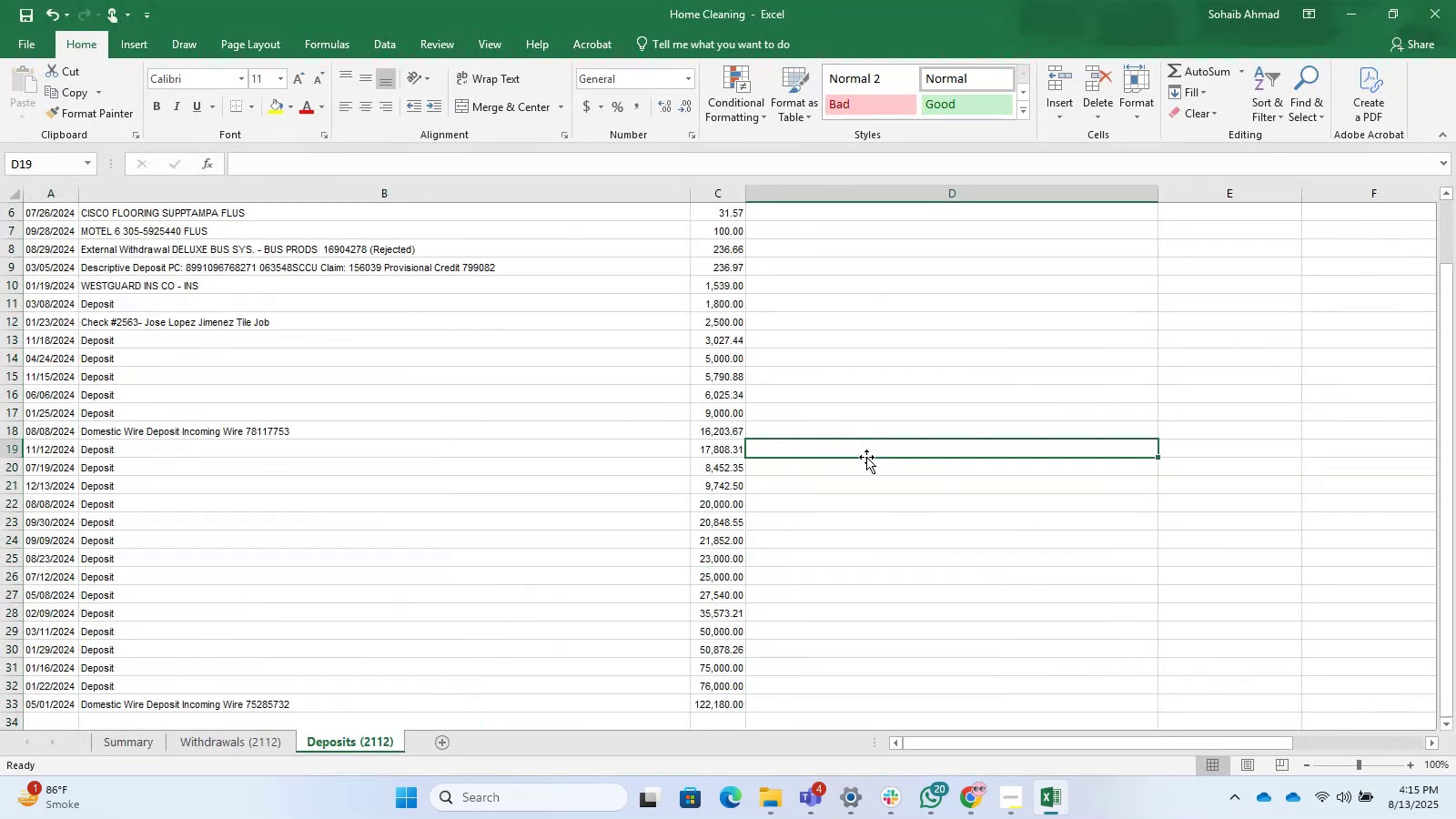 
key(Control+S)
 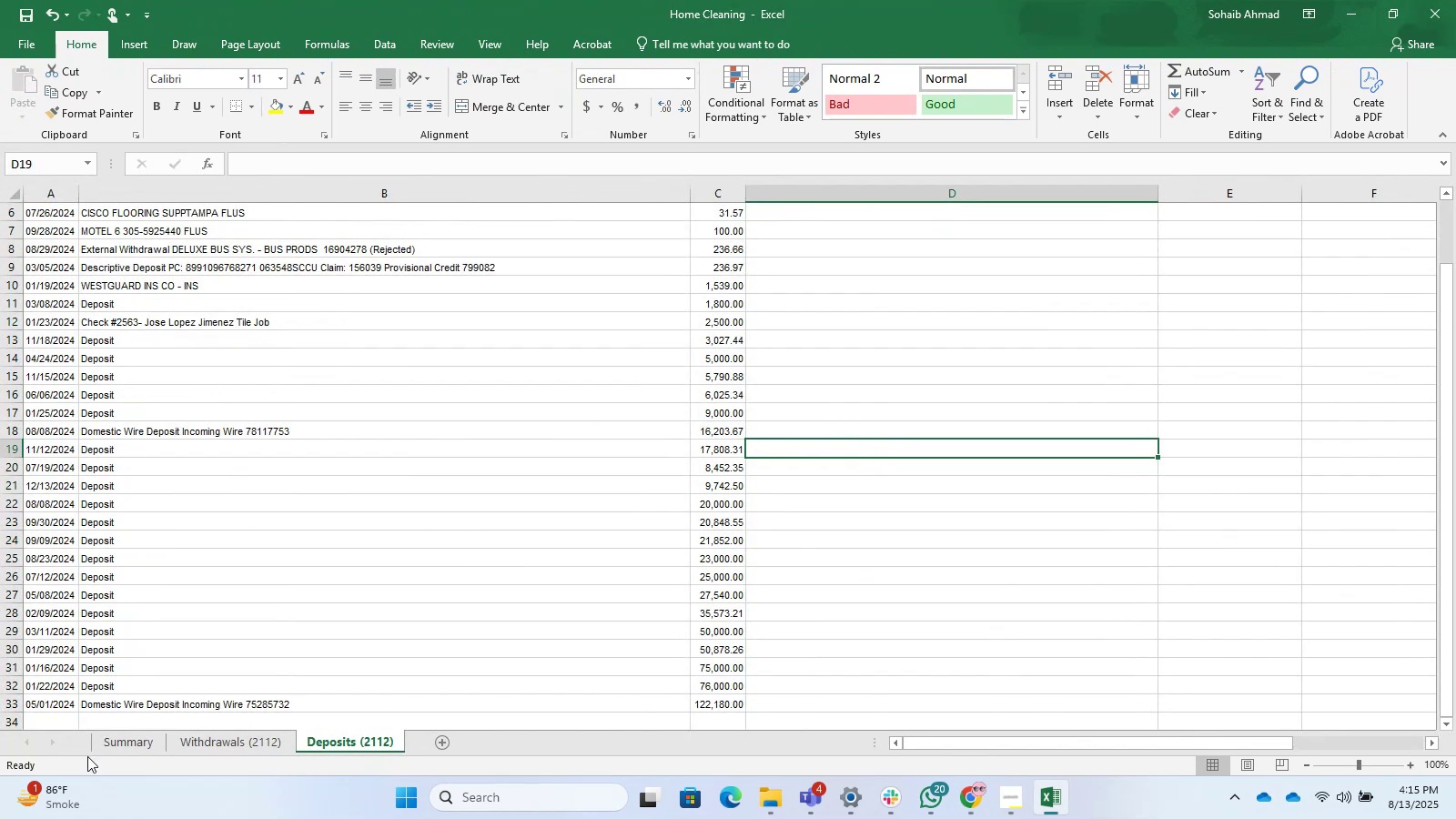 
left_click([116, 753])
 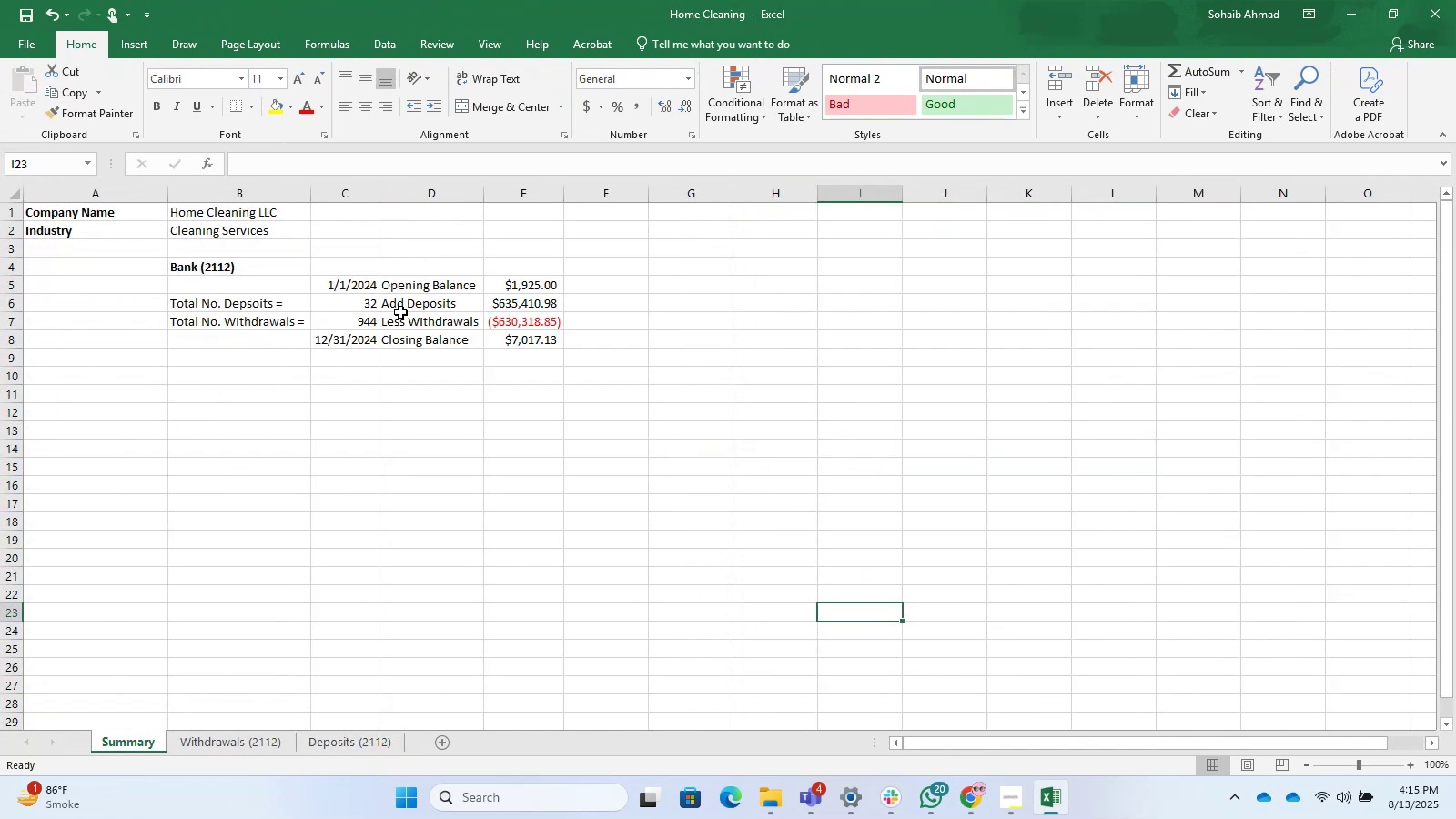 
left_click_drag(start_coordinate=[370, 309], to_coordinate=[369, 319])
 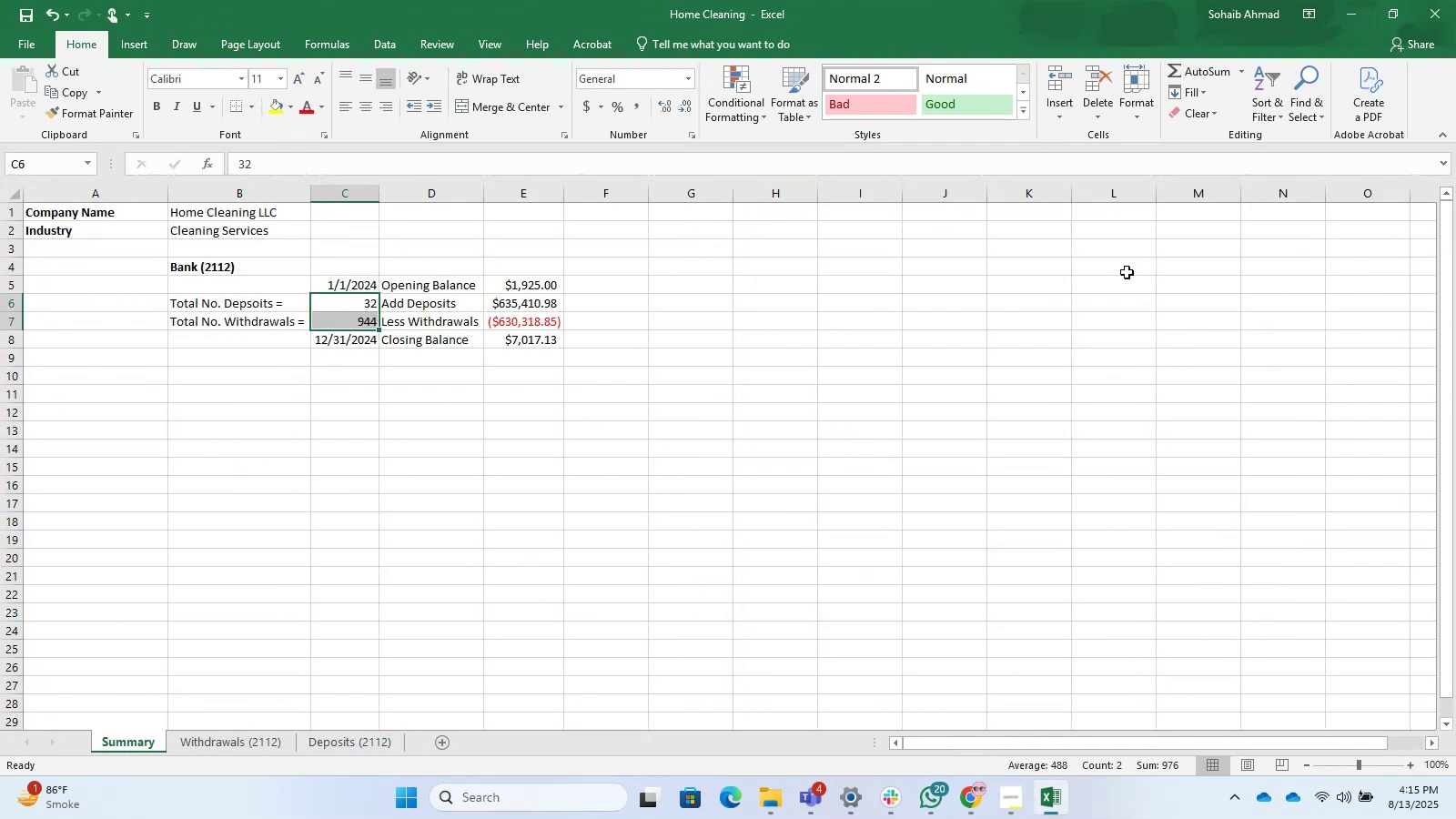 
left_click([1455, 0])
 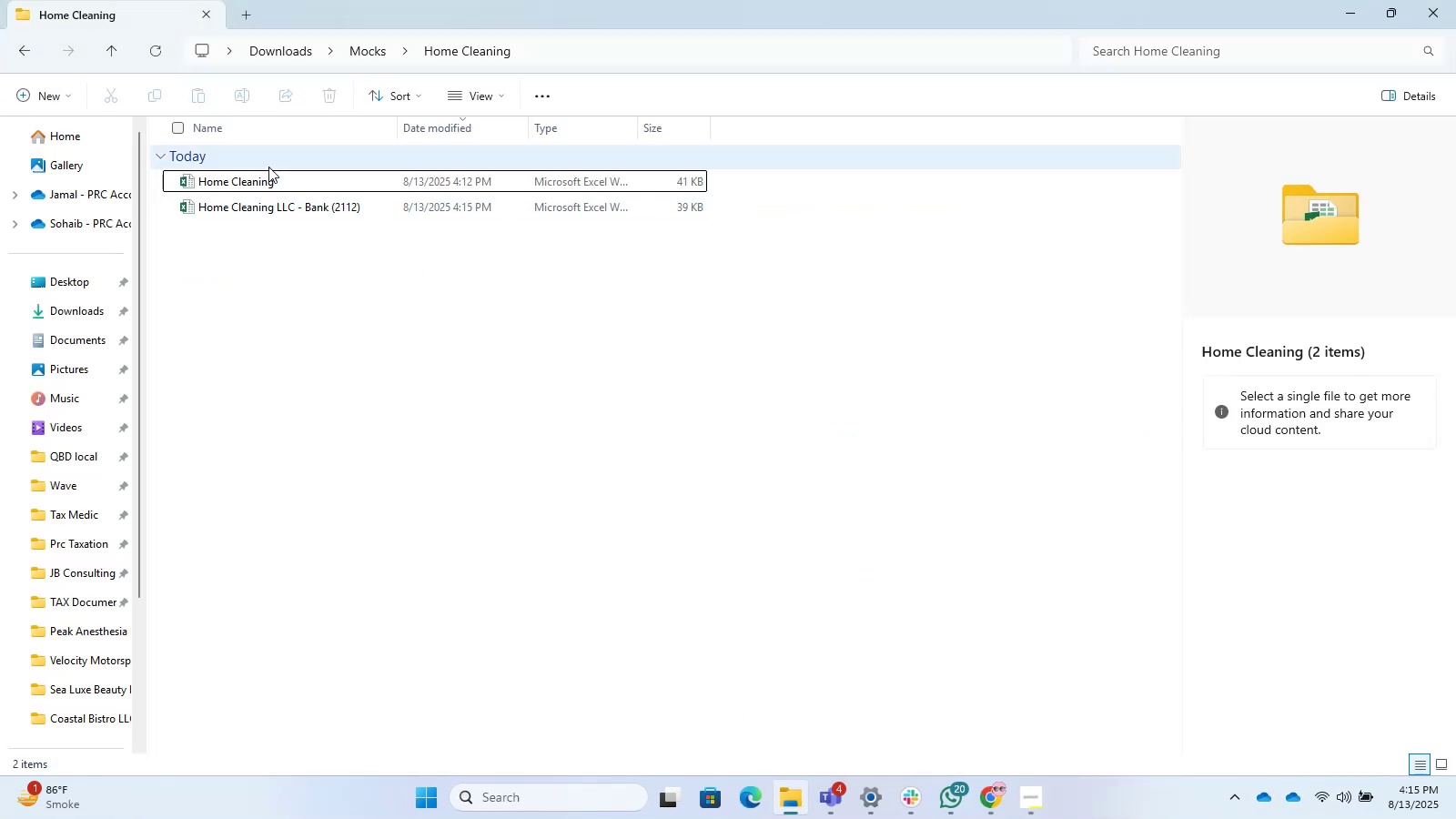 
double_click([277, 170])
 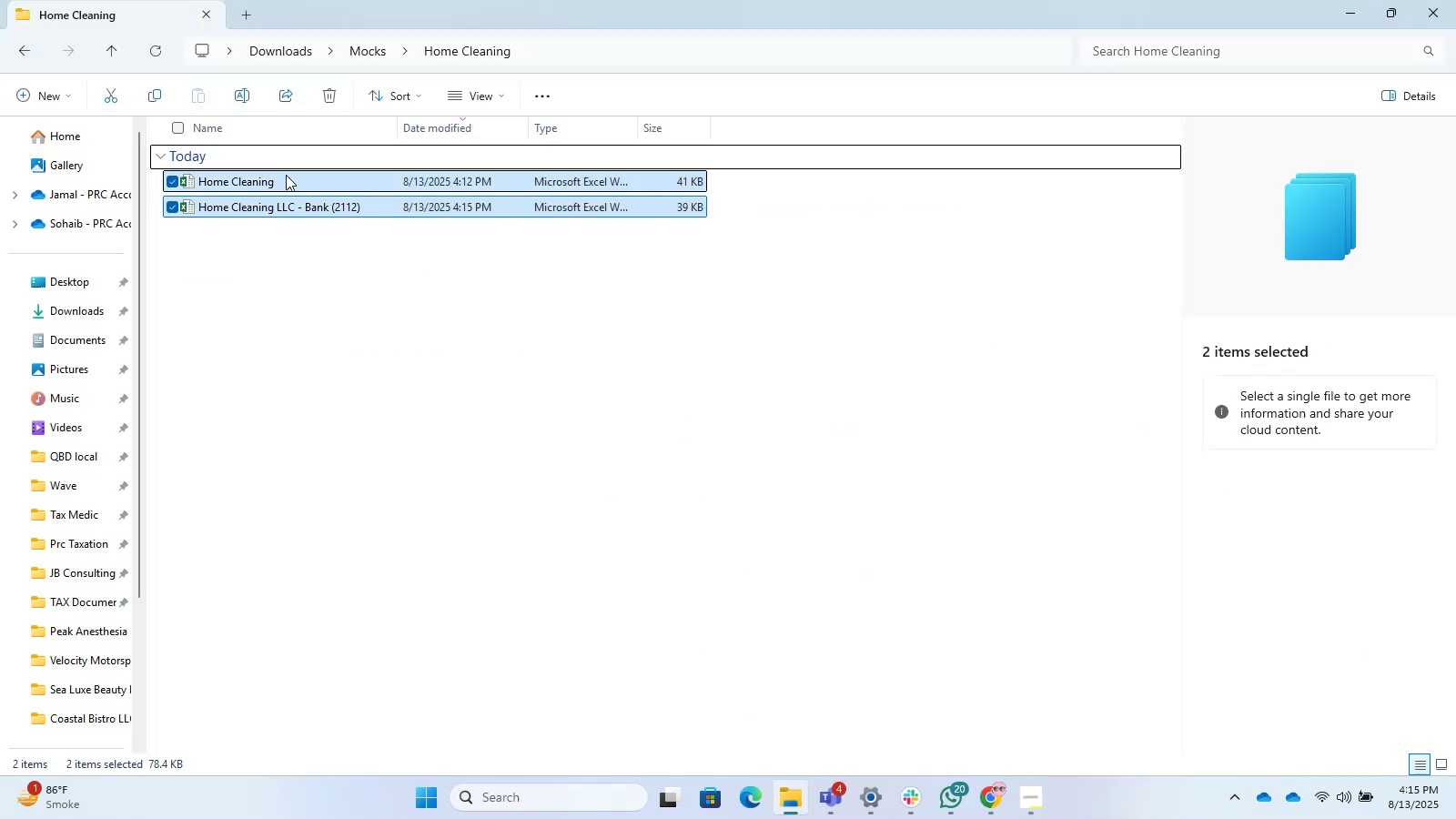 
left_click([288, 176])
 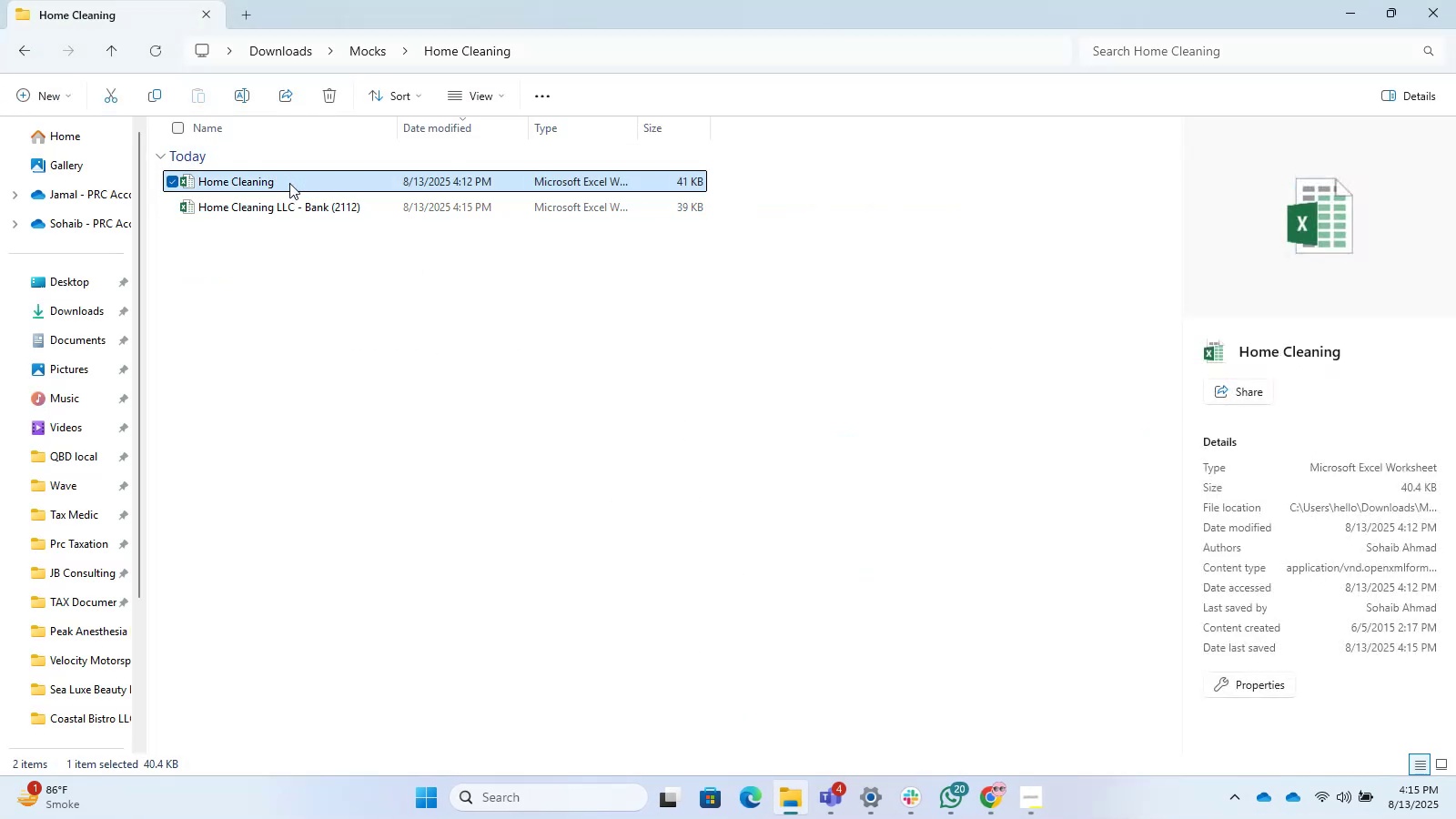 
key(F2)
 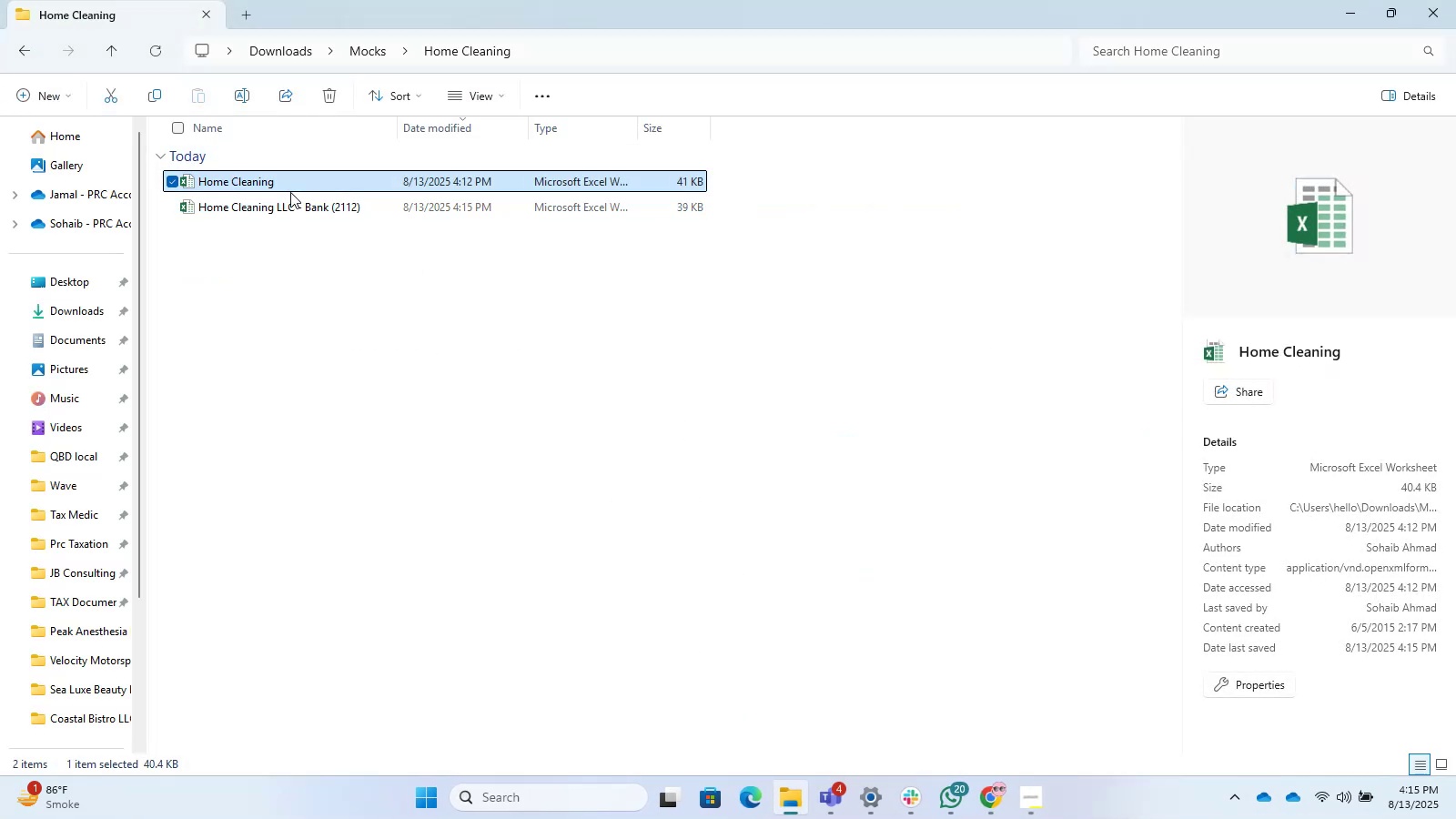 
double_click([290, 185])
 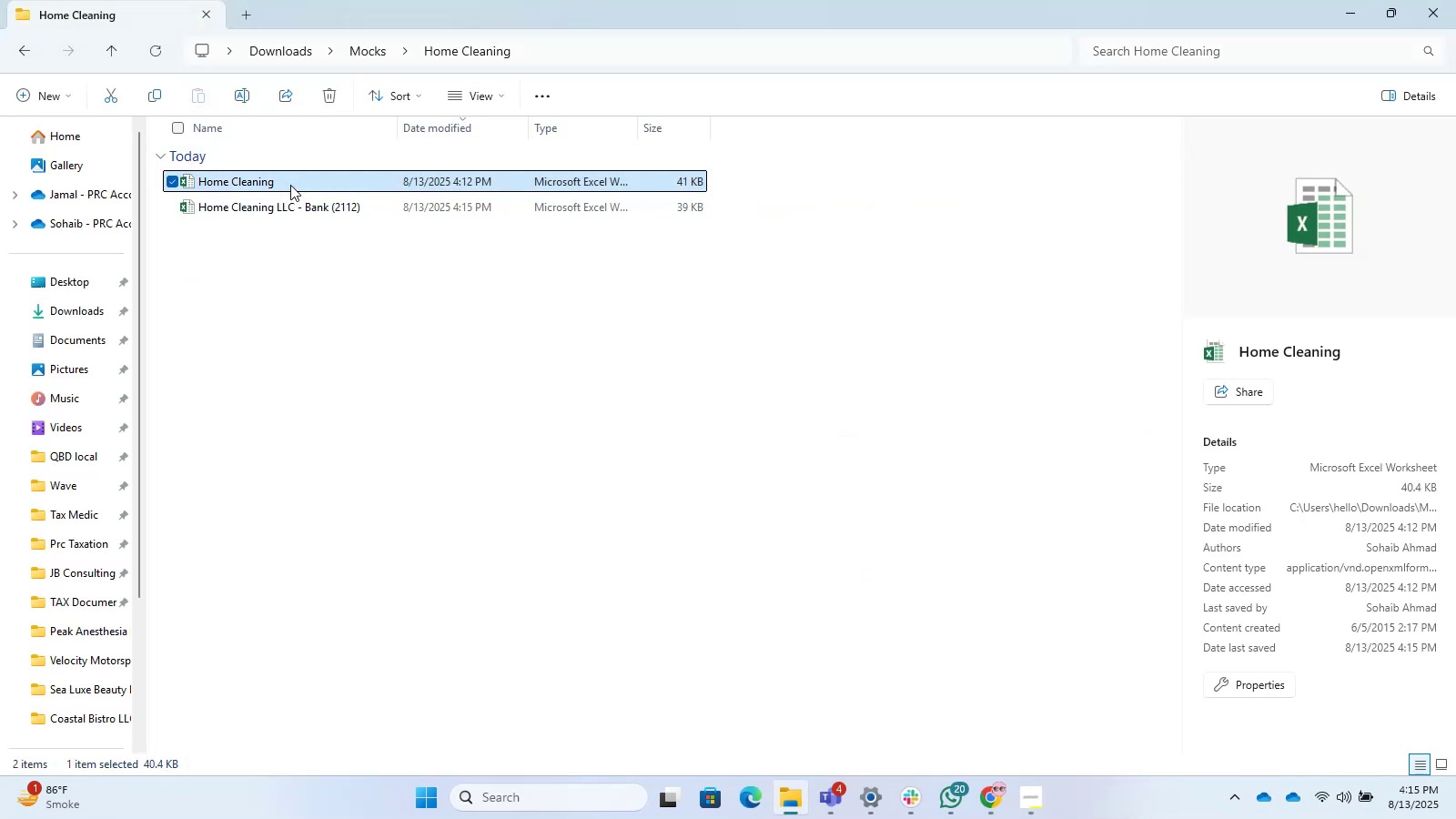 
key(F2)
 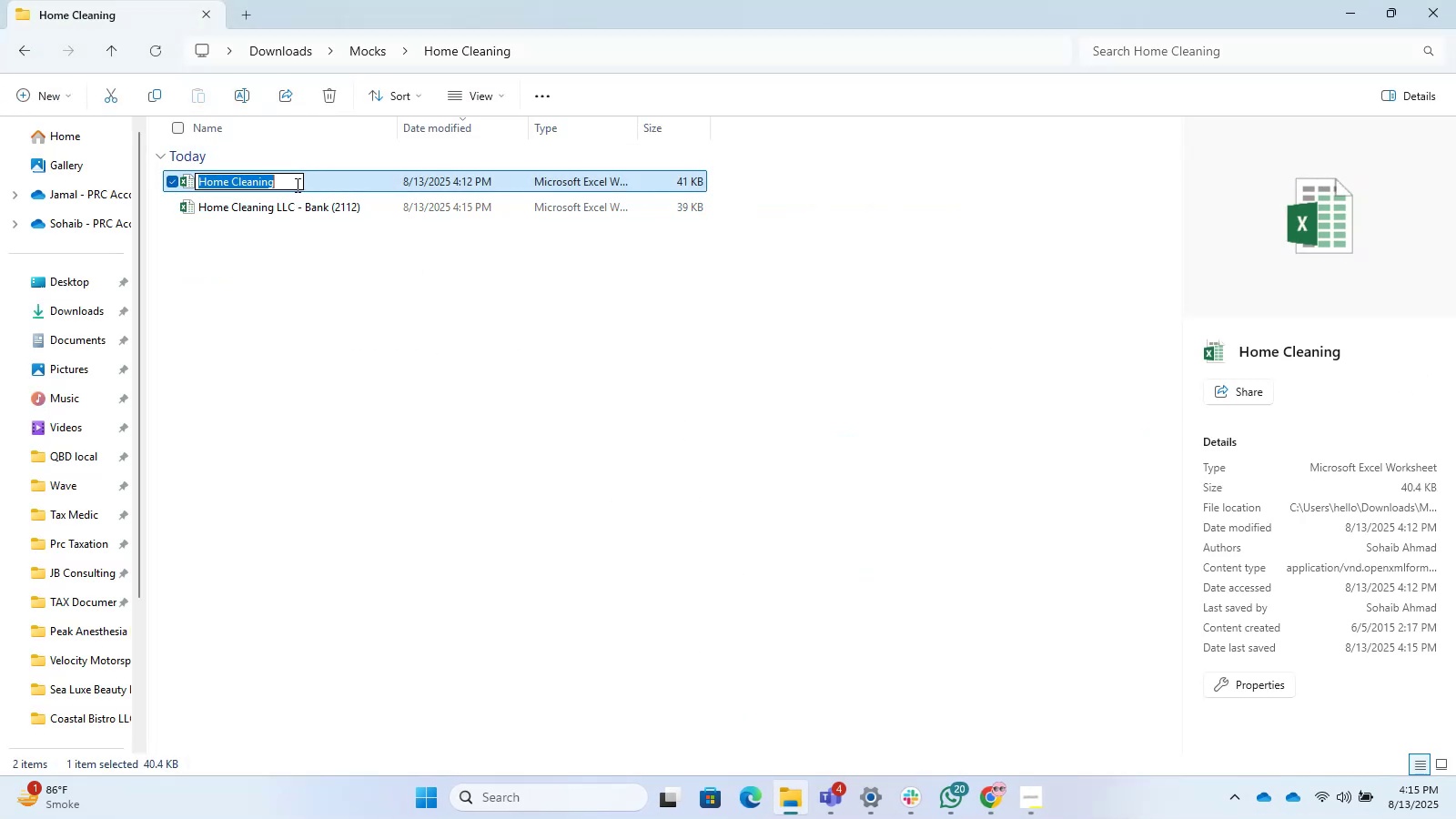 
left_click([297, 185])
 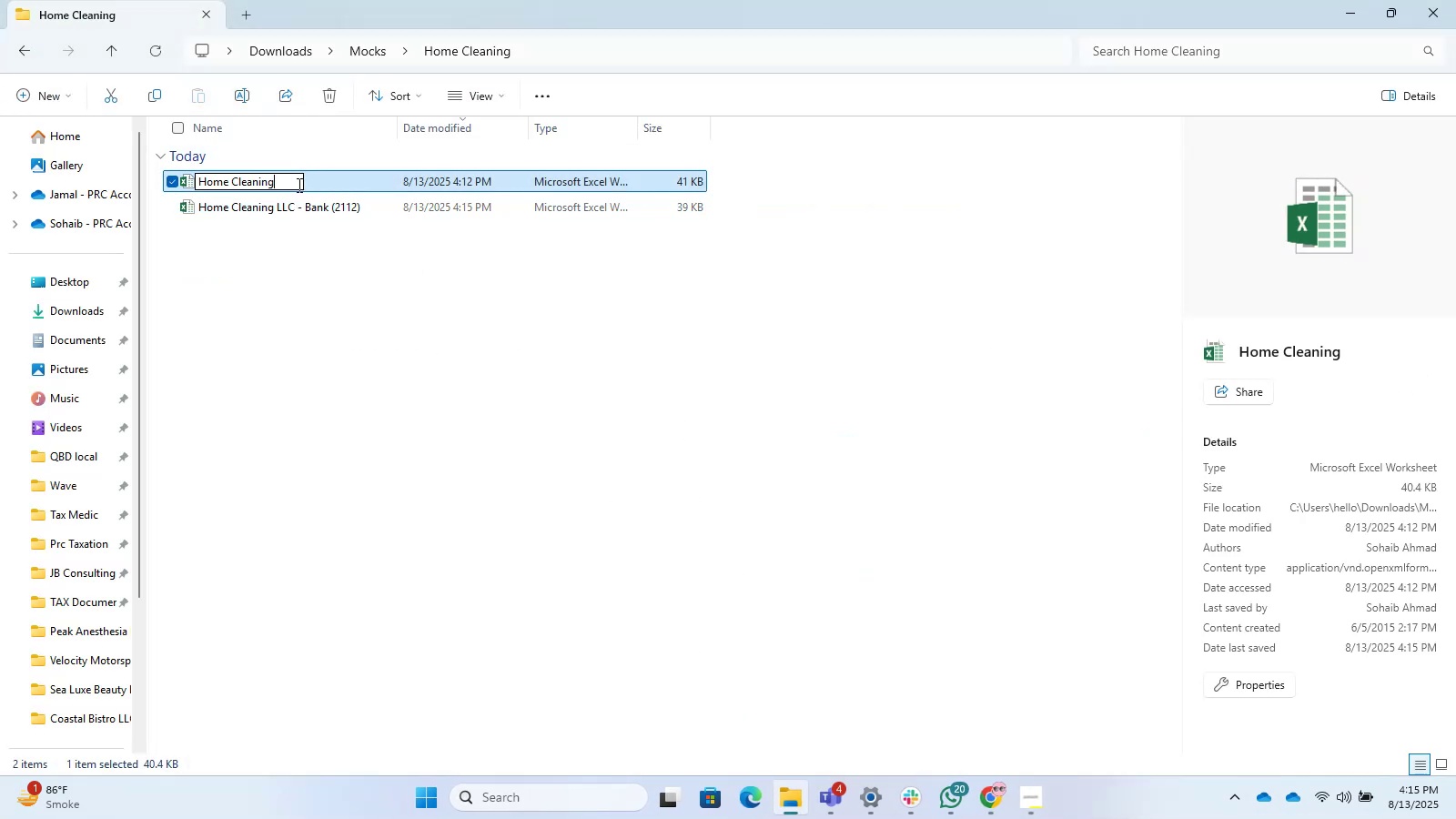 
type( LLC)
 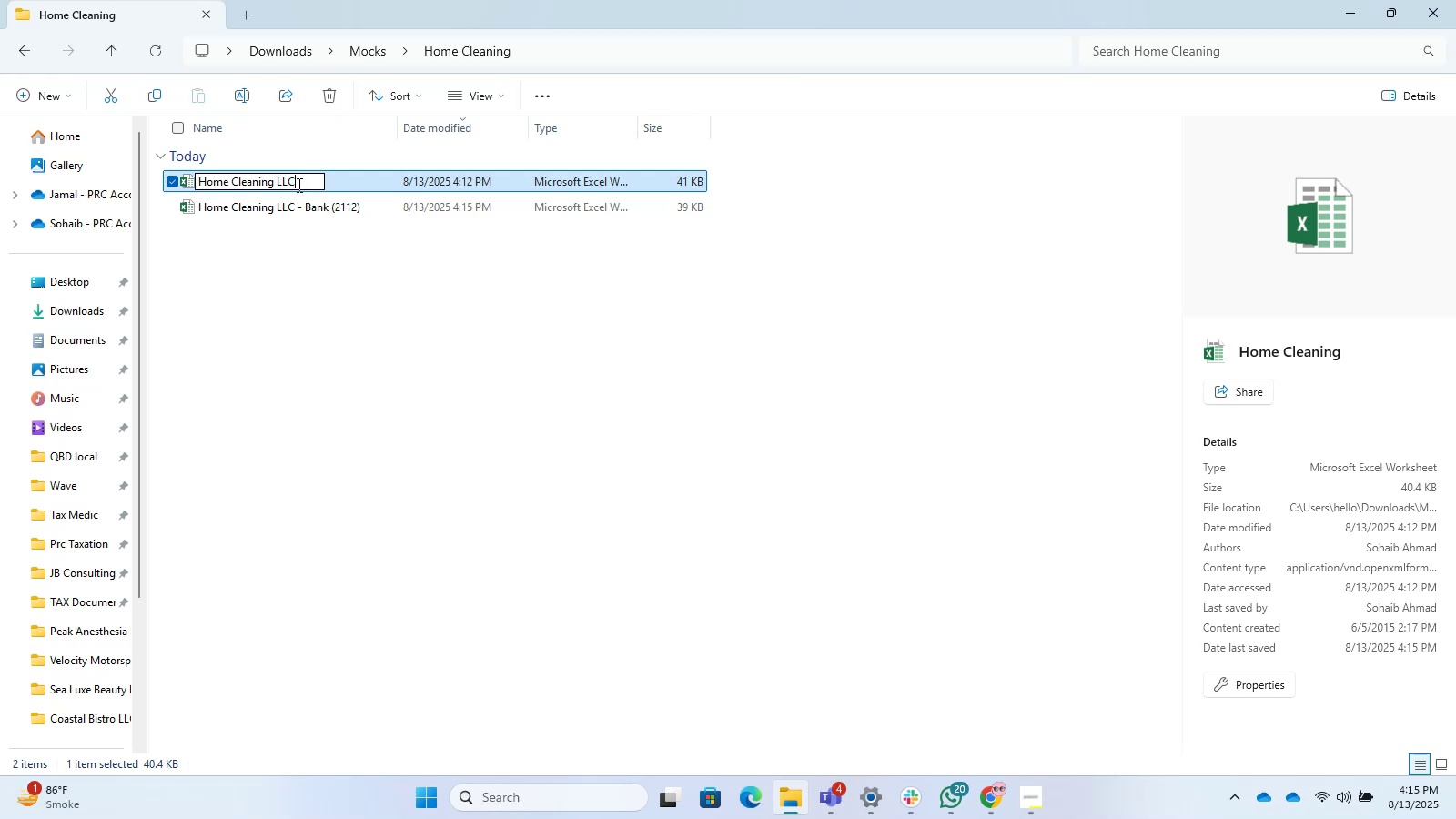 
 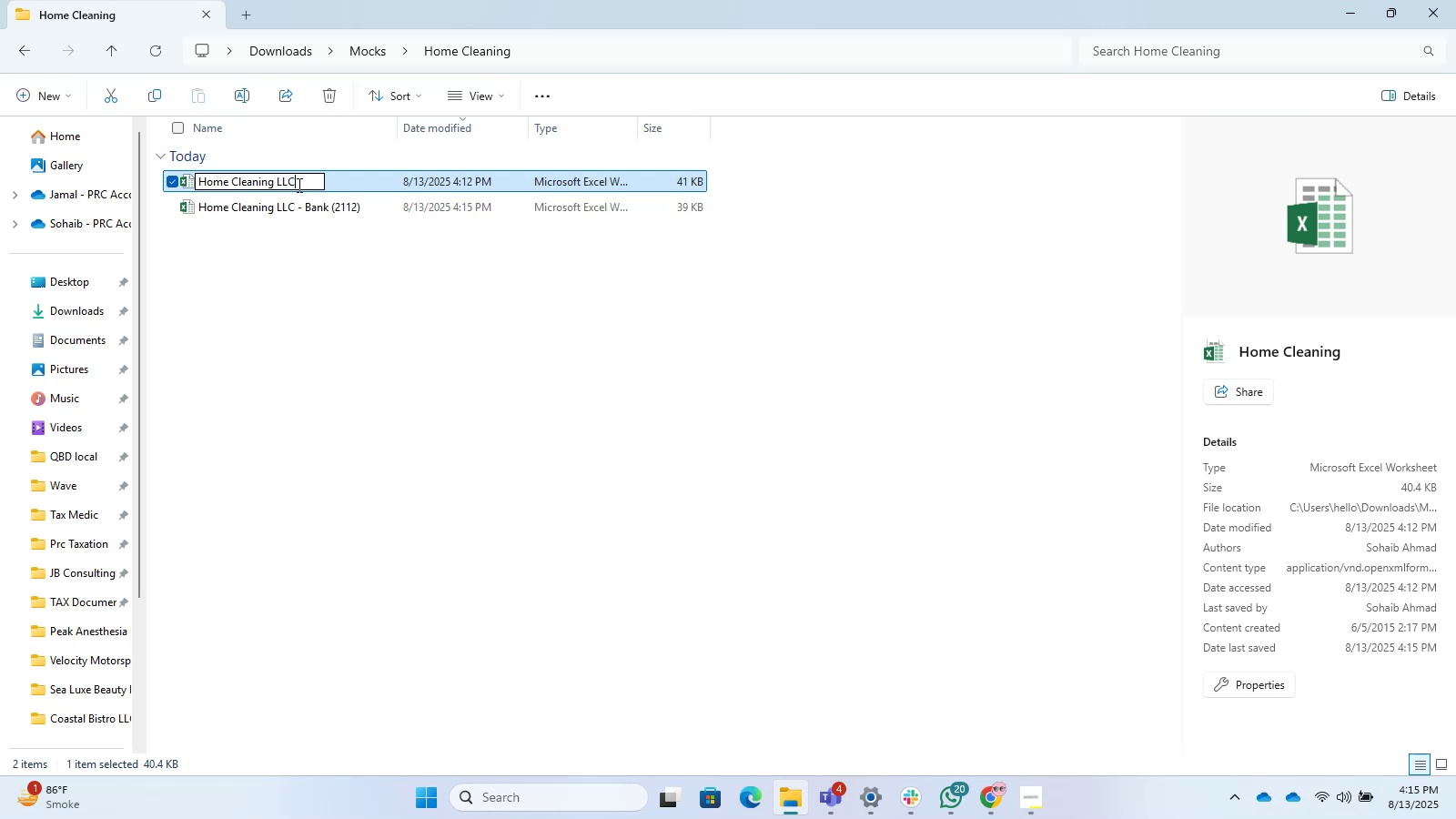 
key(Enter)
 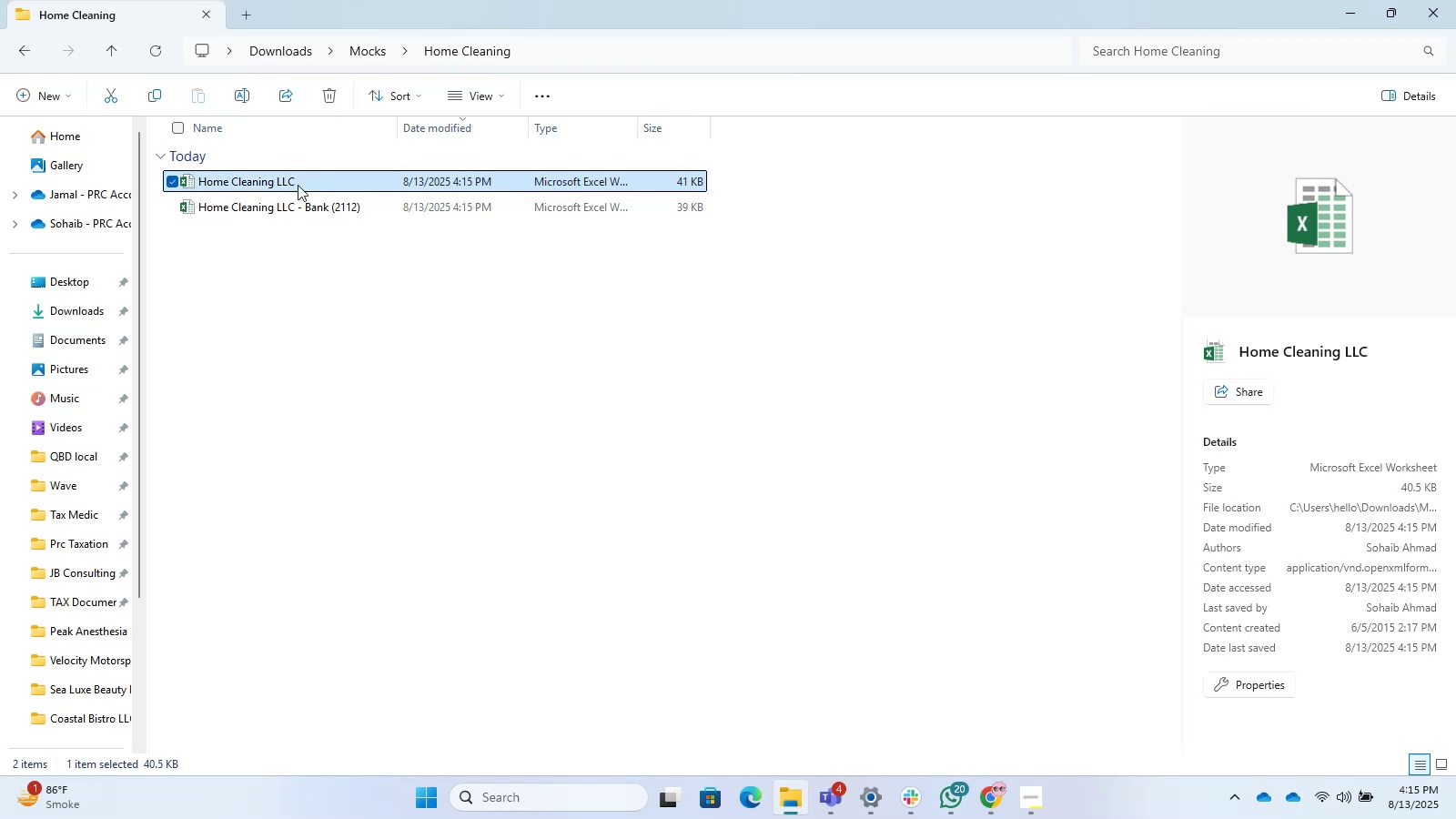 
double_click([318, 201])
 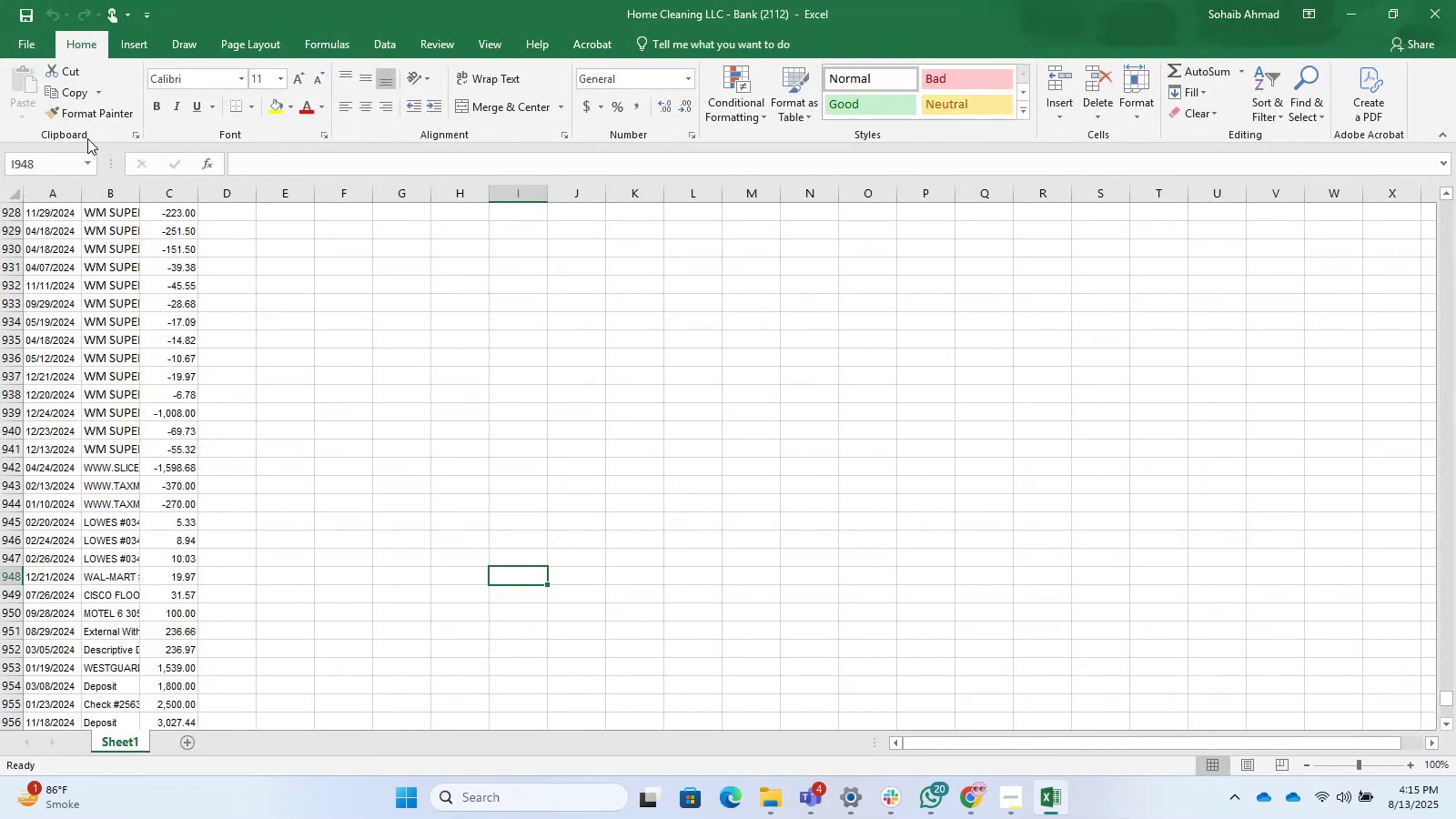 
double_click([36, 38])
 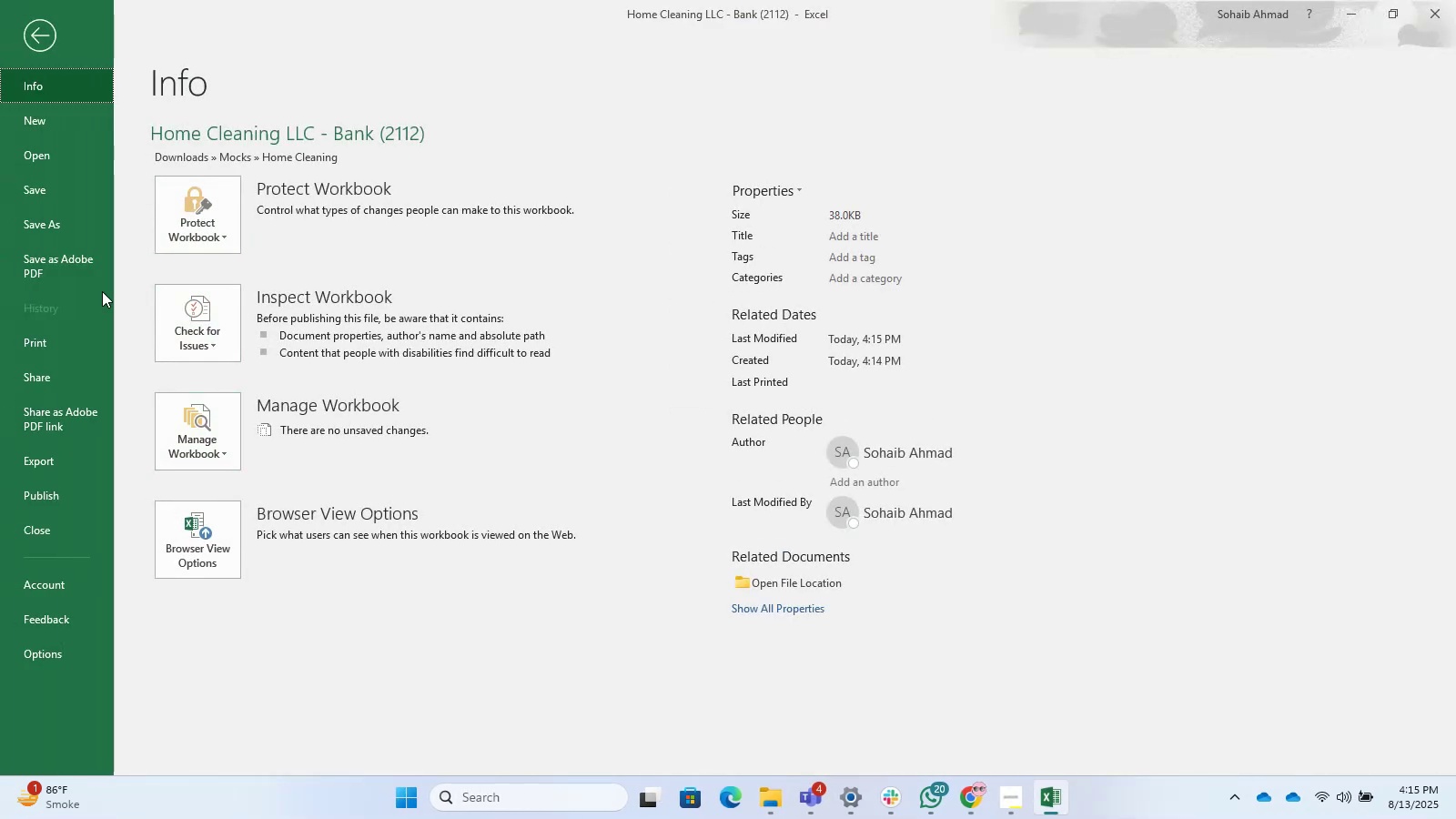 
left_click([64, 238])
 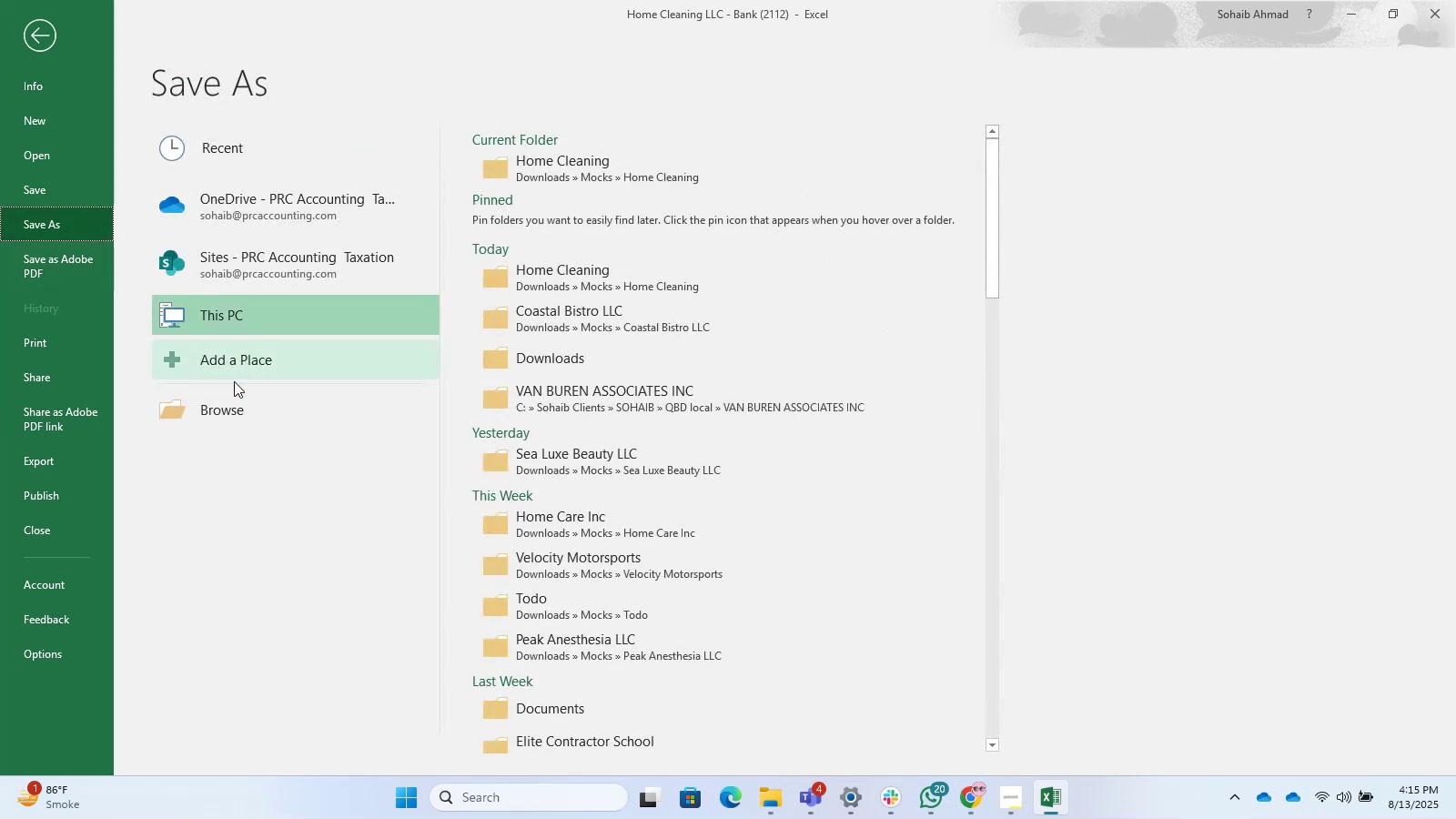 
left_click([238, 395])
 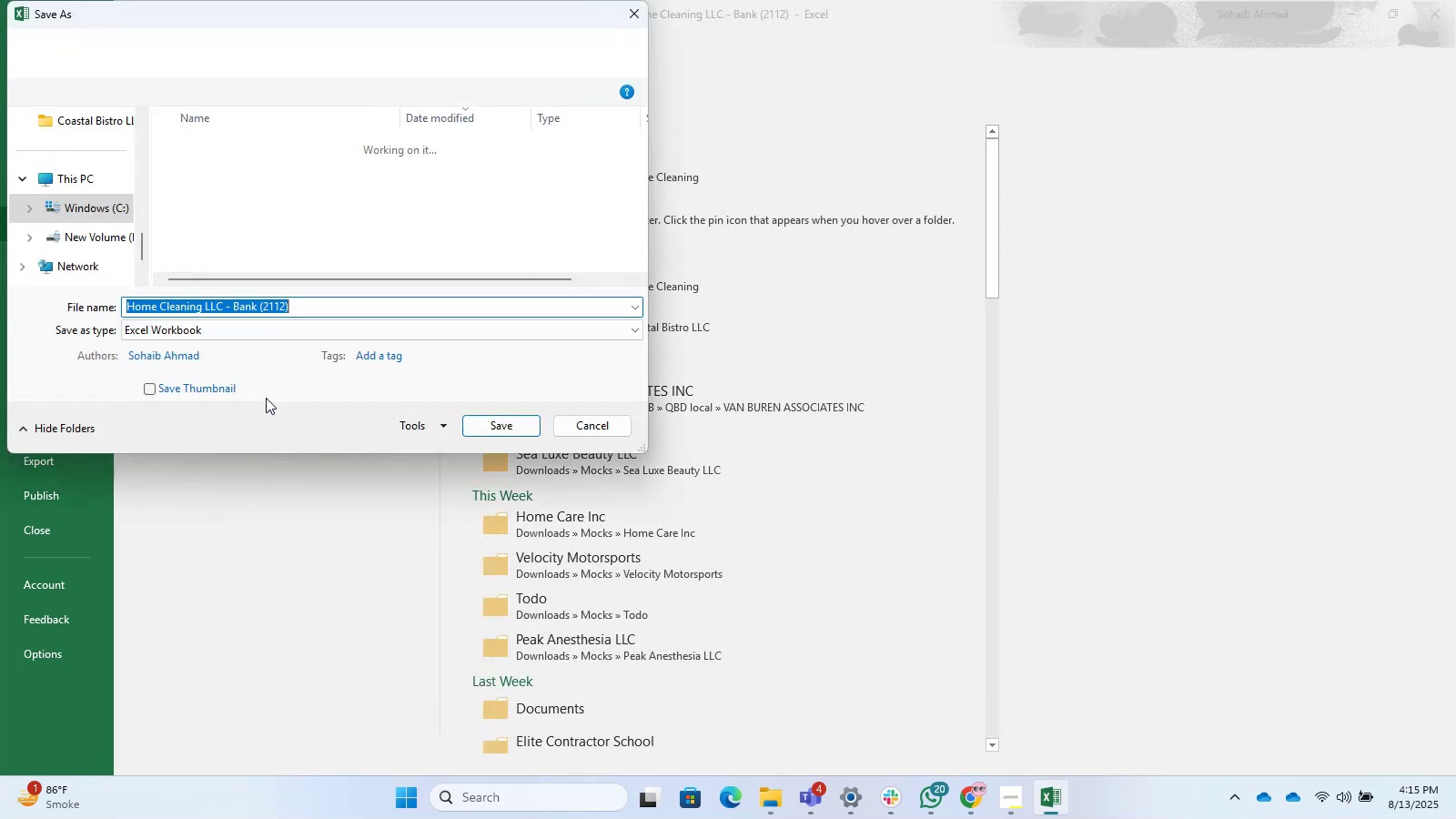 
left_click([226, 333])
 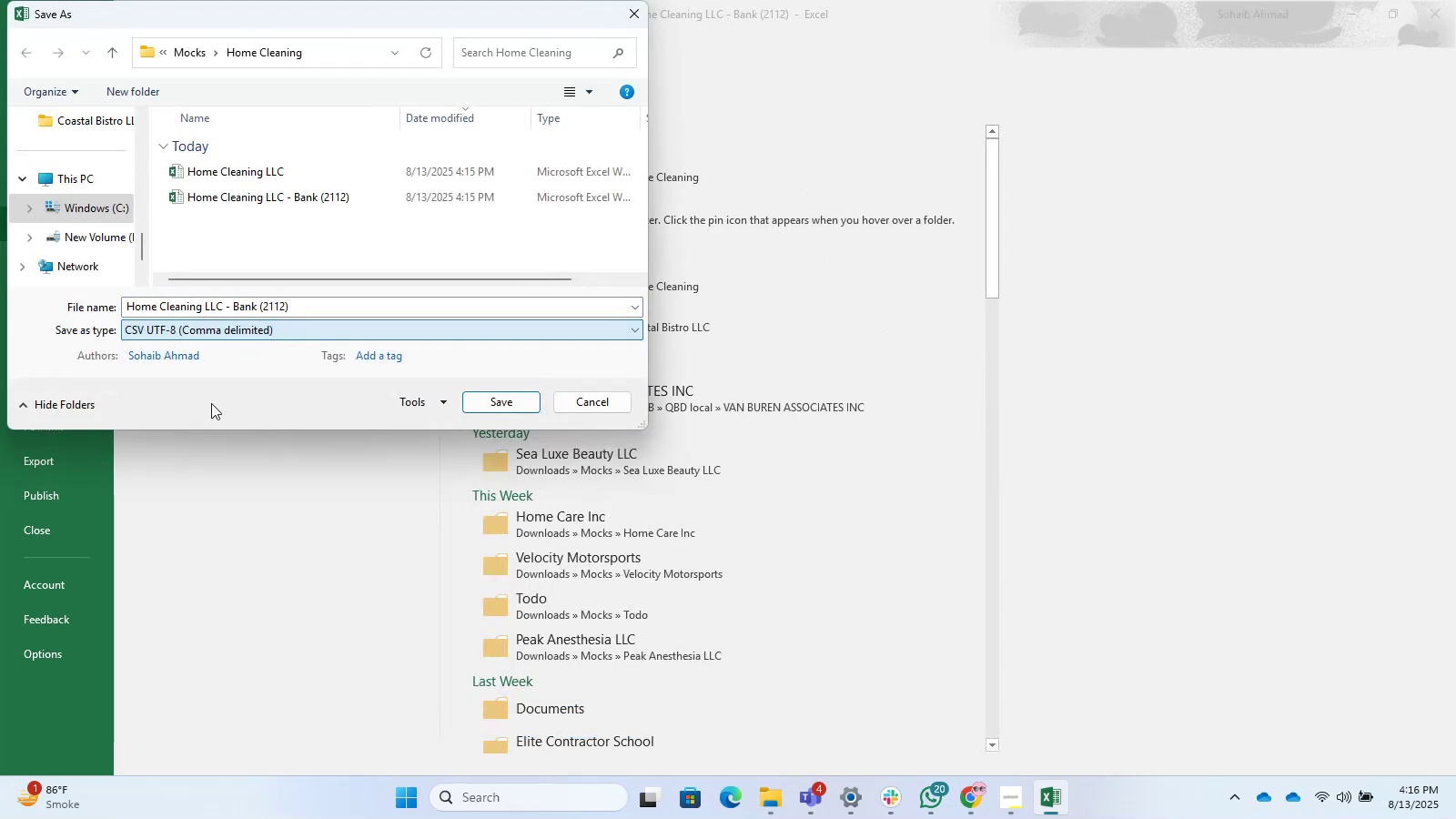 
left_click([494, 413])
 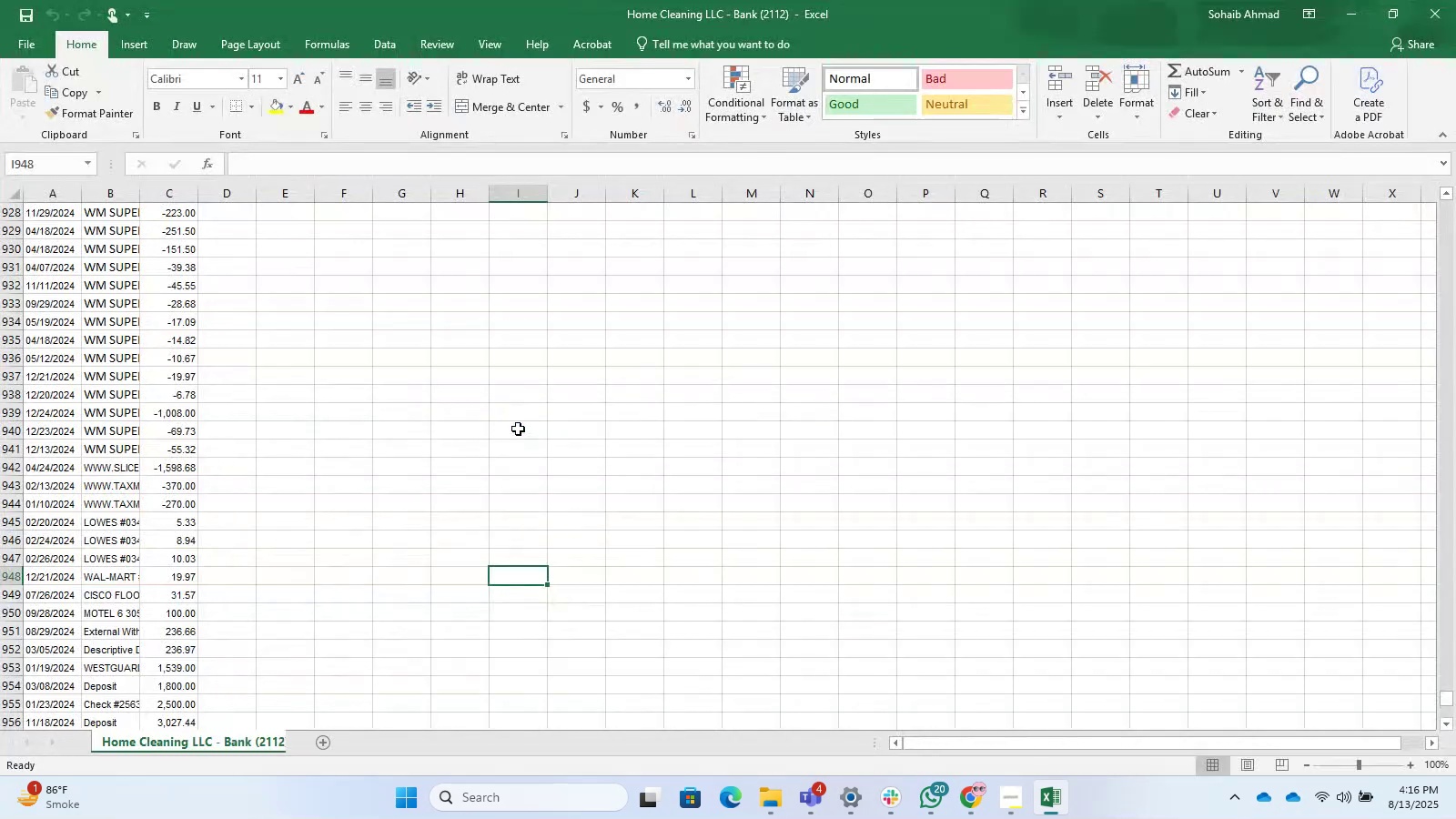 
left_click([1455, 0])
 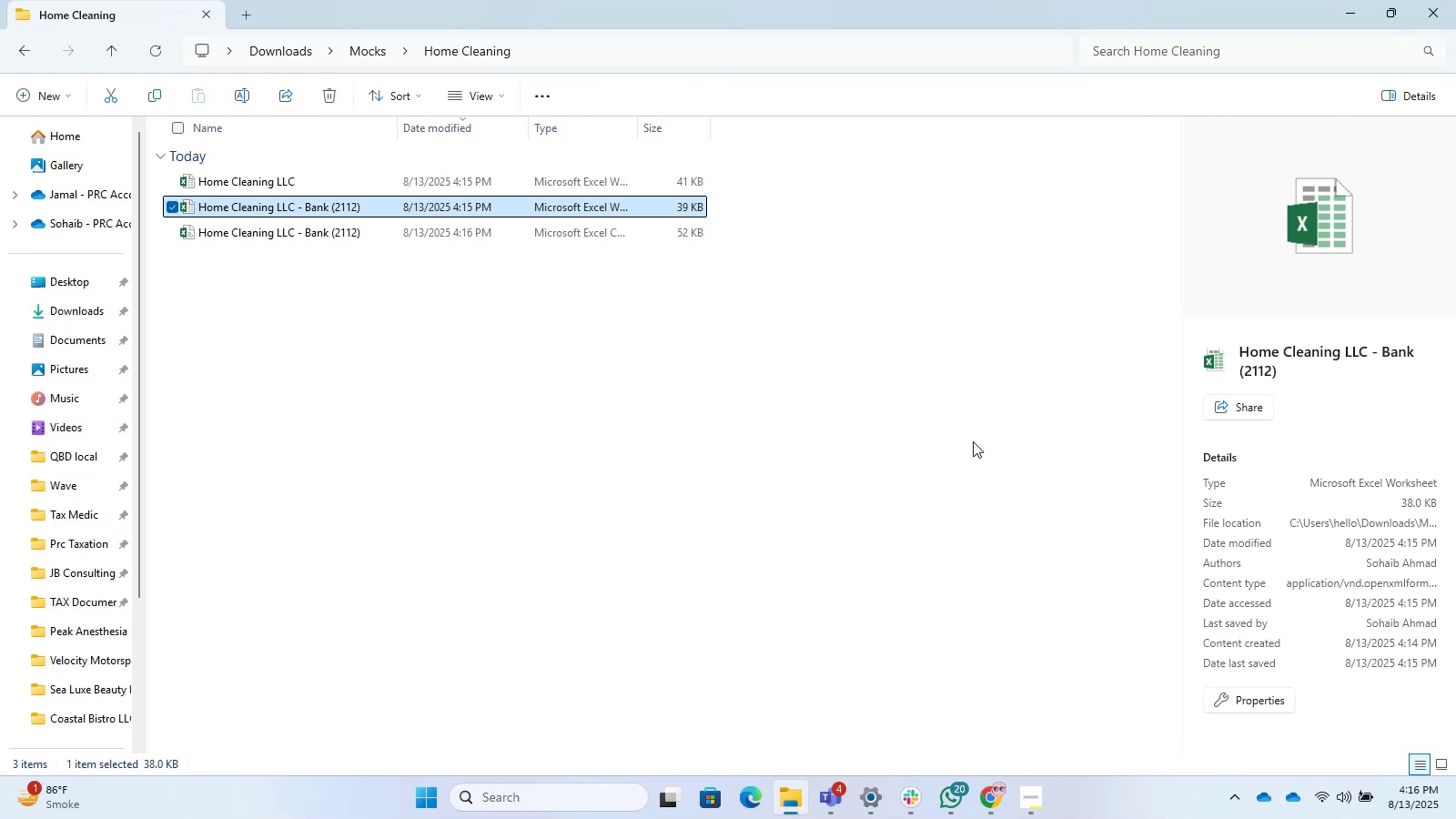 
wait(28.9)
 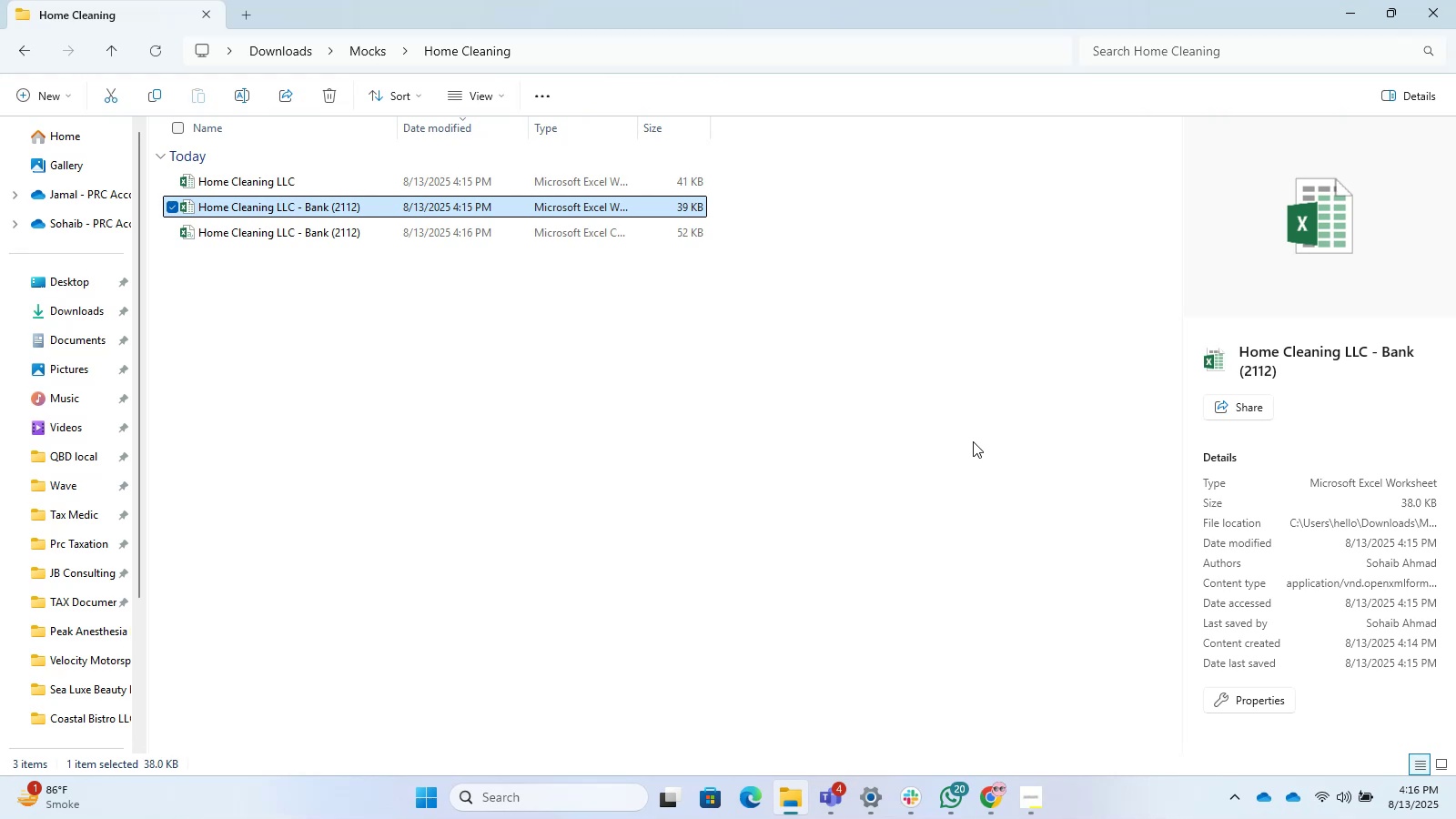 
left_click([630, 372])
 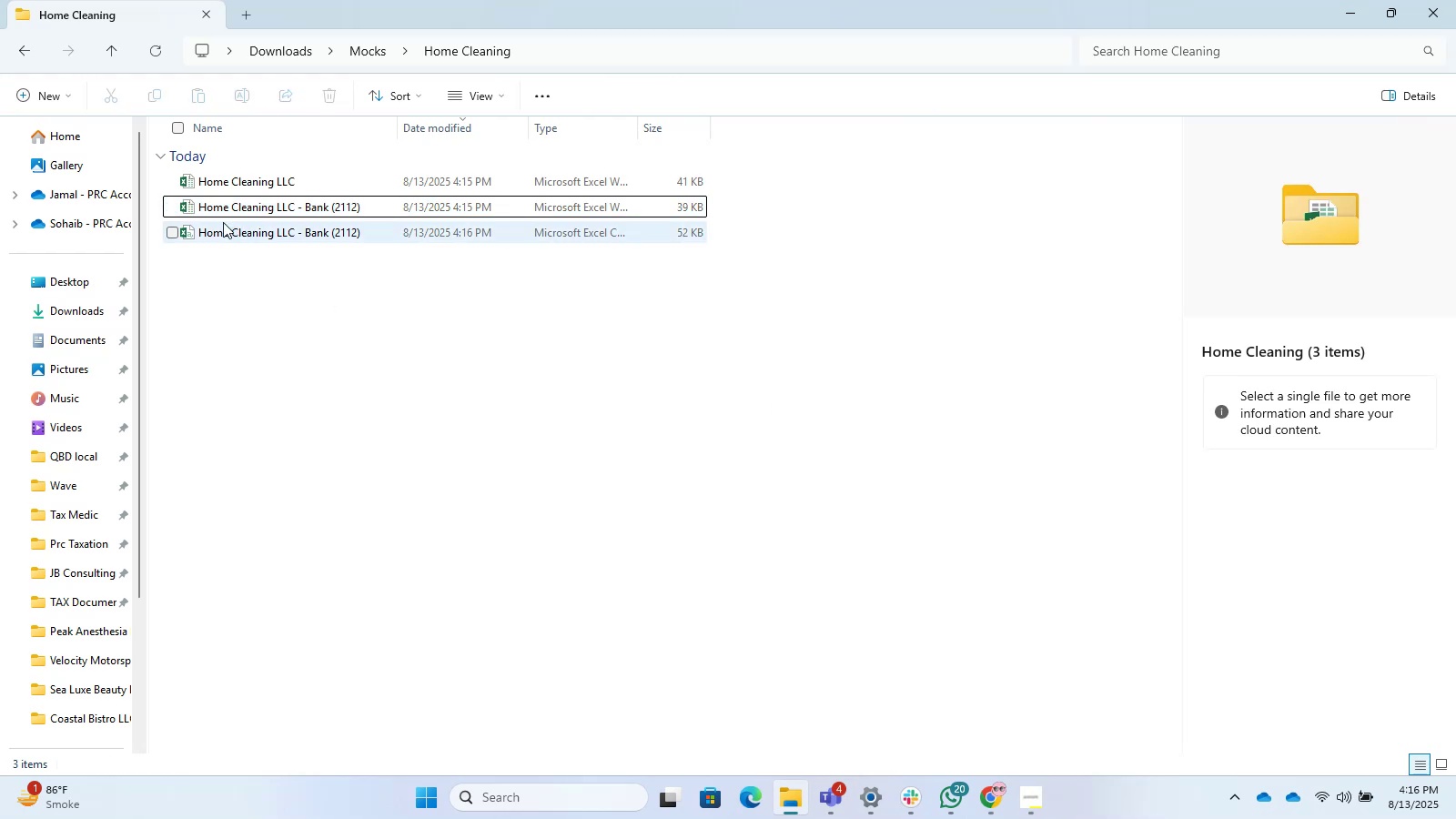 
left_click([191, 205])
 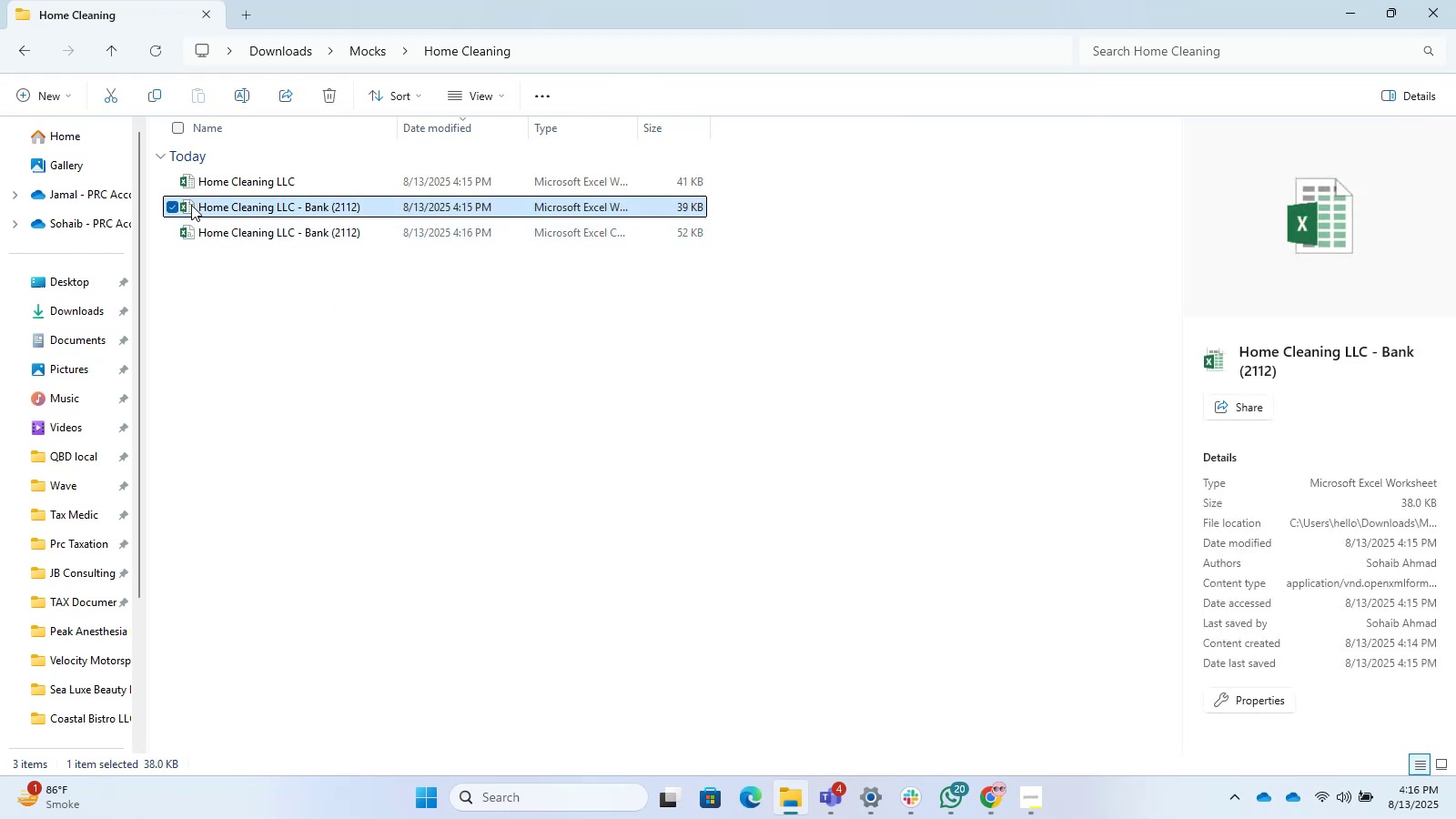 
key(Delete)
 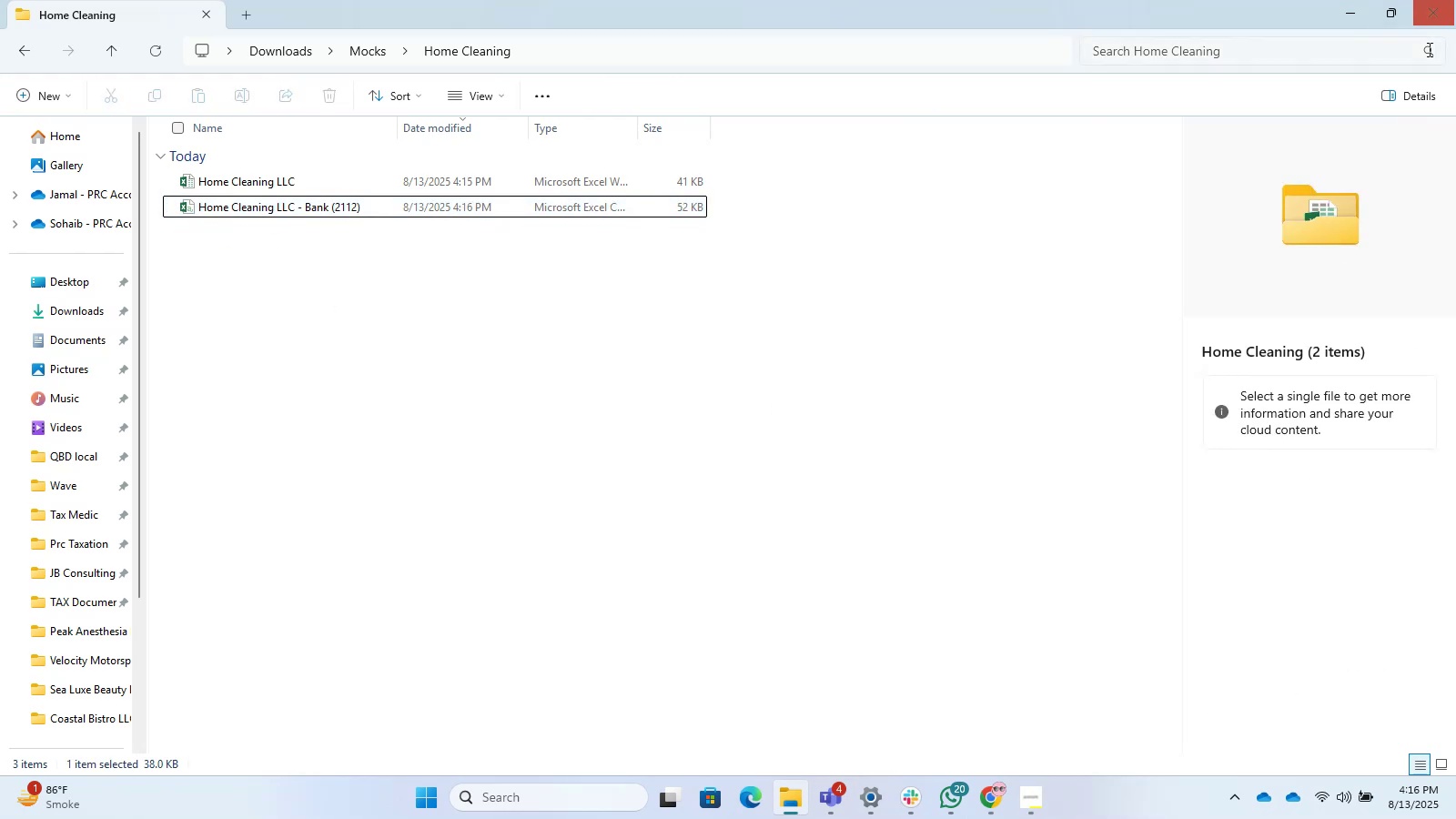 
left_click([1343, 1])
 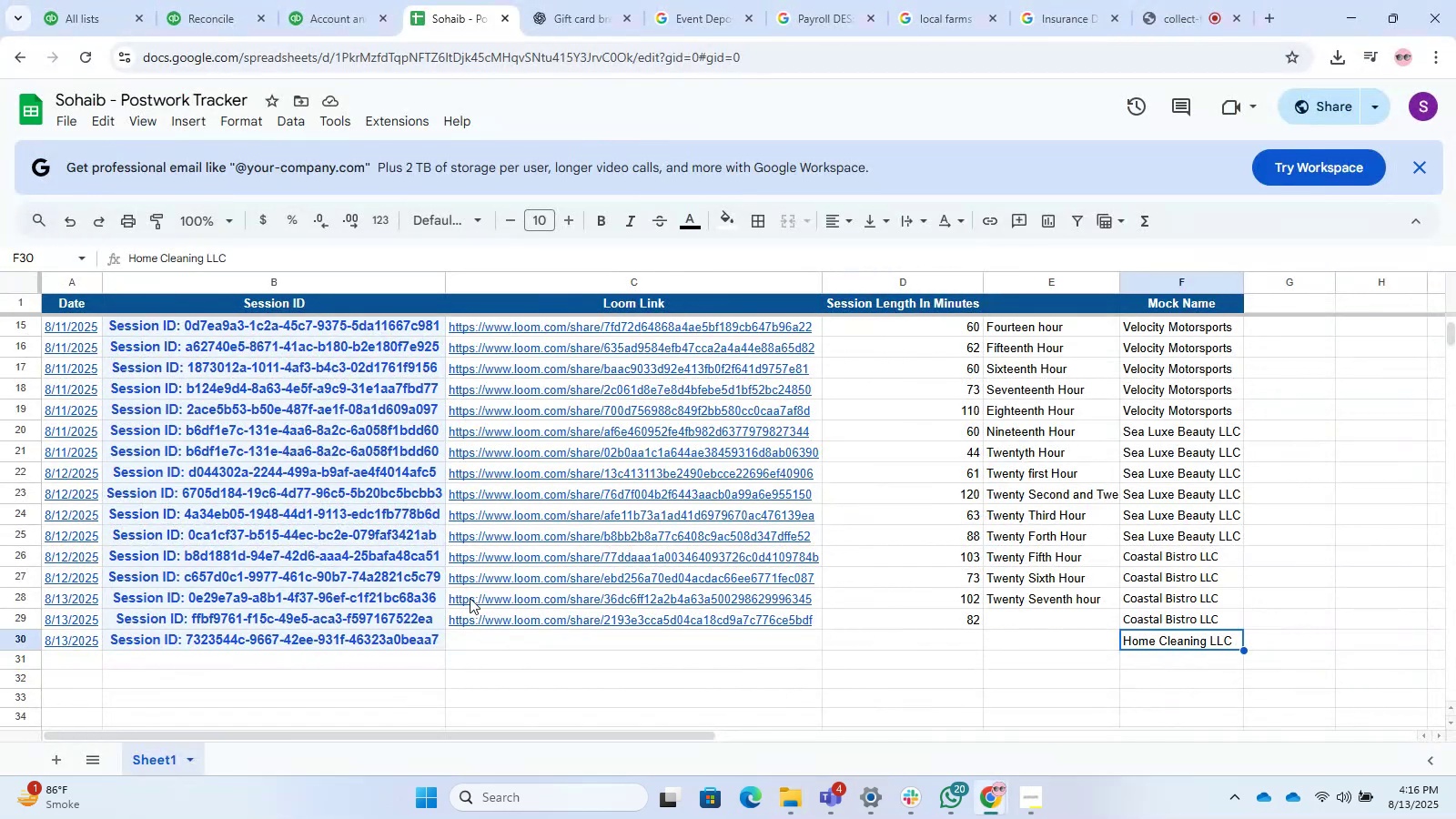 
left_click([484, 642])
 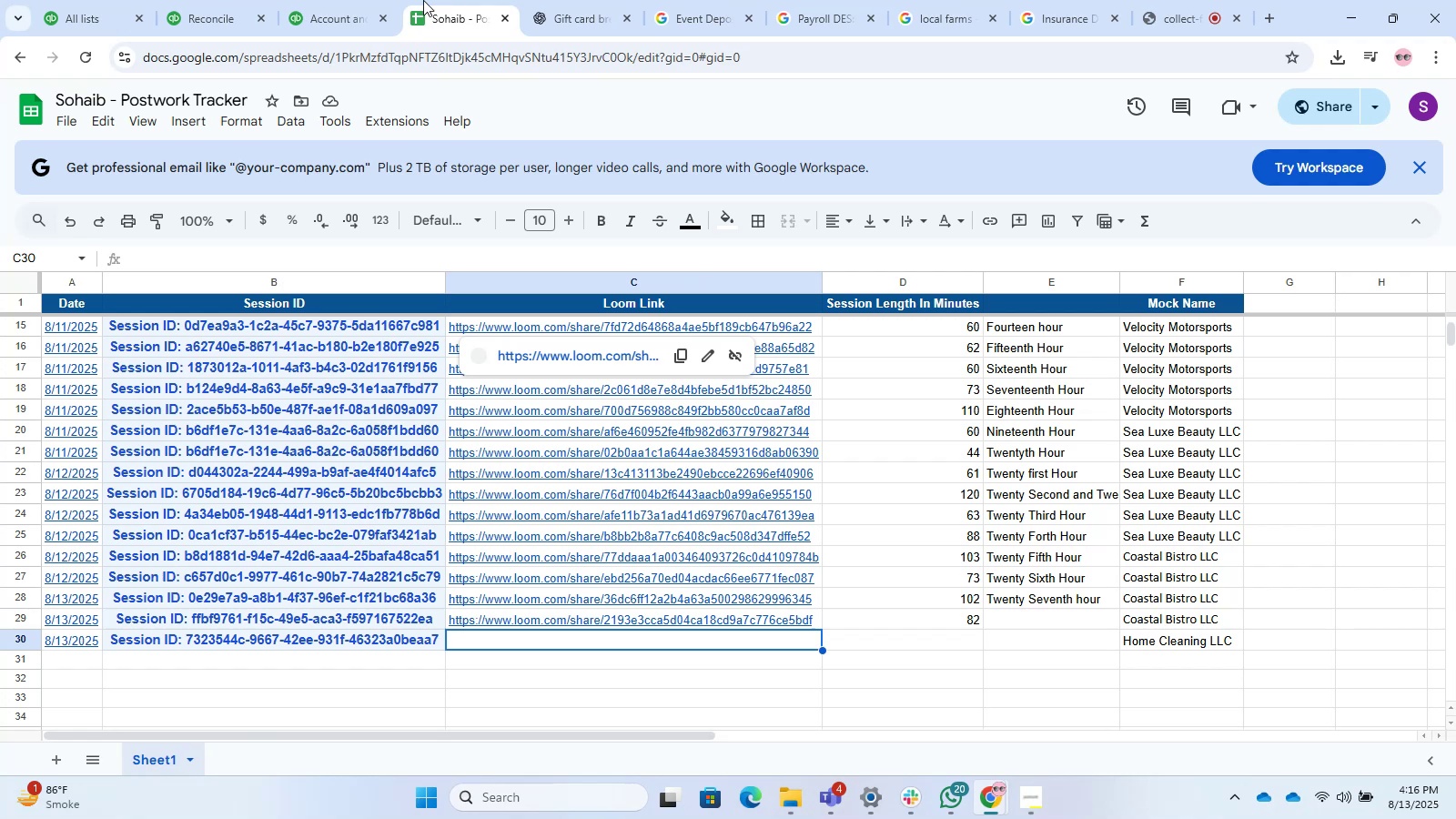 
left_click([353, 0])
 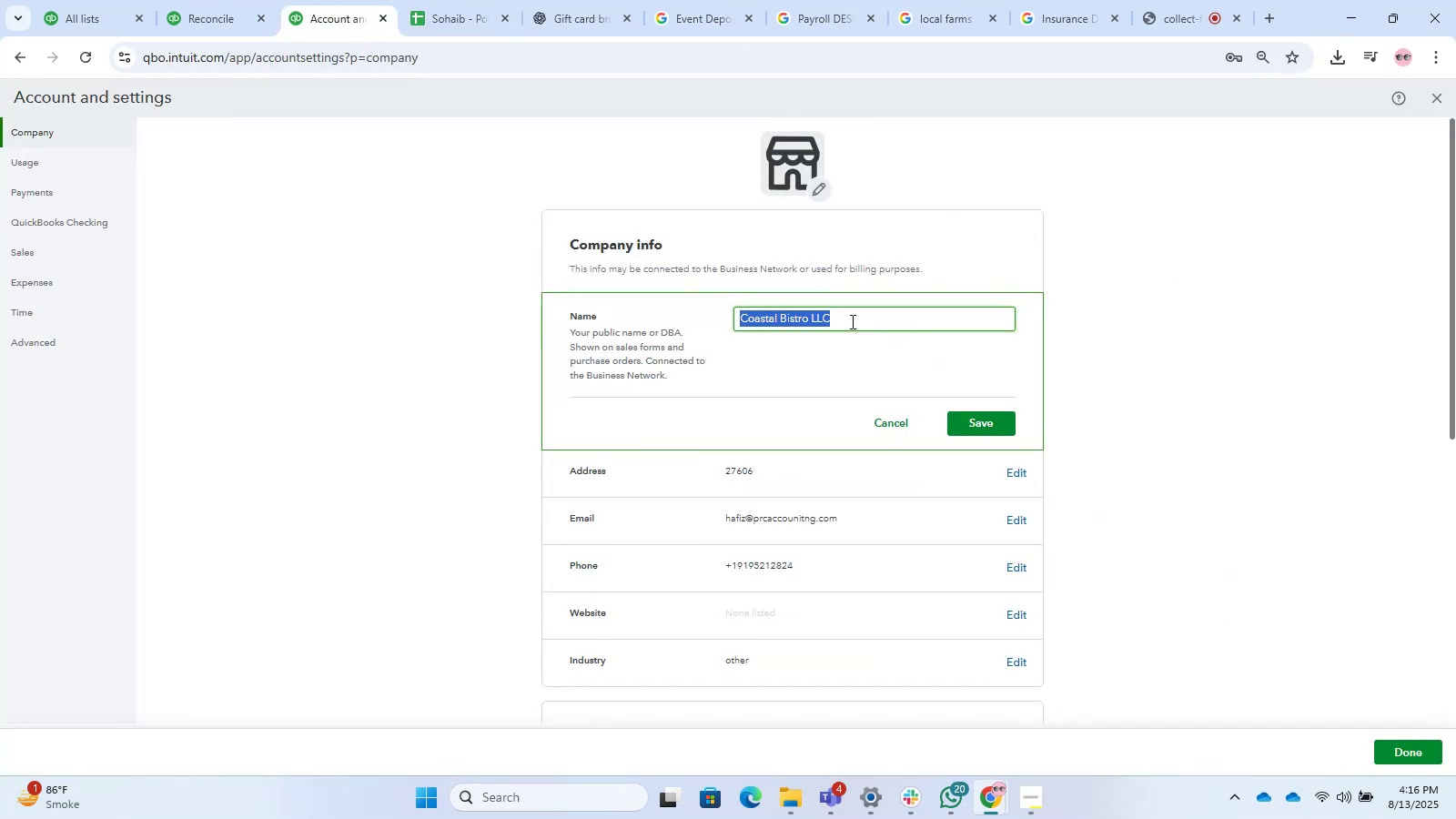 
left_click([805, 316])
 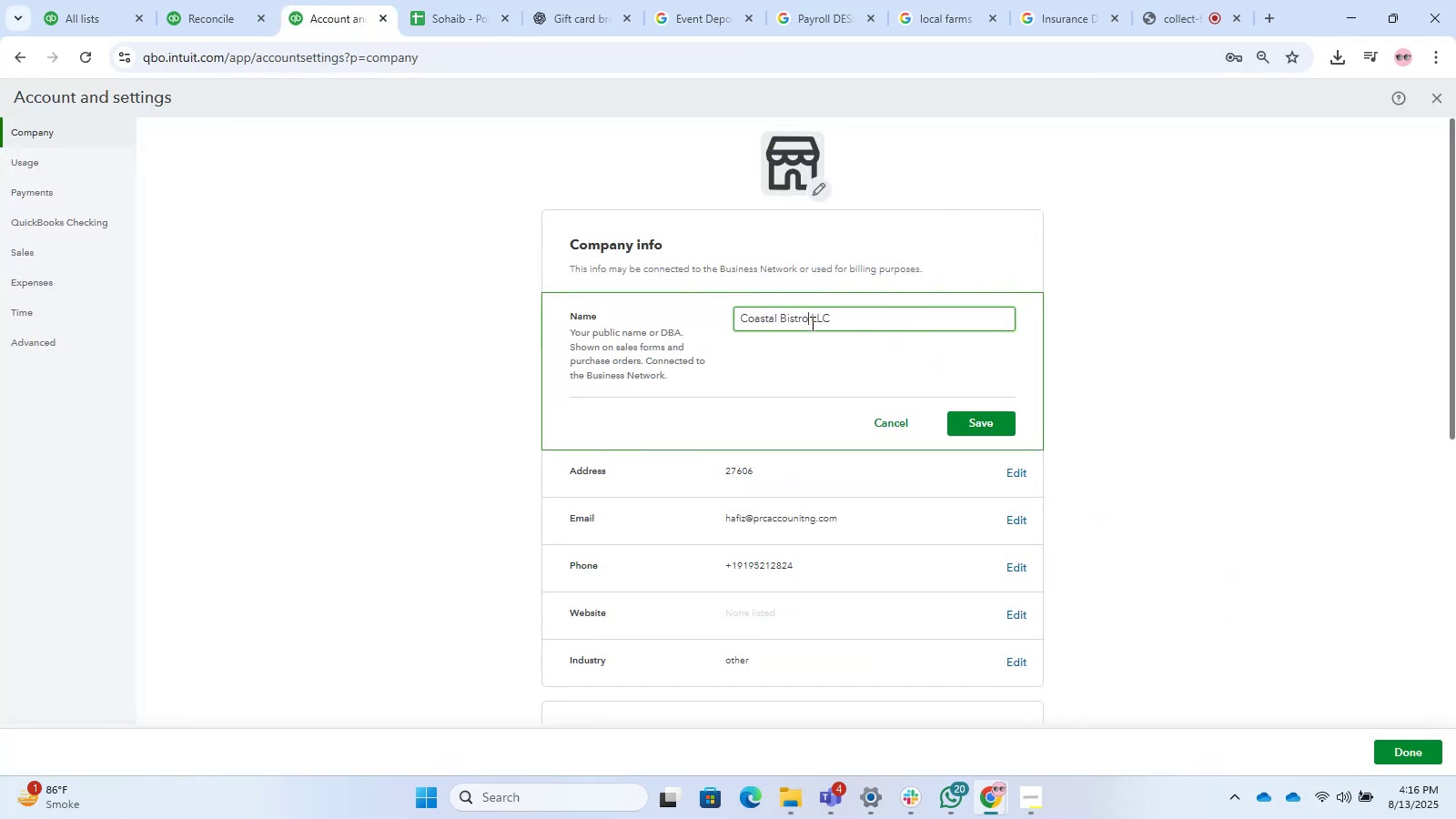 
left_click_drag(start_coordinate=[811, 323], to_coordinate=[644, 339])
 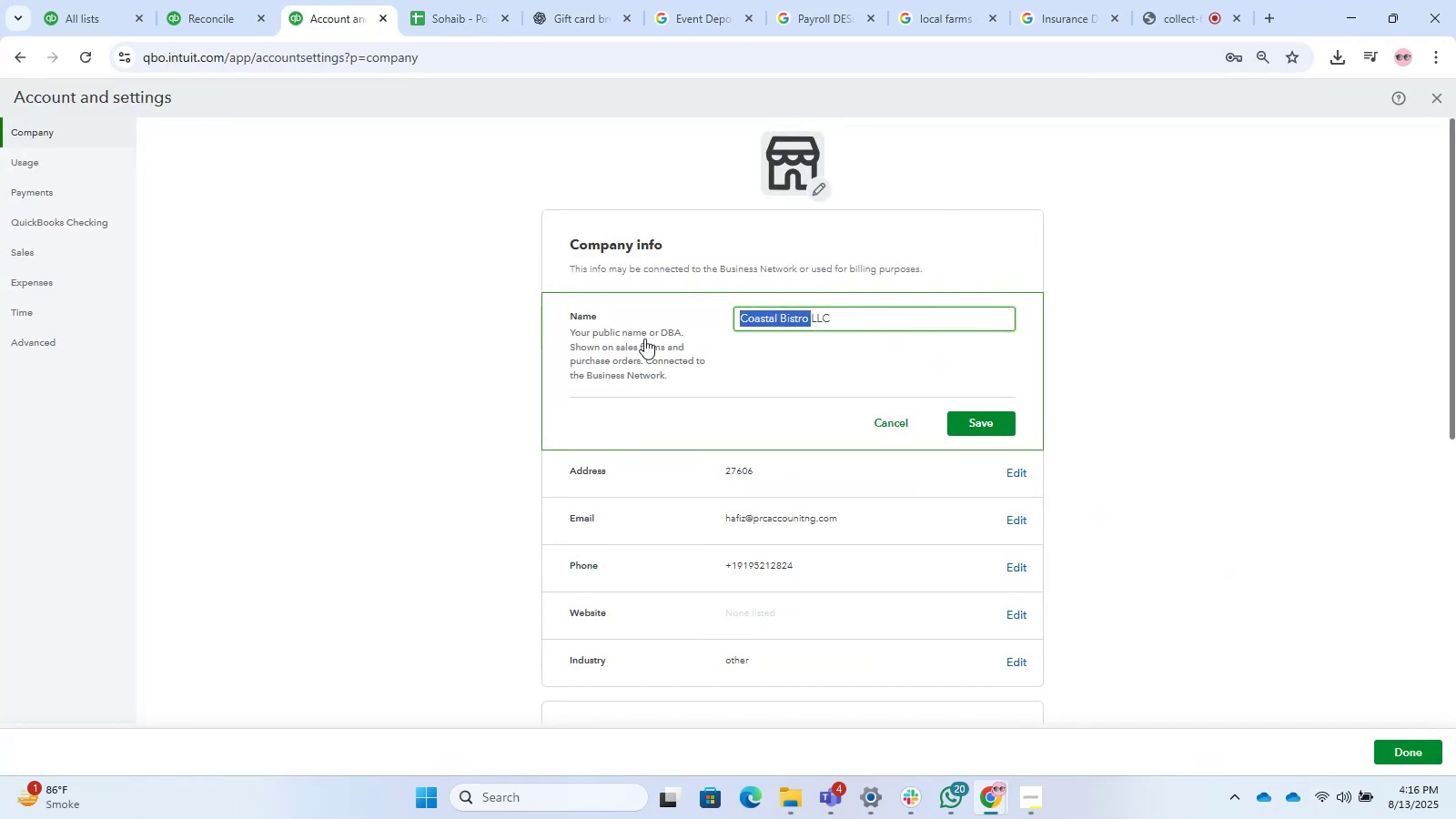 
type(Home Cla)
key(Backspace)
type(eaing )
 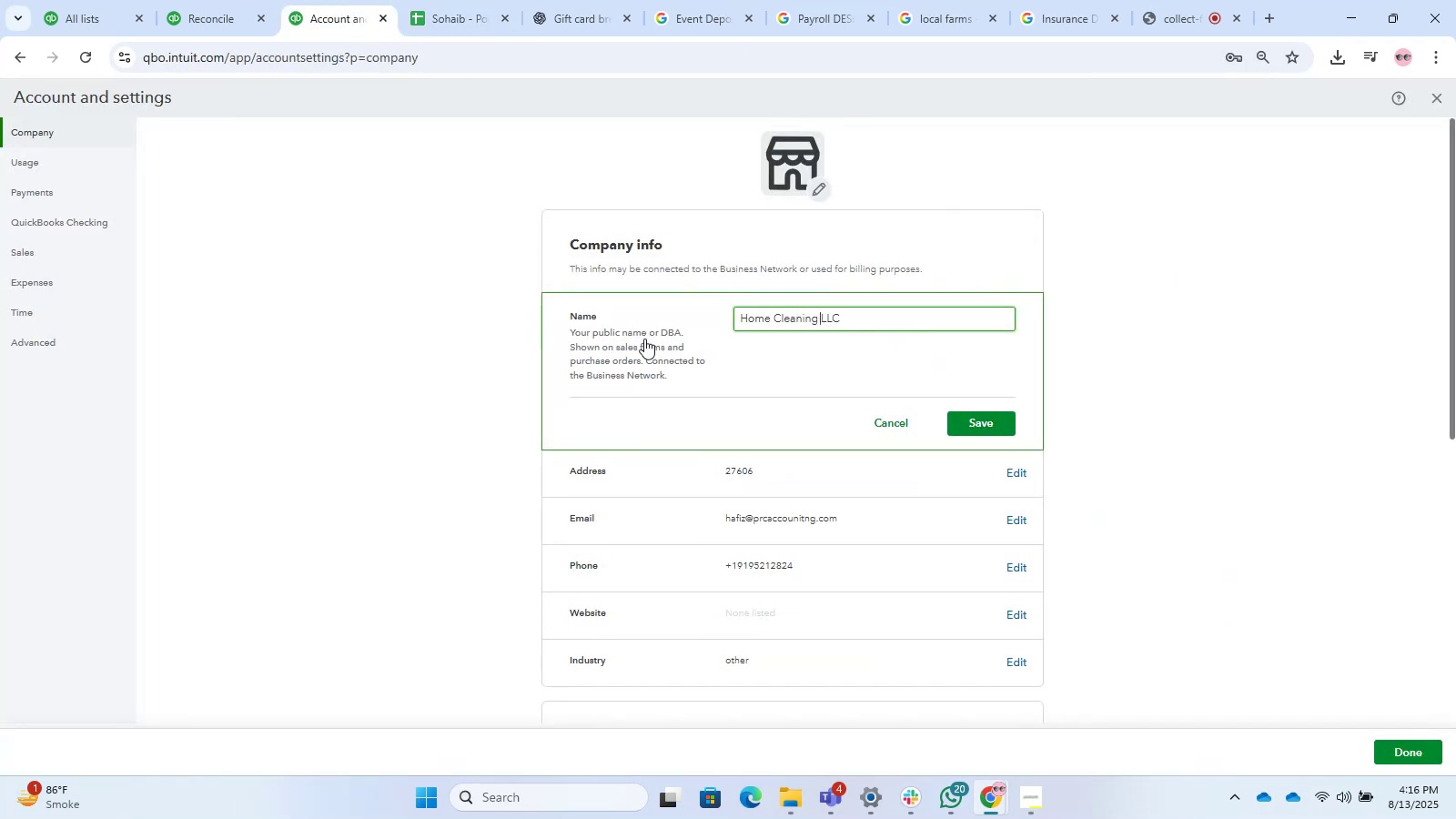 
key(Enter)
 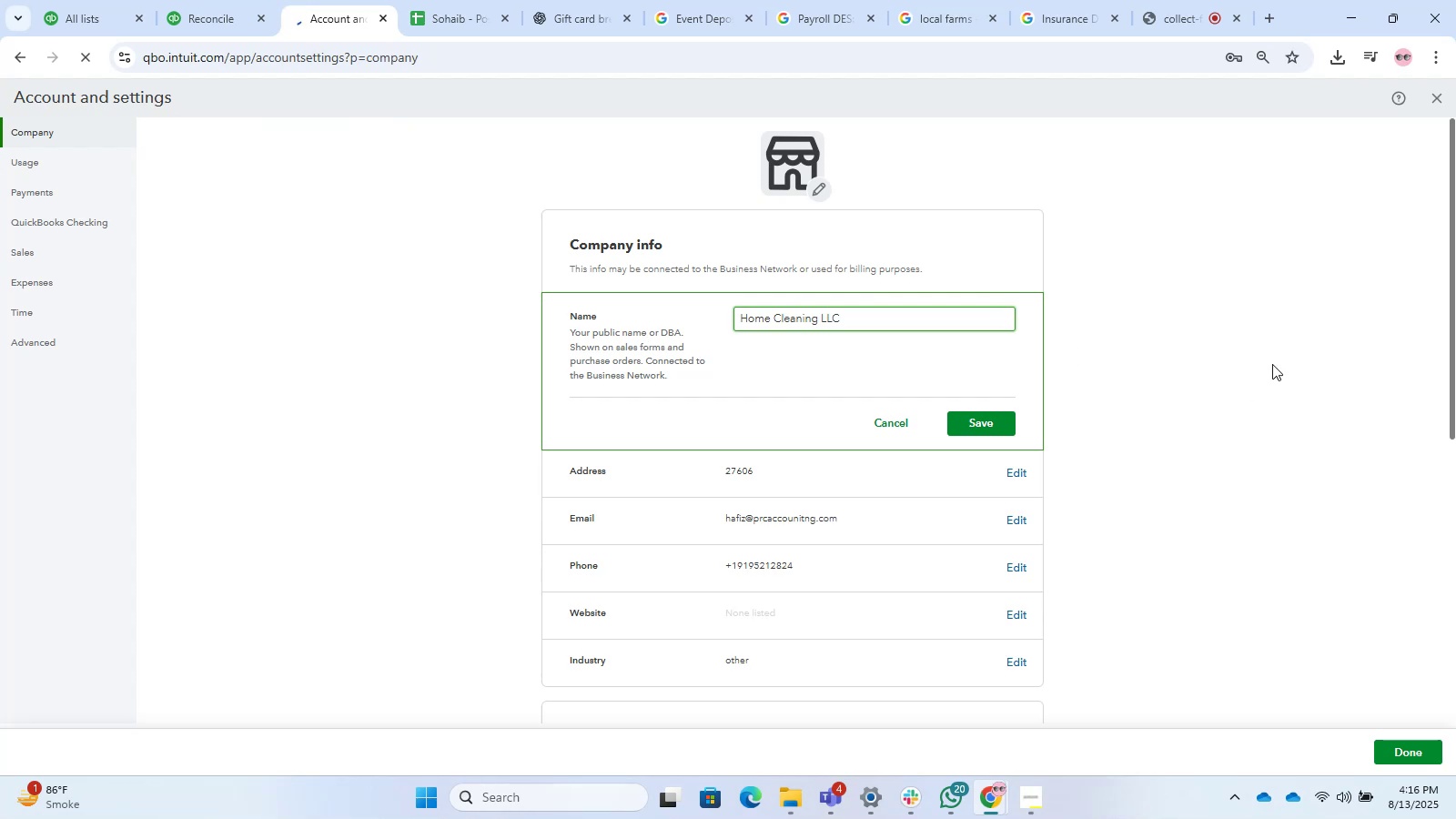 
left_click_drag(start_coordinate=[915, 319], to_coordinate=[117, 326])
 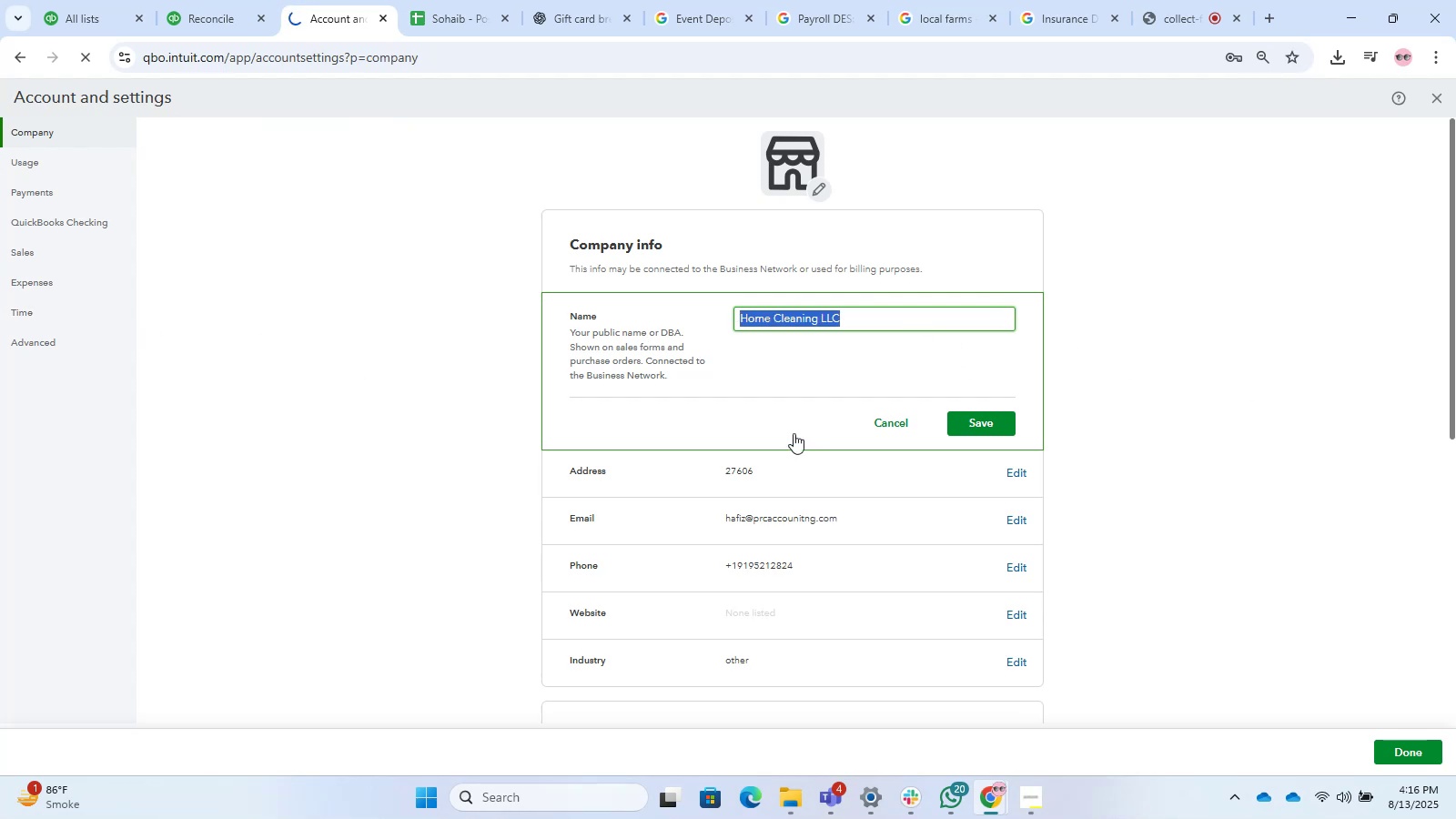 
key(Control+C)
 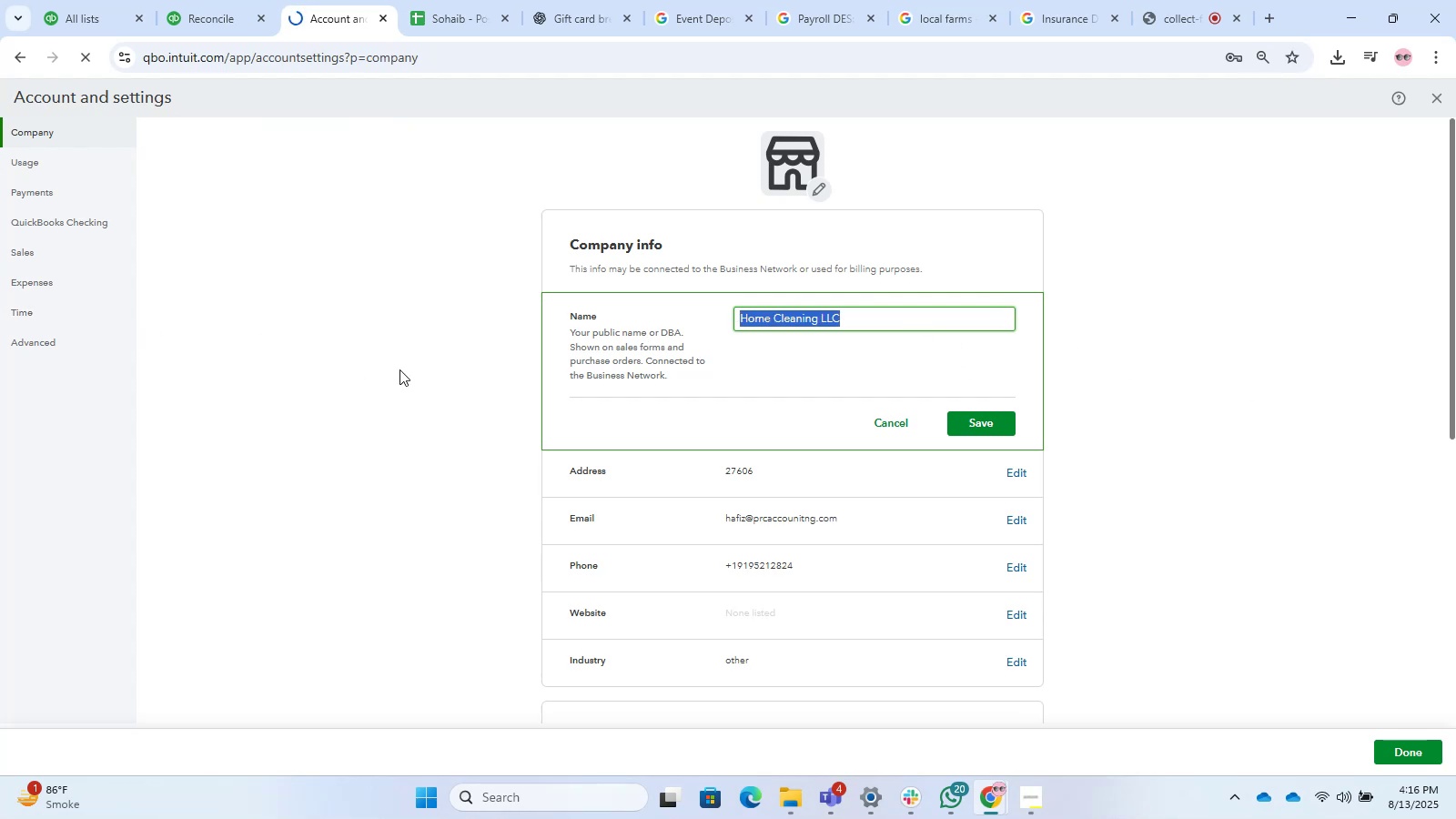 
key(Control+C)
 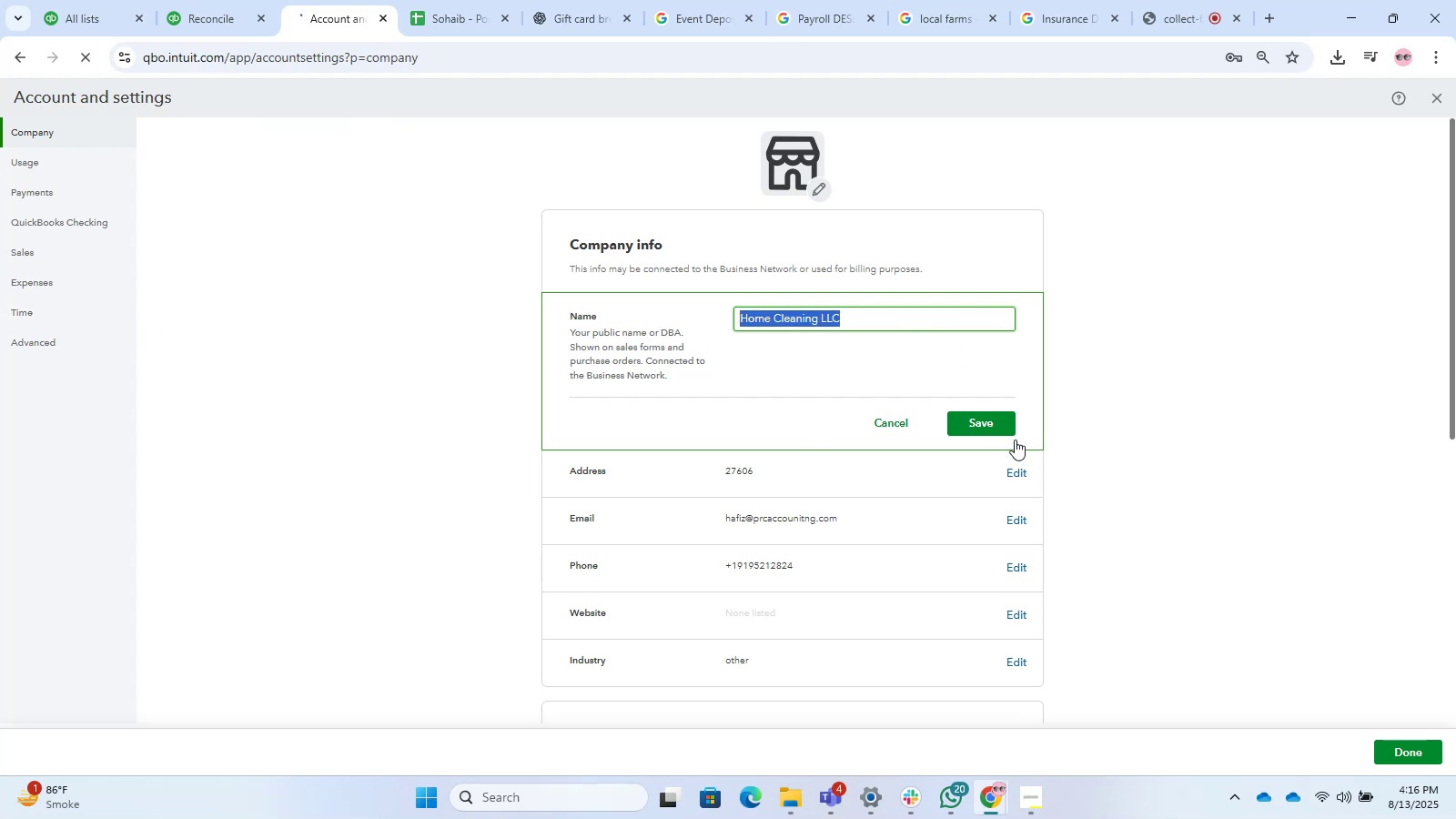 
left_click([994, 426])
 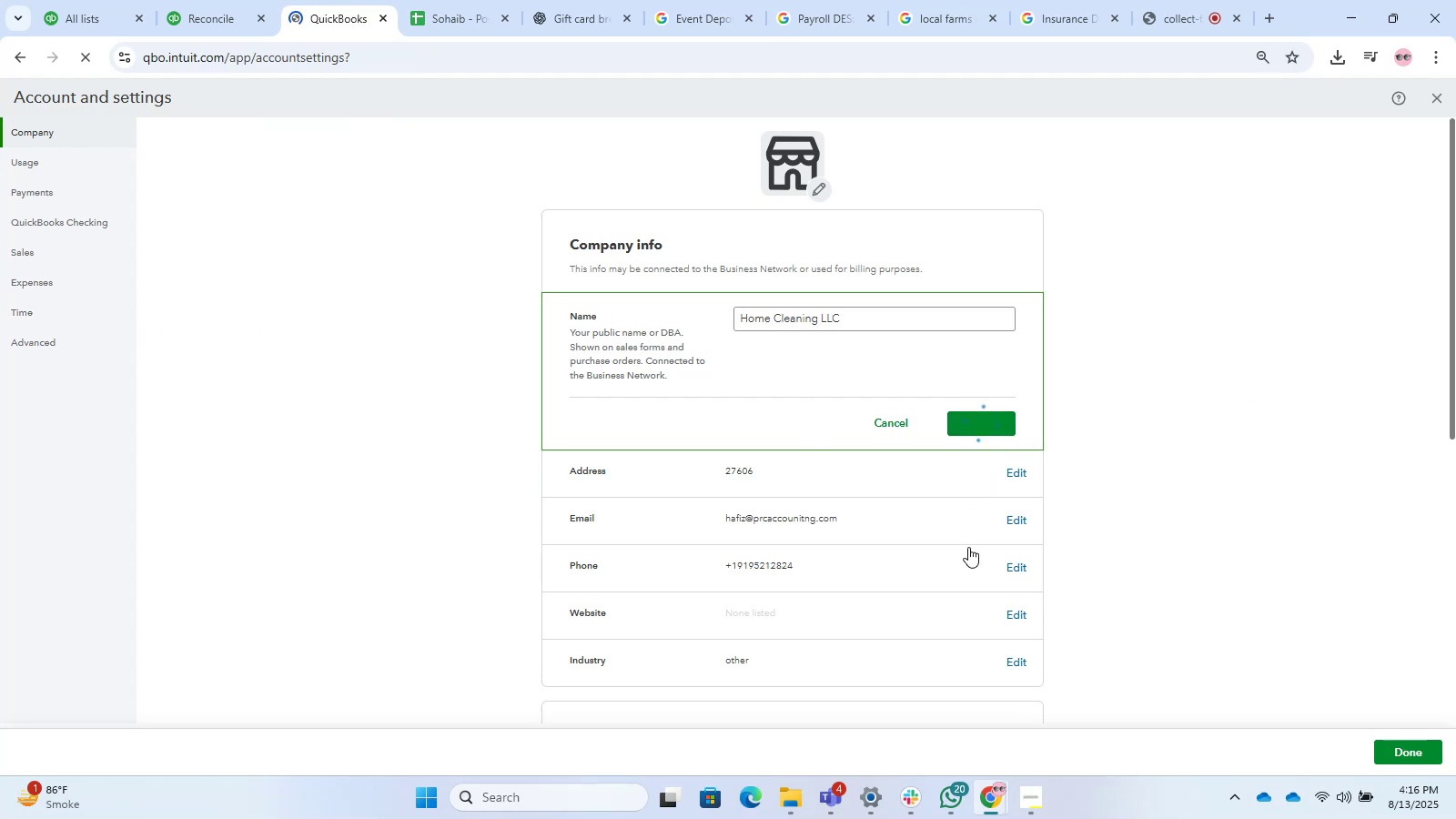 
scroll: coordinate [808, 362], scroll_direction: down, amount: 5.0
 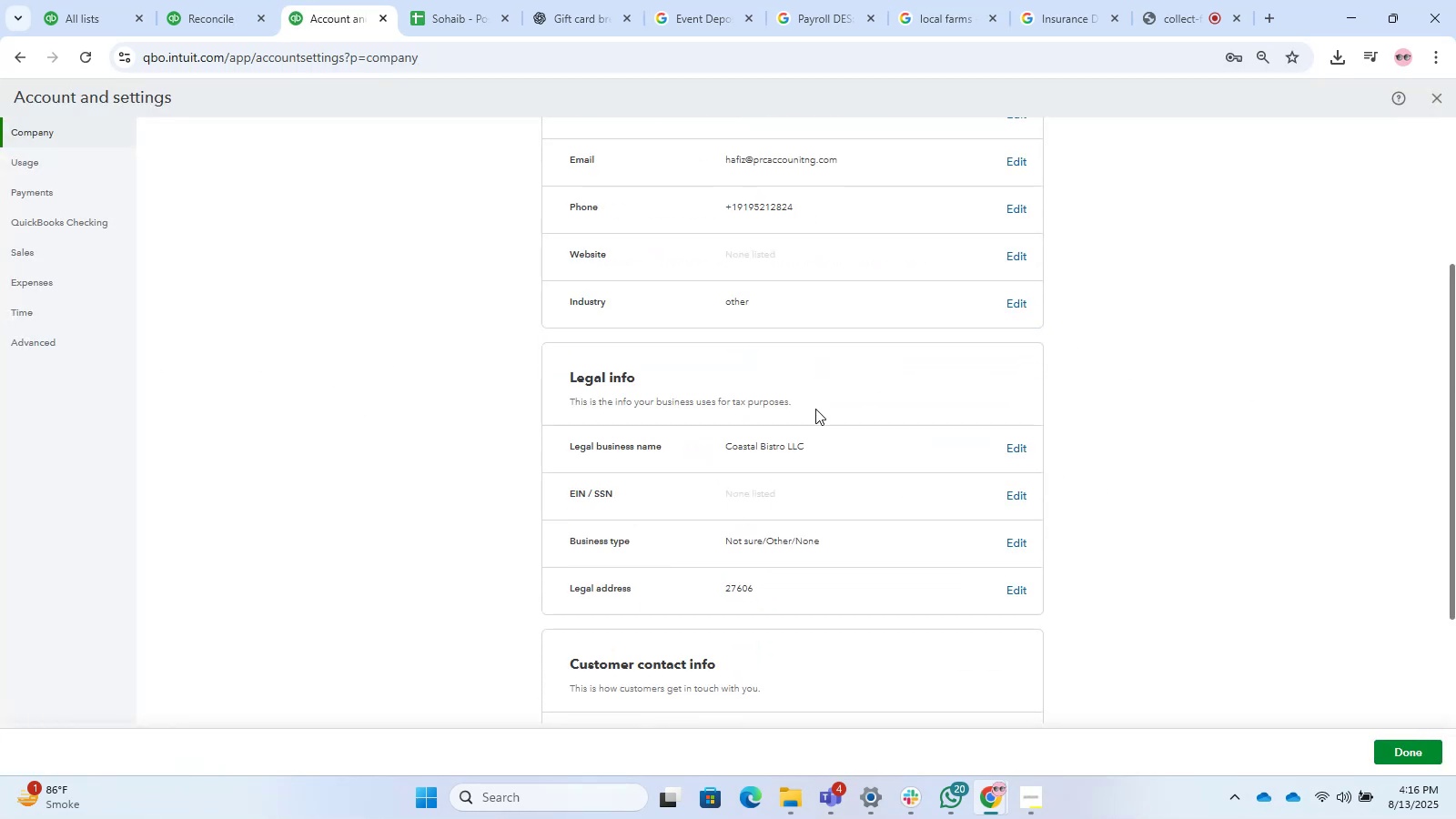 
scroll: coordinate [815, 410], scroll_direction: up, amount: 1.0
 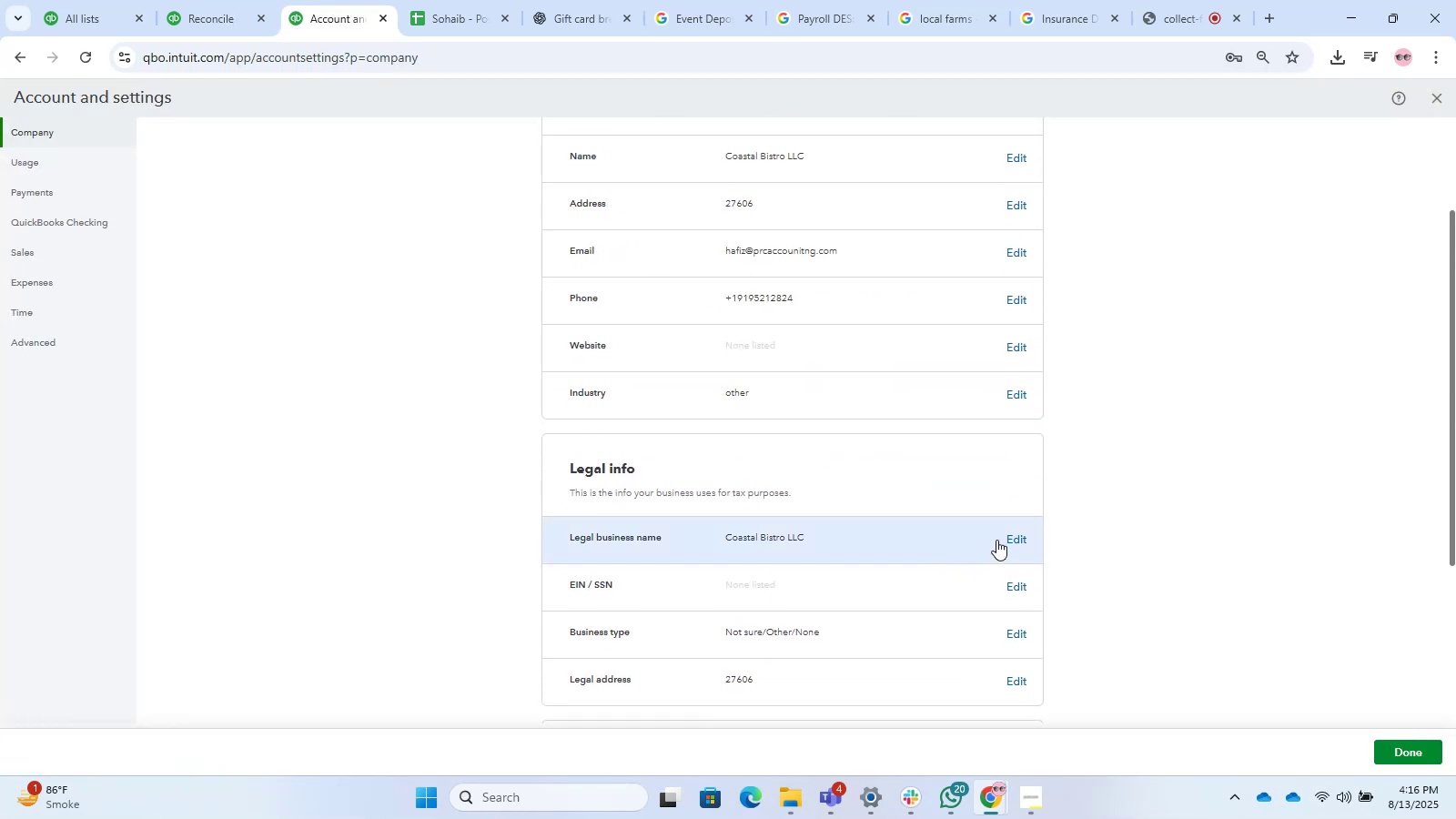 
left_click([1010, 537])
 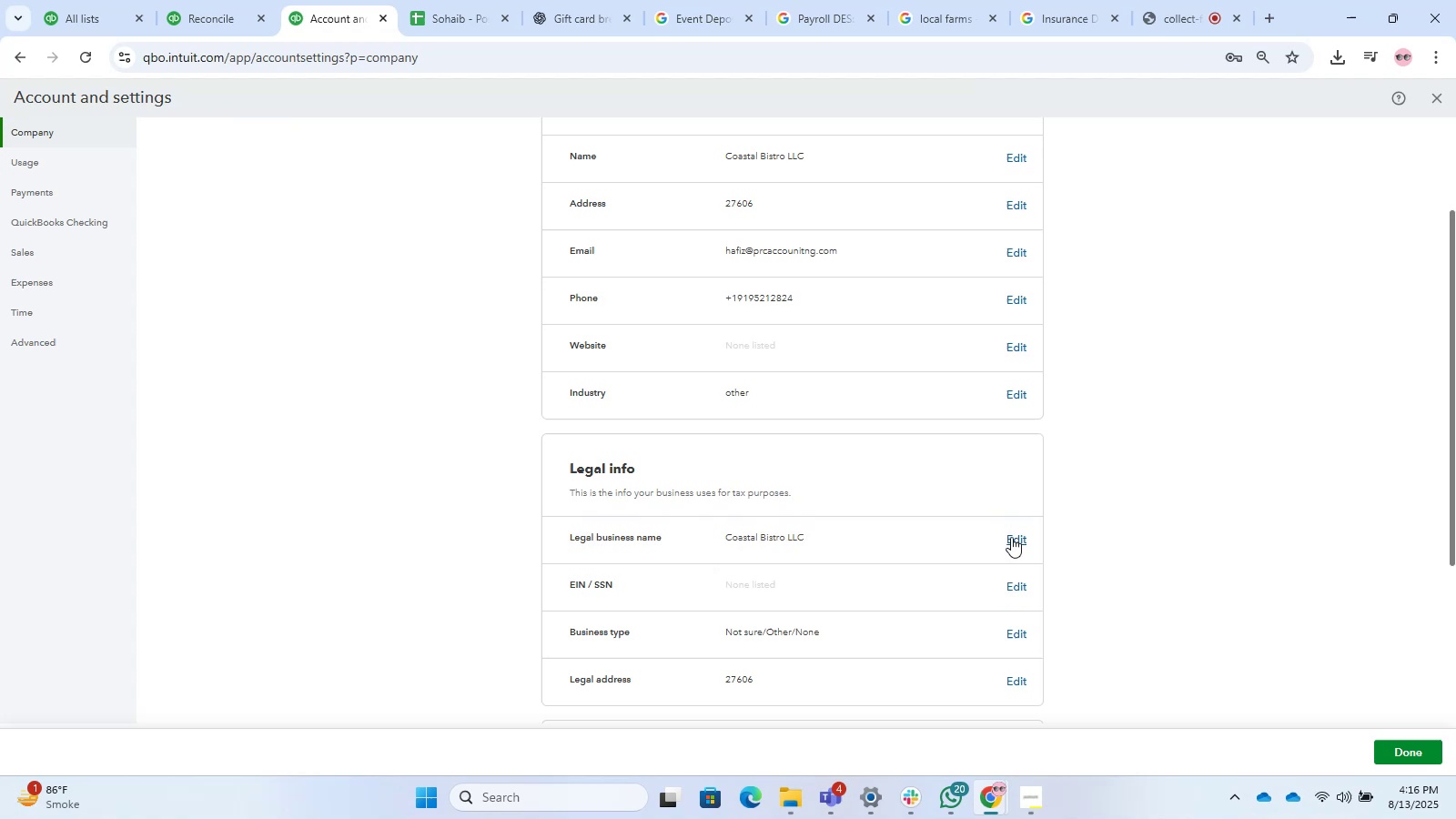 
hold_key(key=ControlLeft, duration=0.57)
left_click_drag(start_coordinate=[950, 537], to_coordinate=[666, 556])
 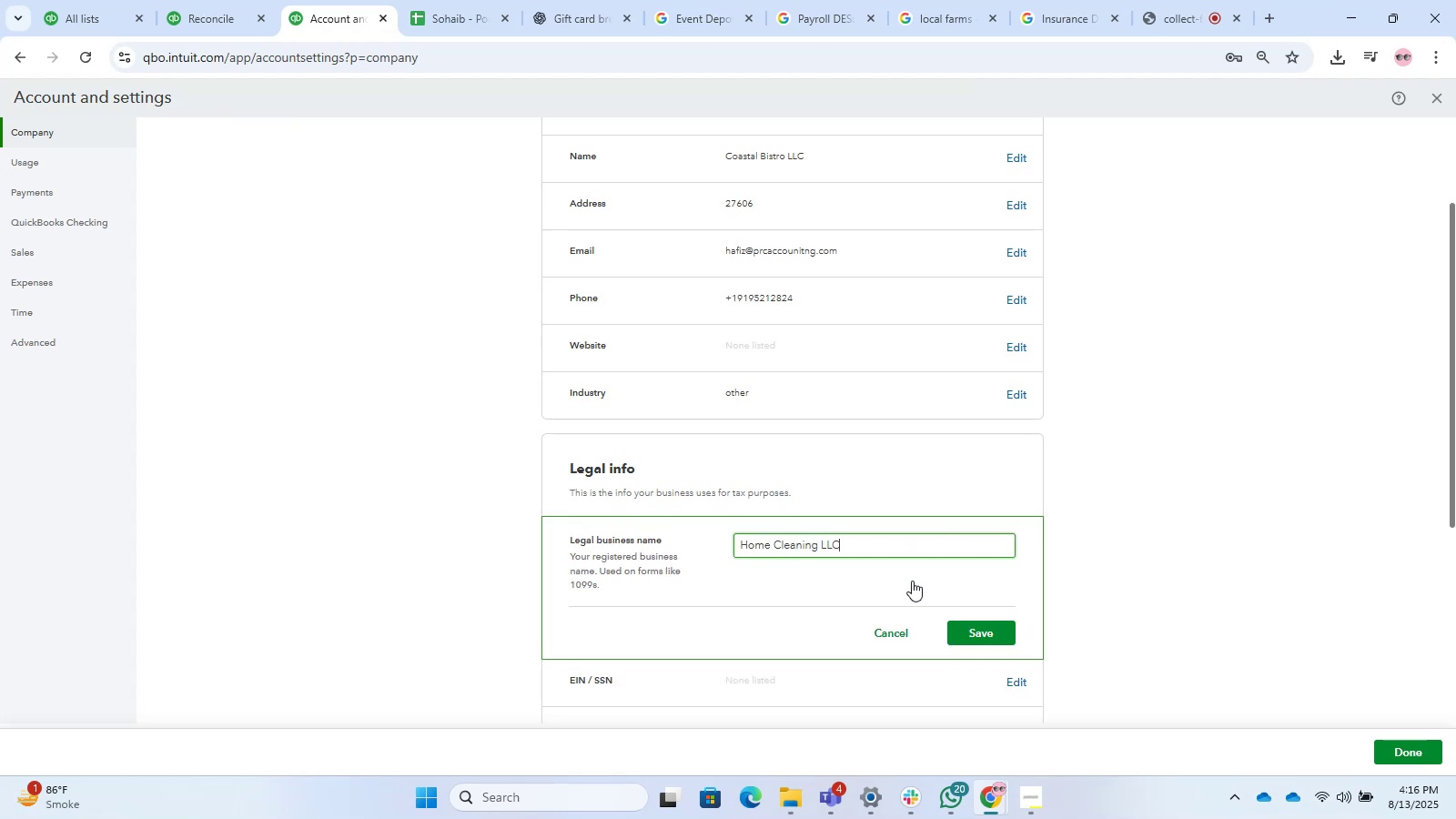 
key(Control+V)
 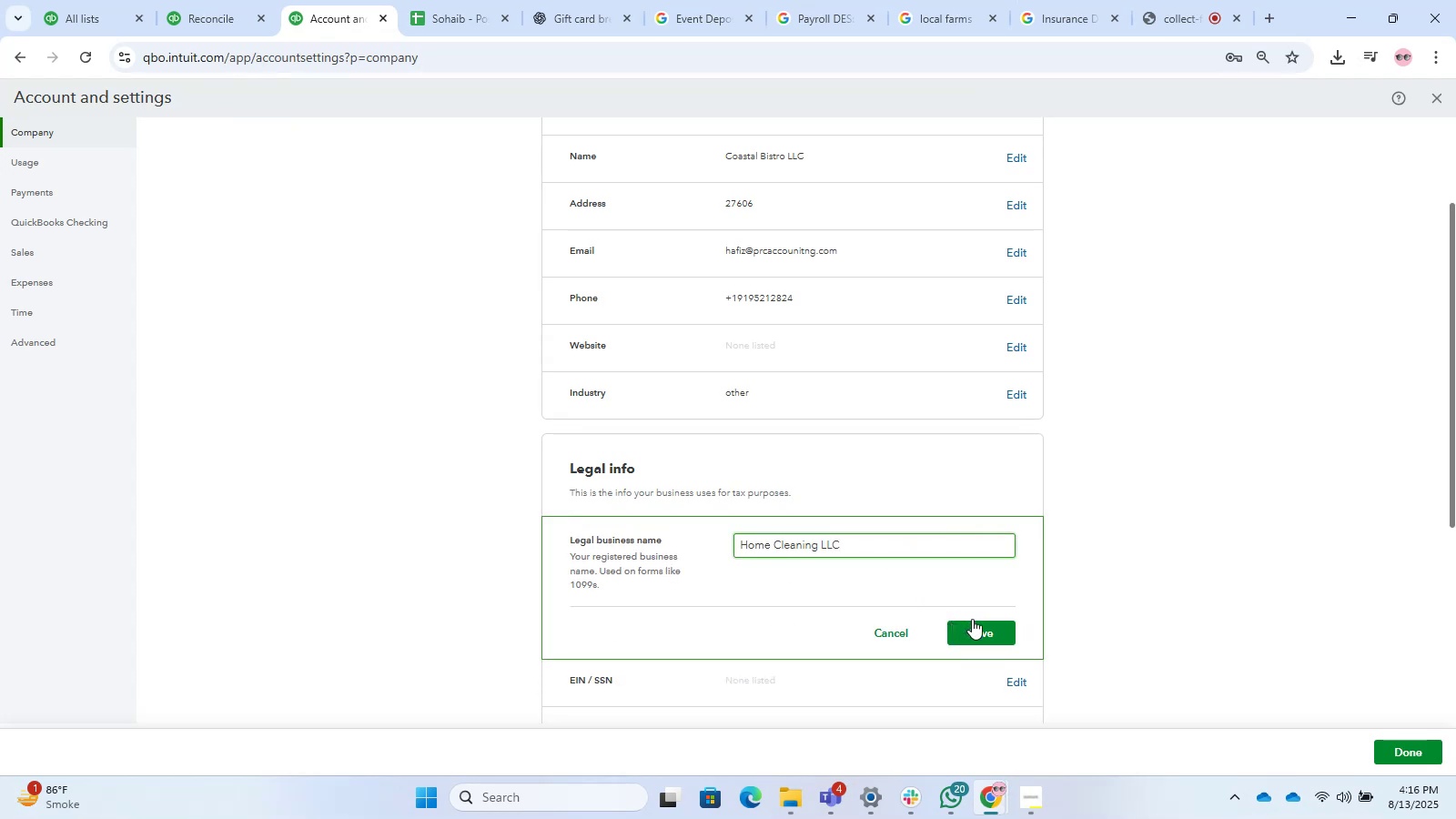 
left_click([973, 621])
 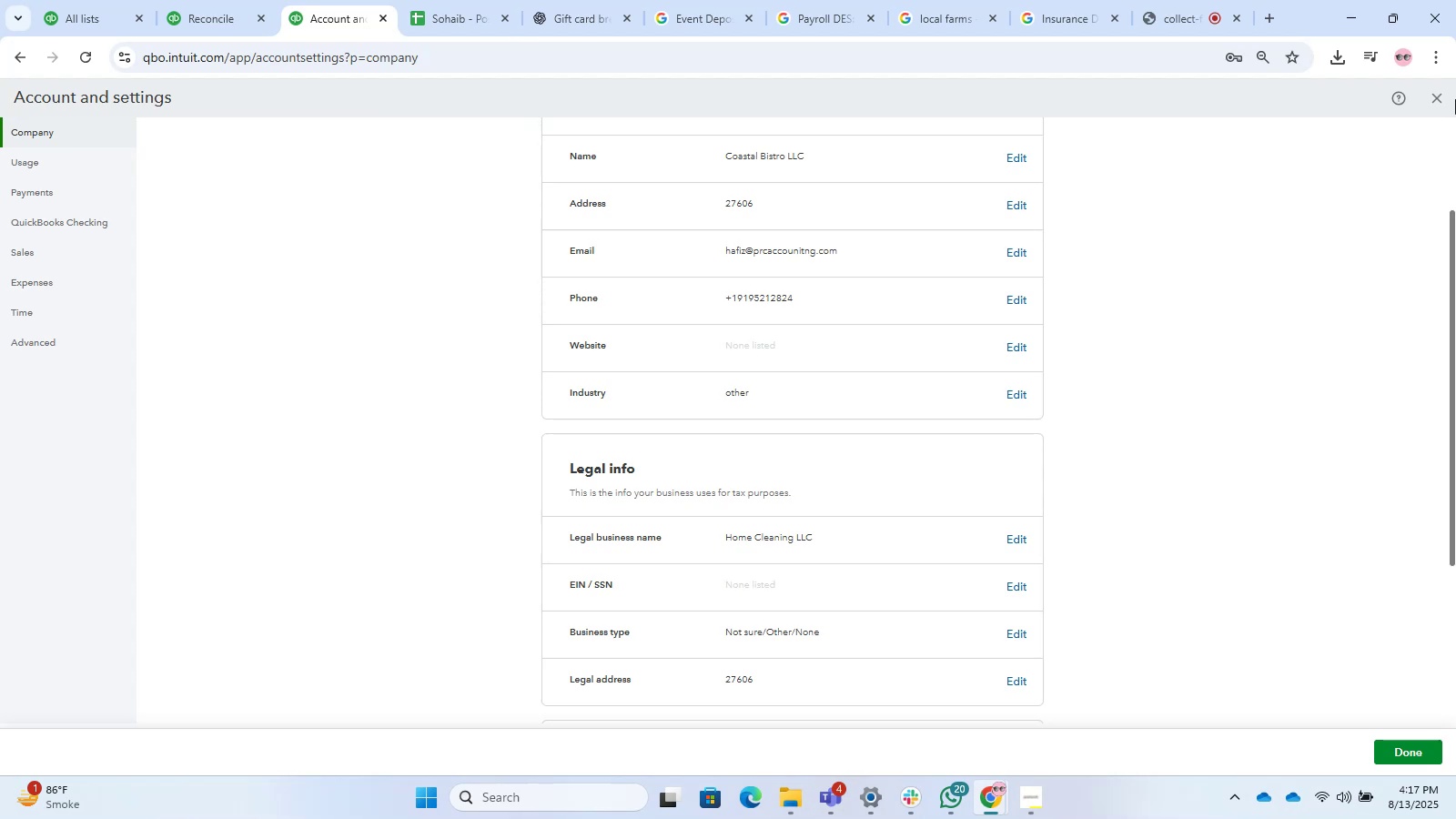 
wait(23.93)
 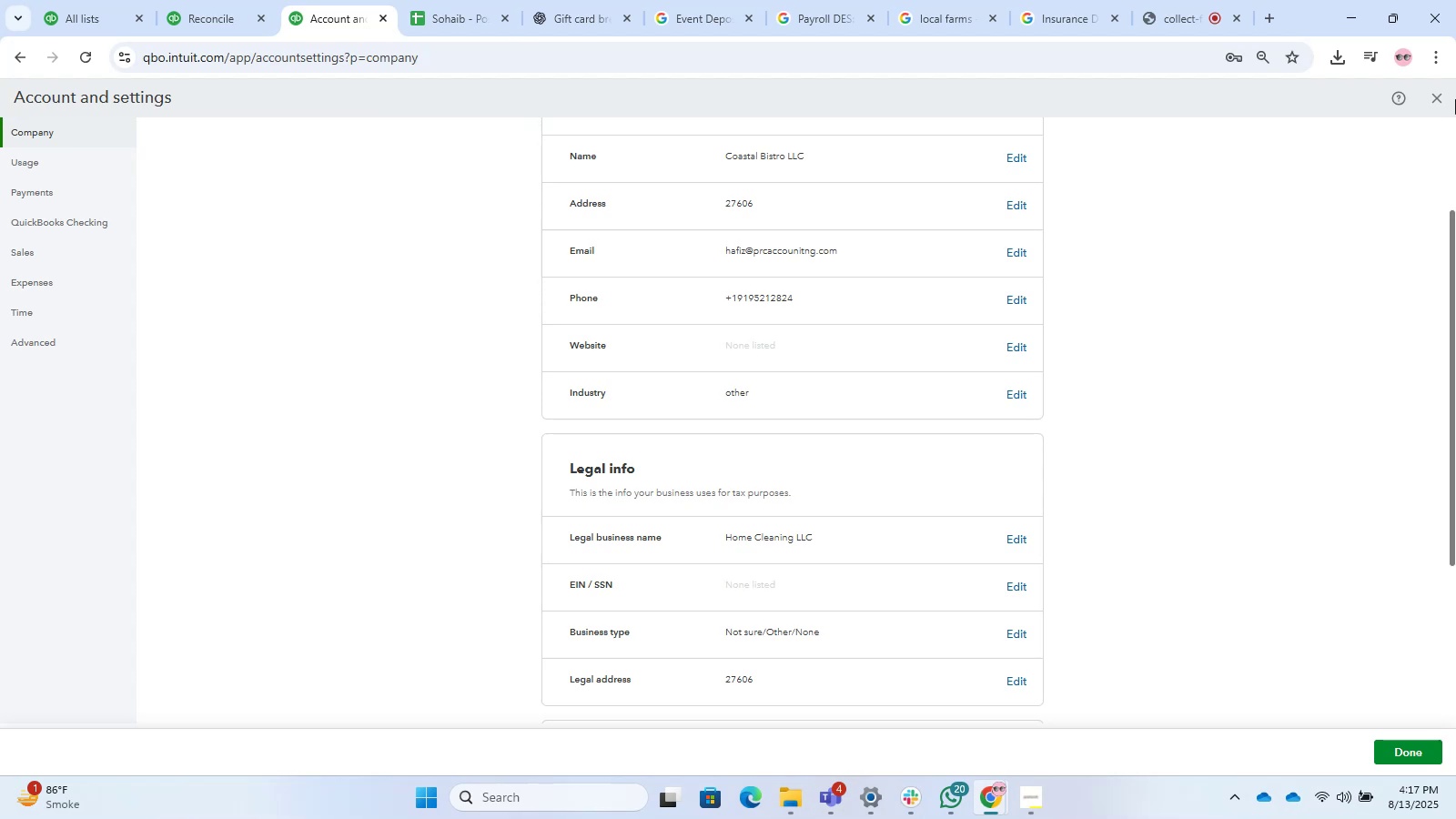 
left_click_drag(start_coordinate=[1396, 740], to_coordinate=[1396, 744])
 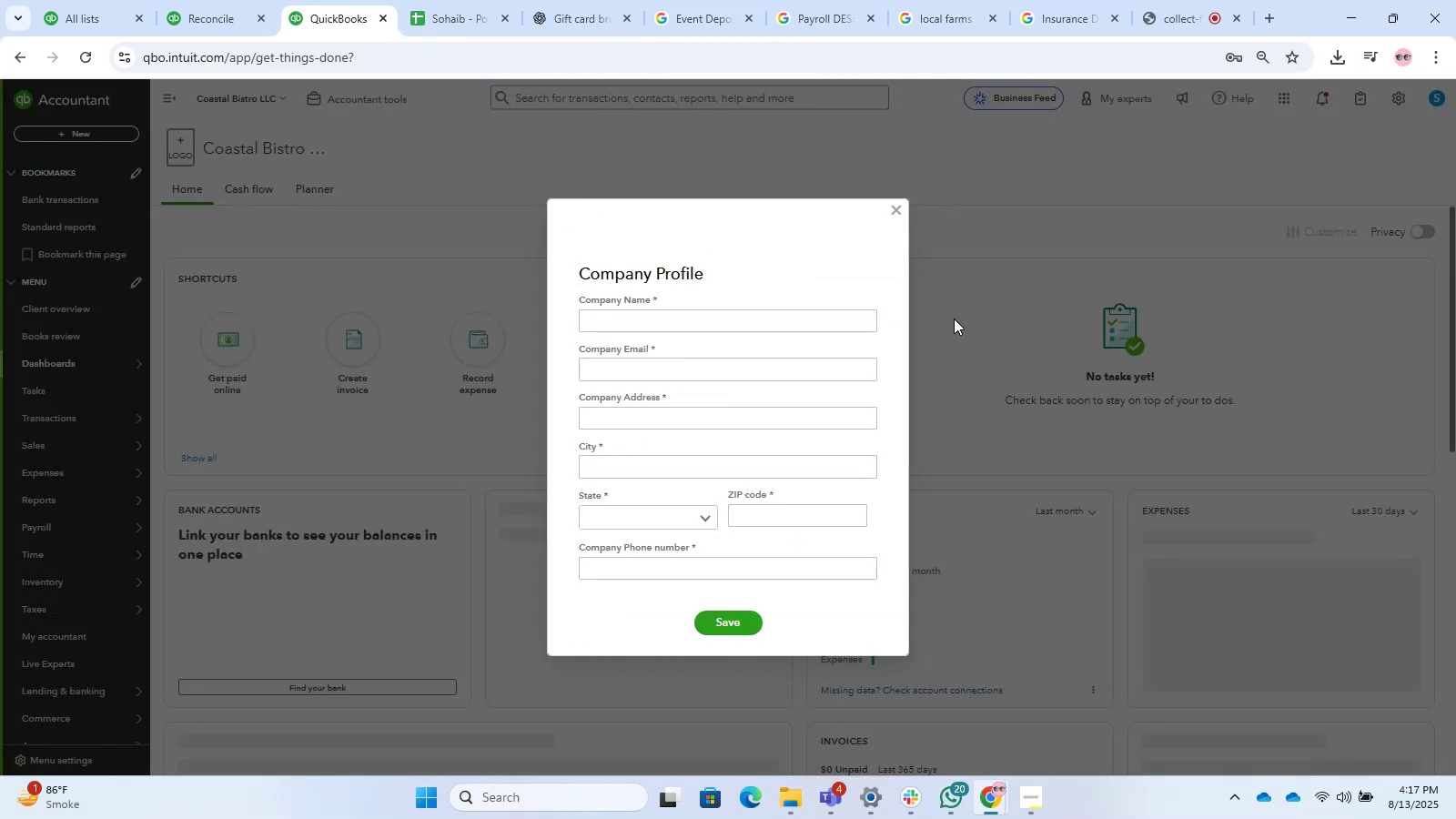 
left_click([891, 210])
 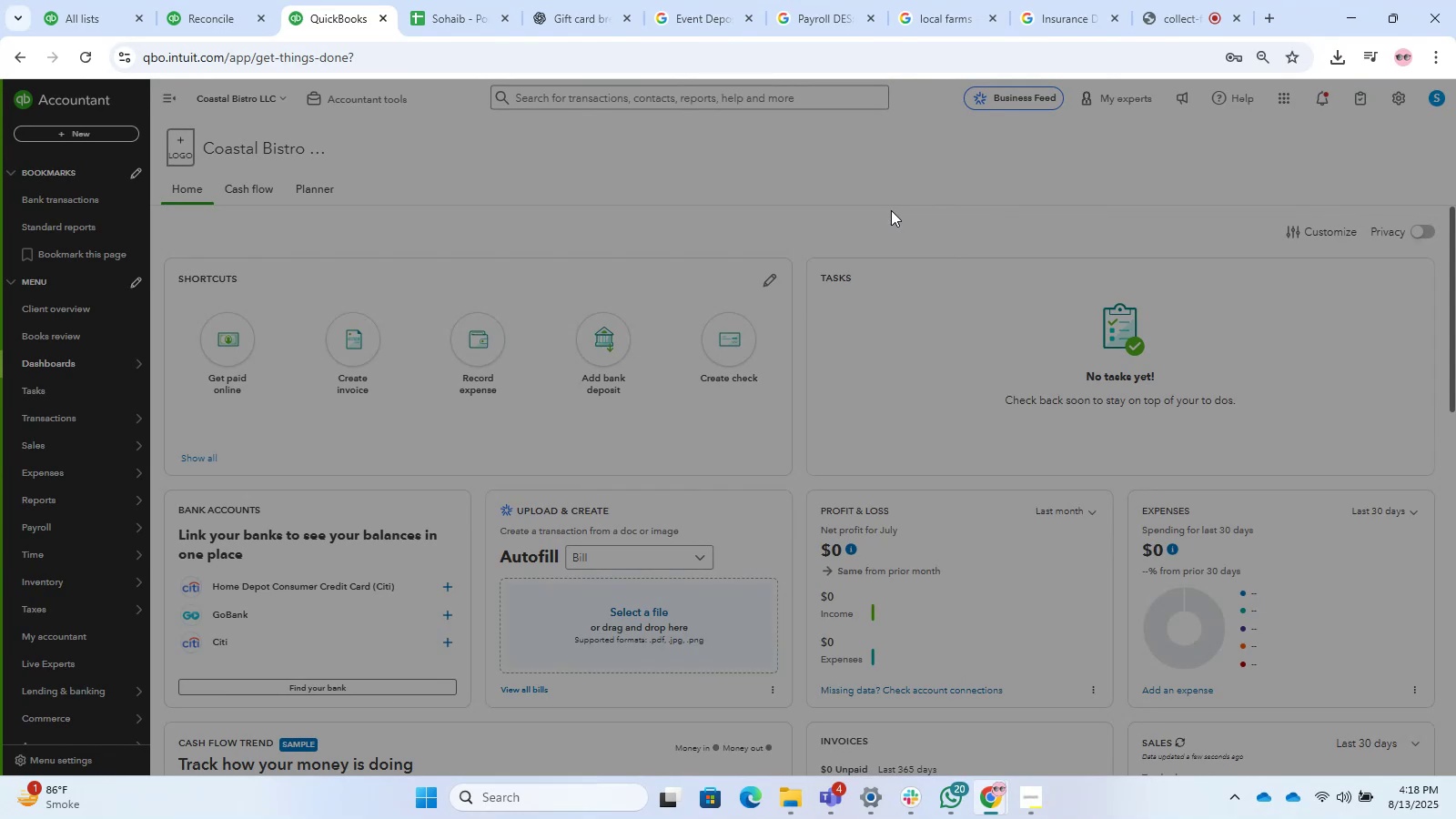 
wait(39.55)
 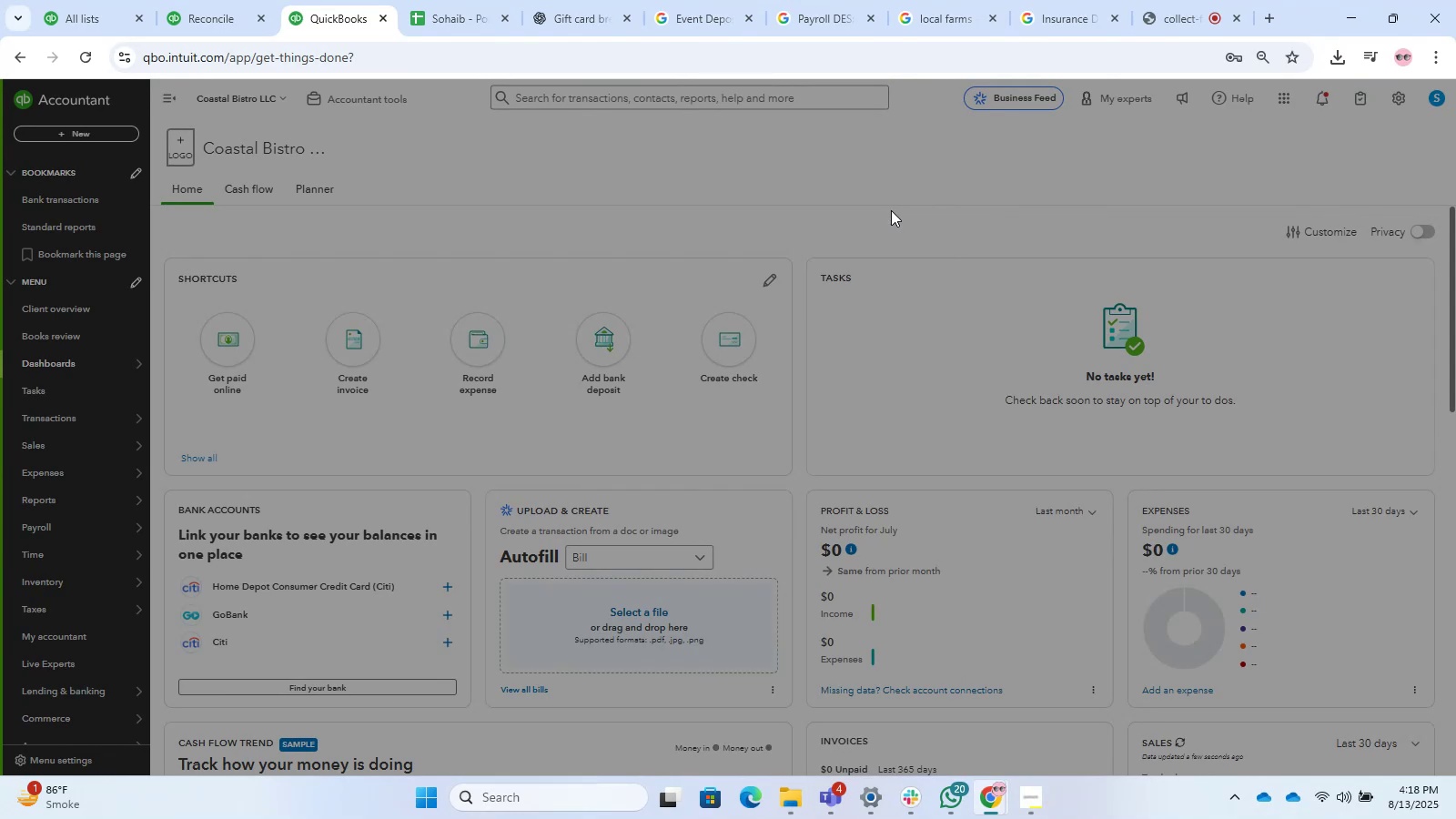 
left_click([387, 176])
 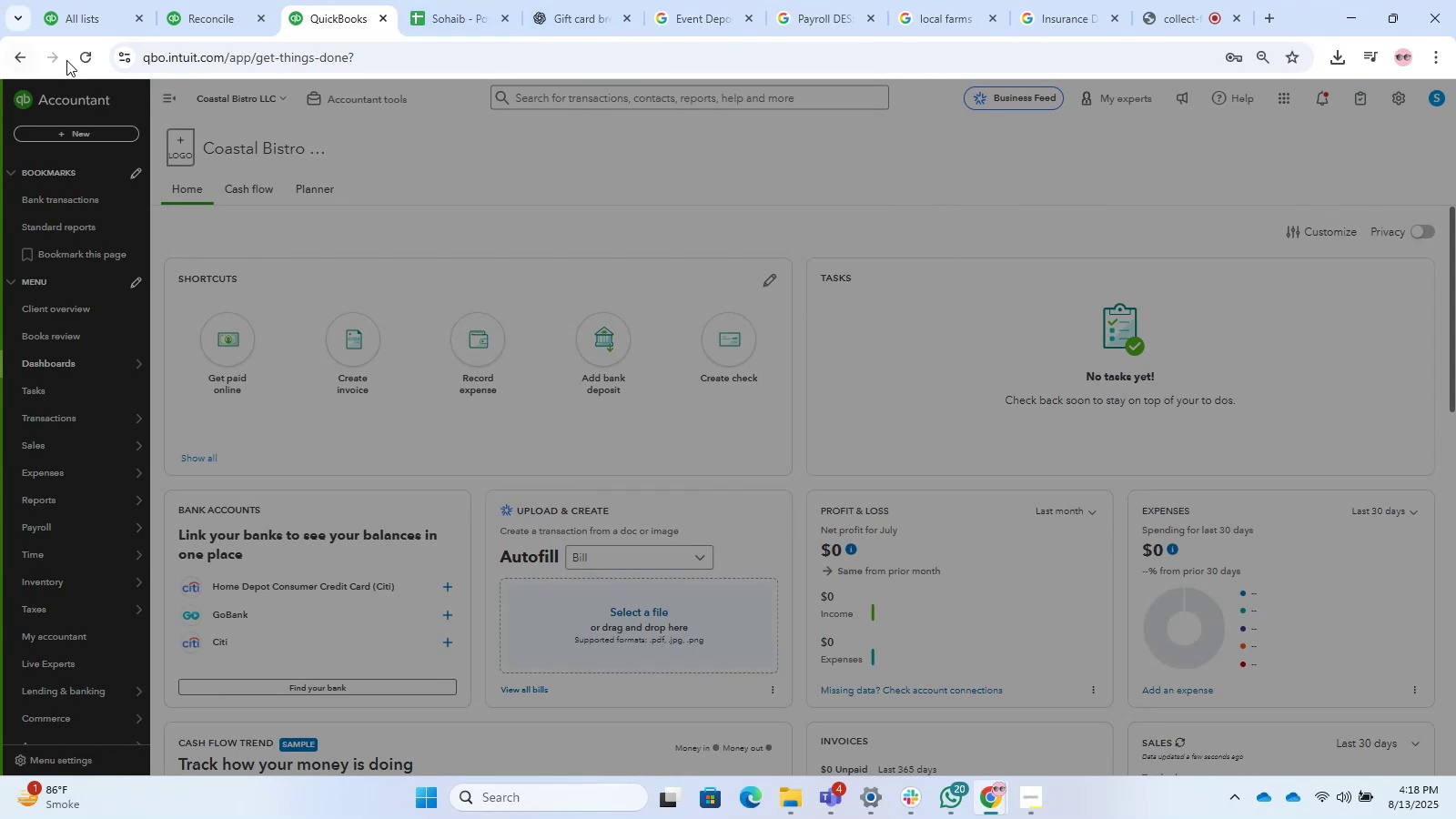 
left_click([92, 55])
 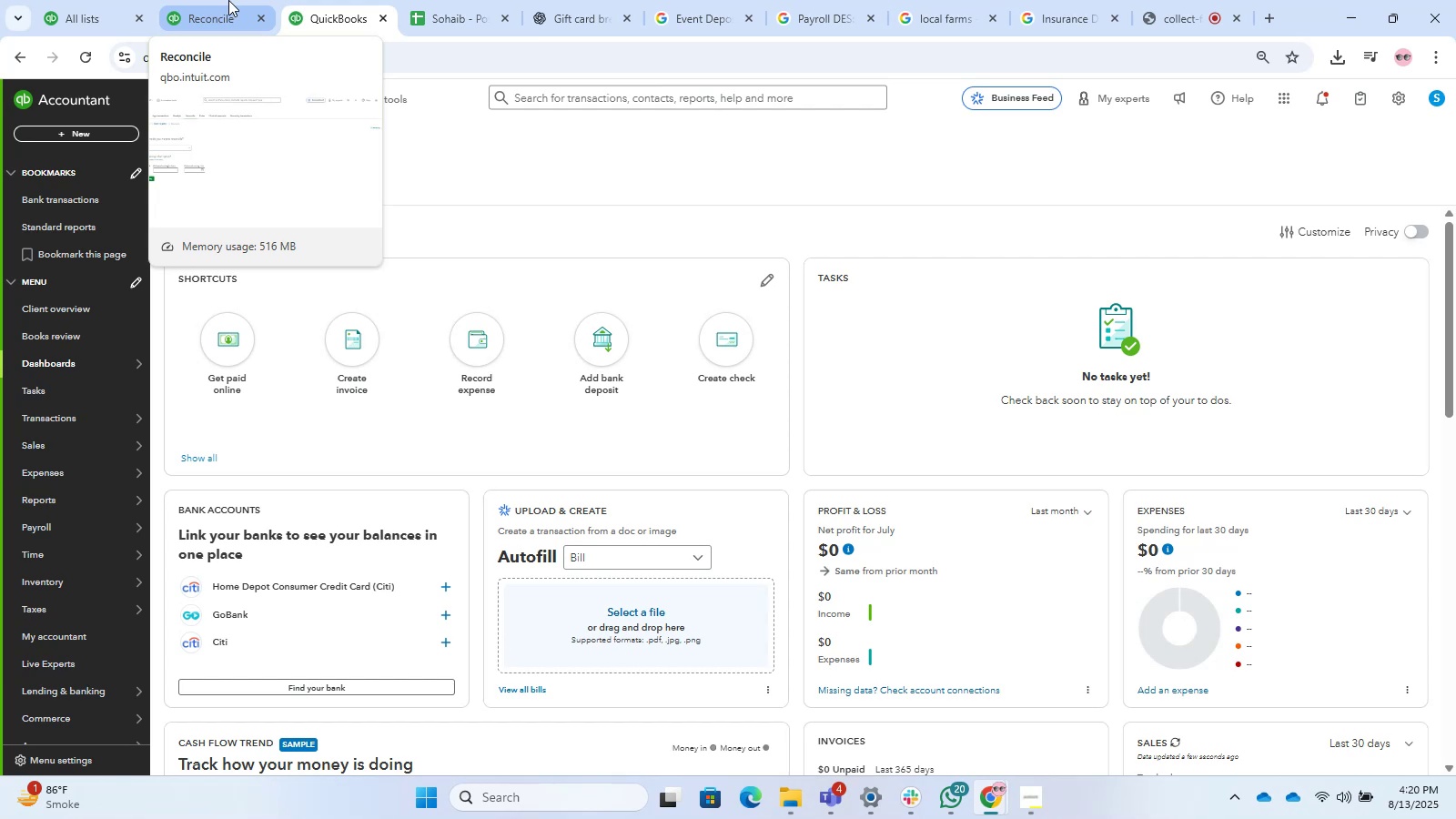 
wait(133.95)
 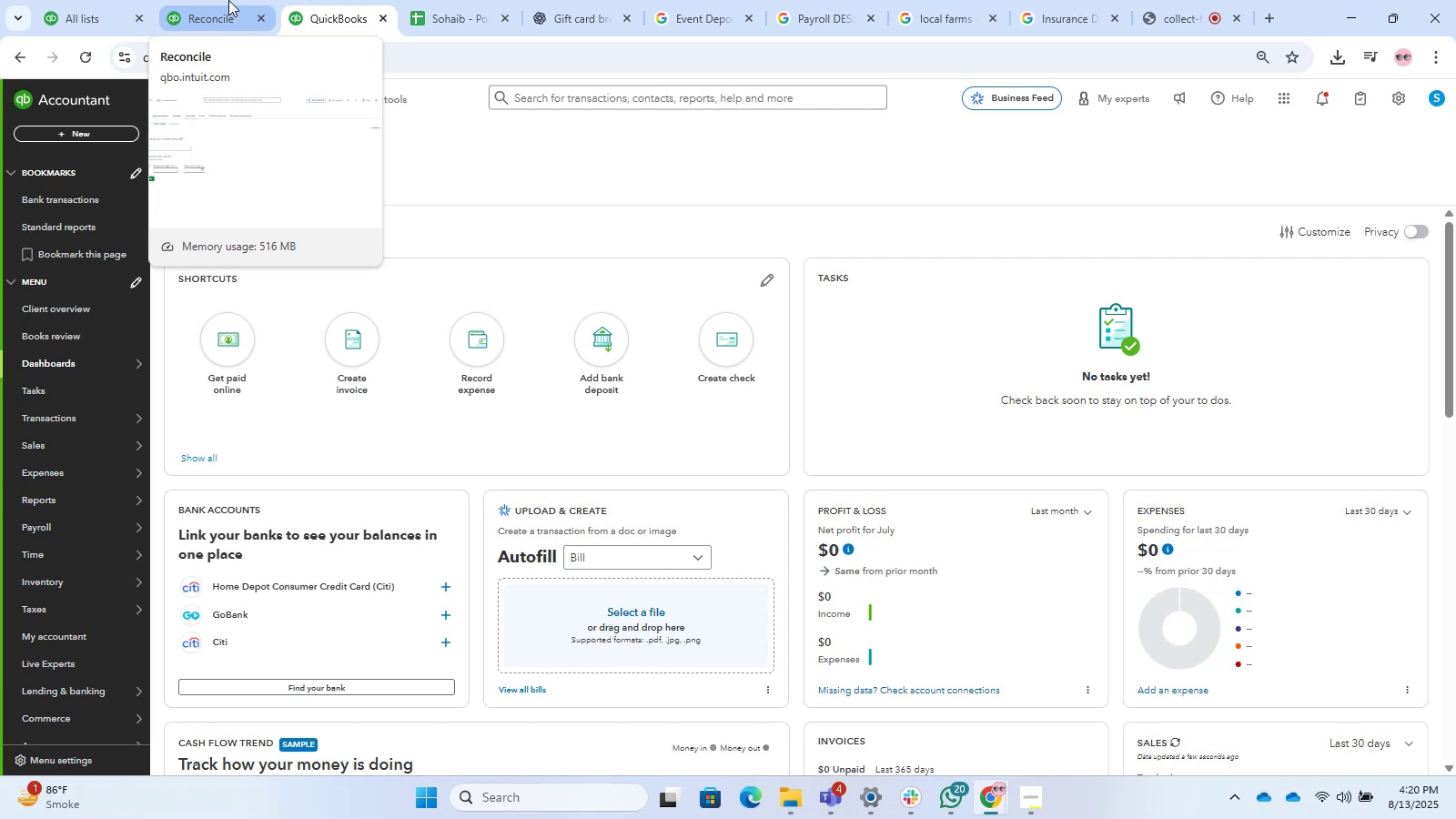 
left_click([84, 103])
 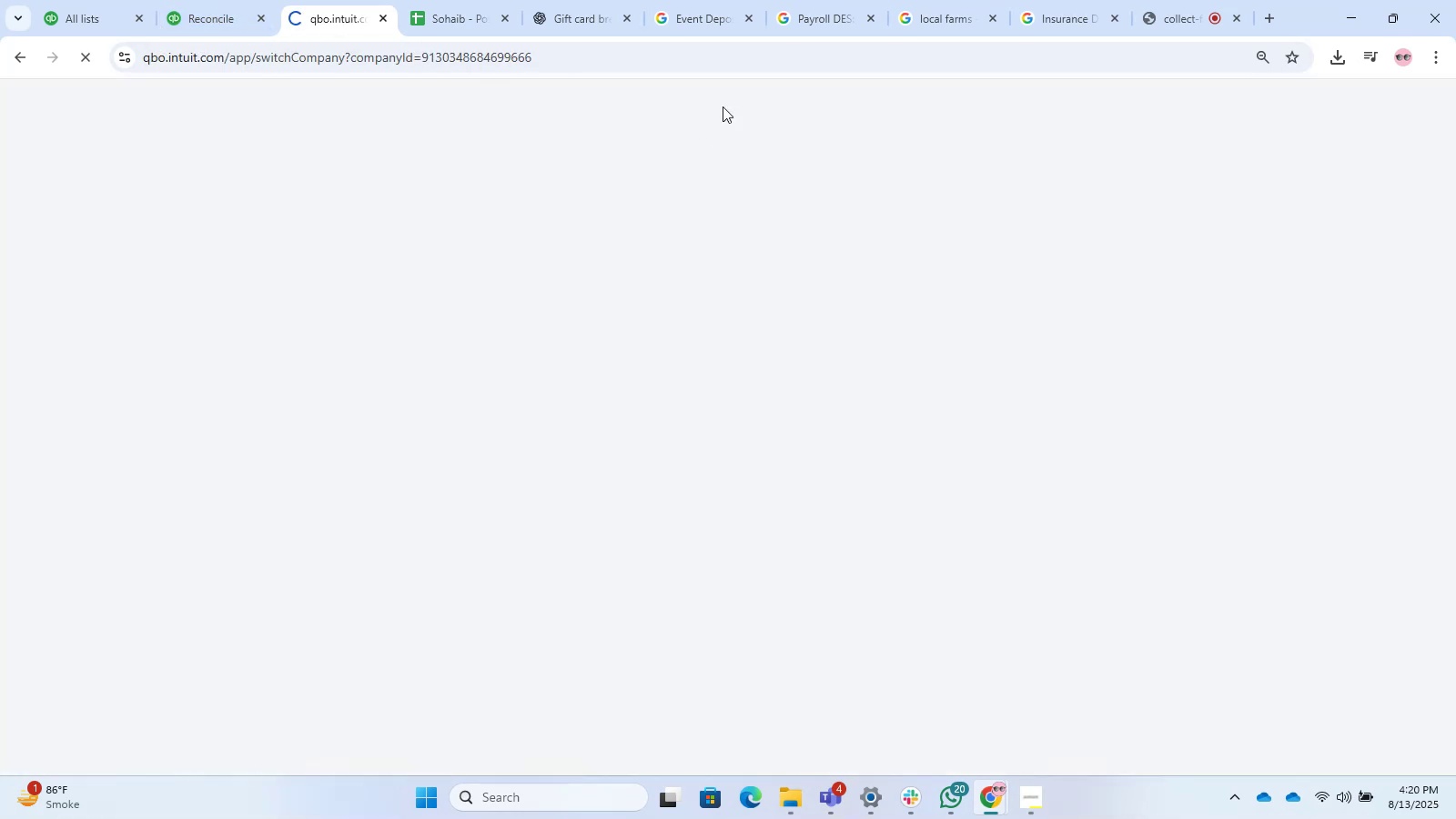 
left_click_drag(start_coordinate=[1139, 0], to_coordinate=[1146, 0])
 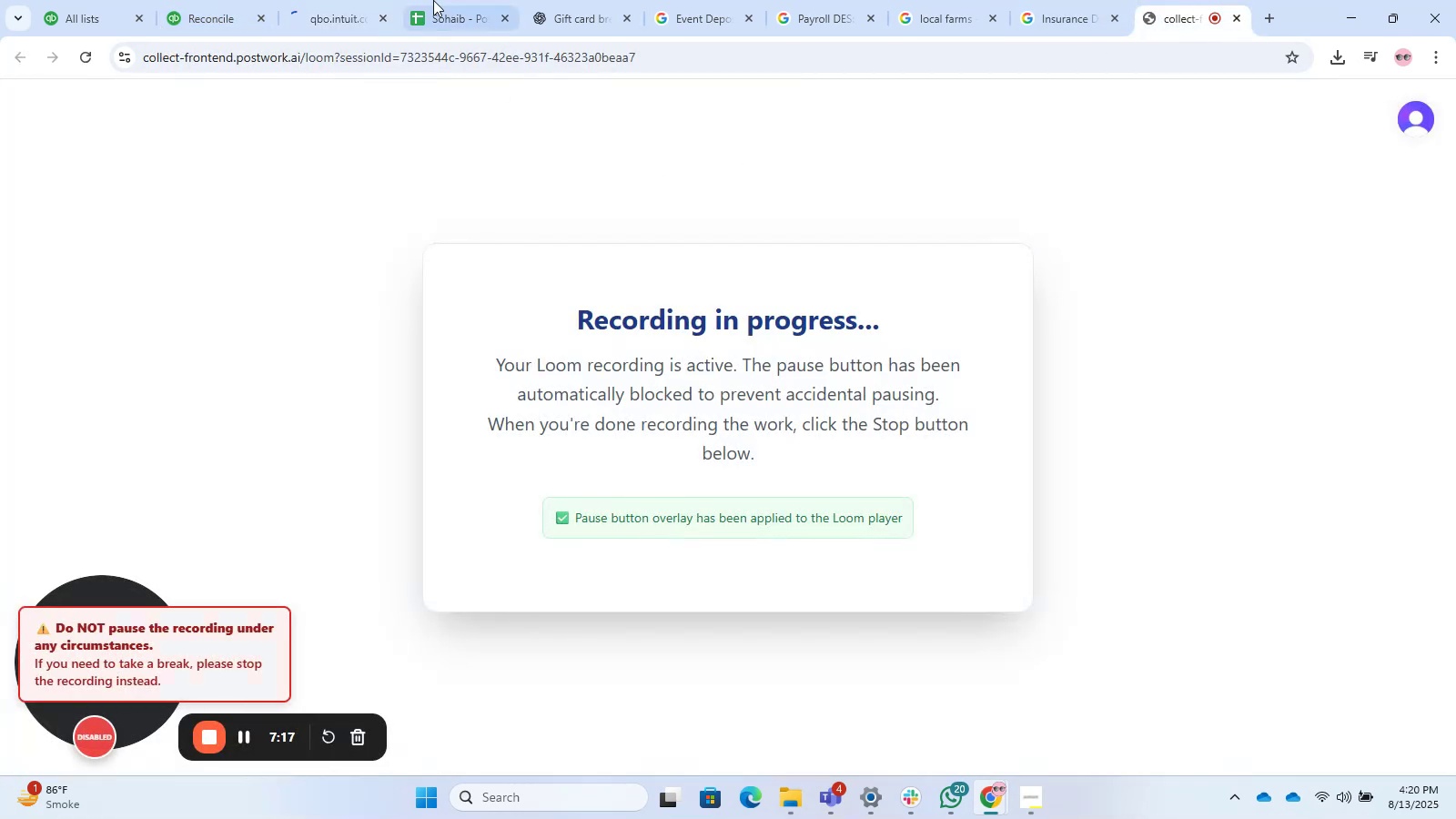 
left_click([425, 0])
 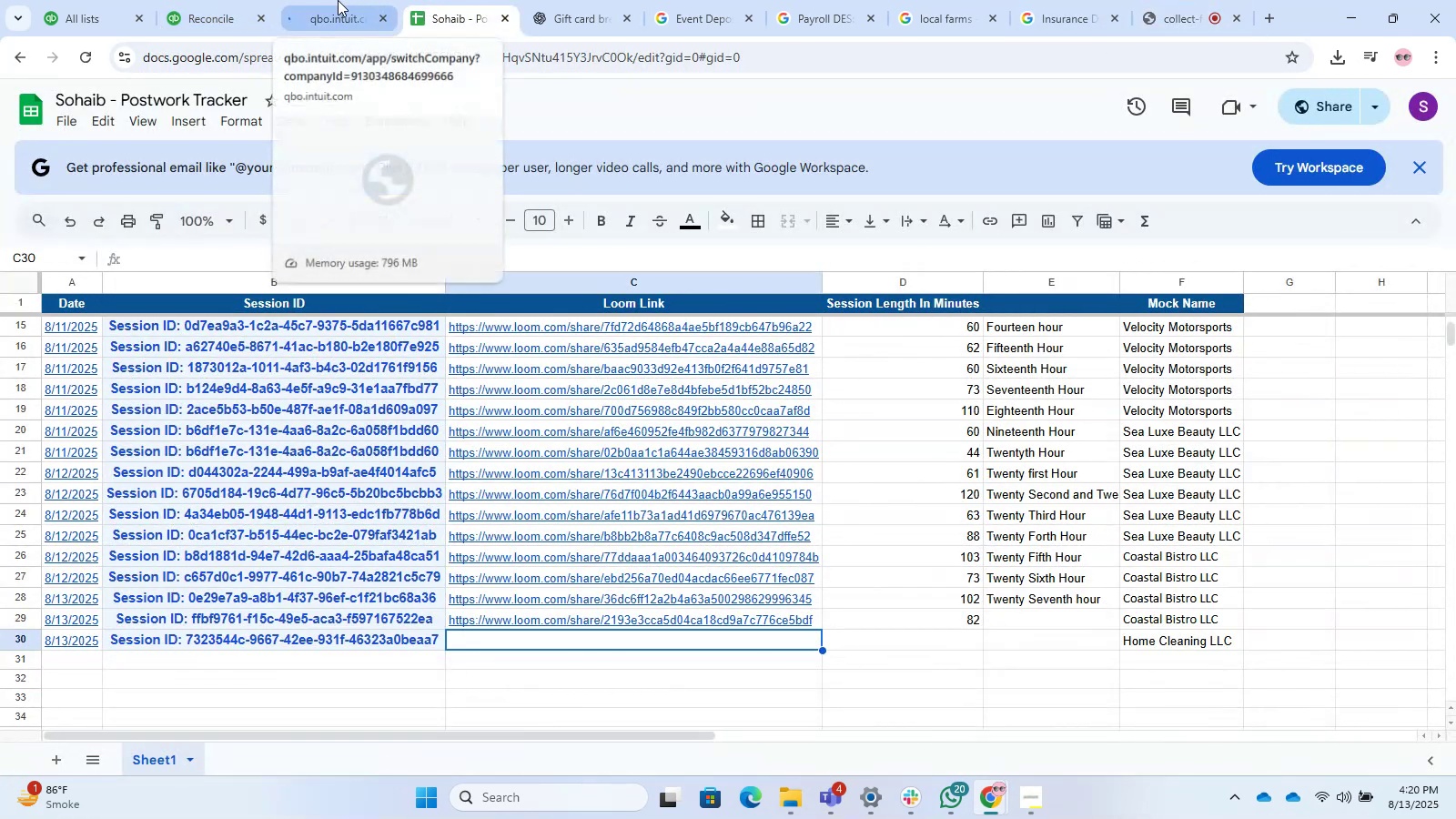 
left_click([338, 0])
 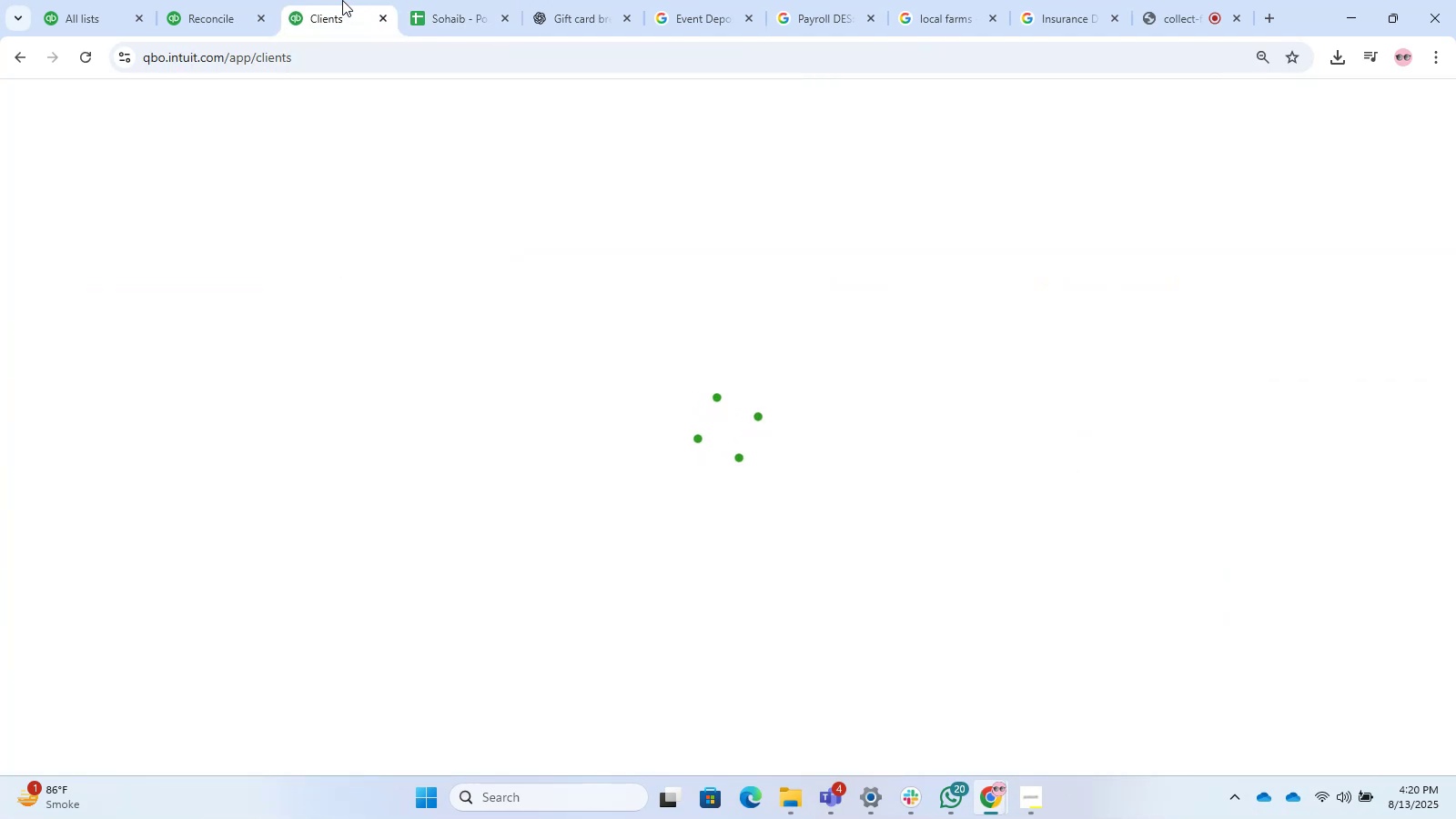 
wait(11.18)
 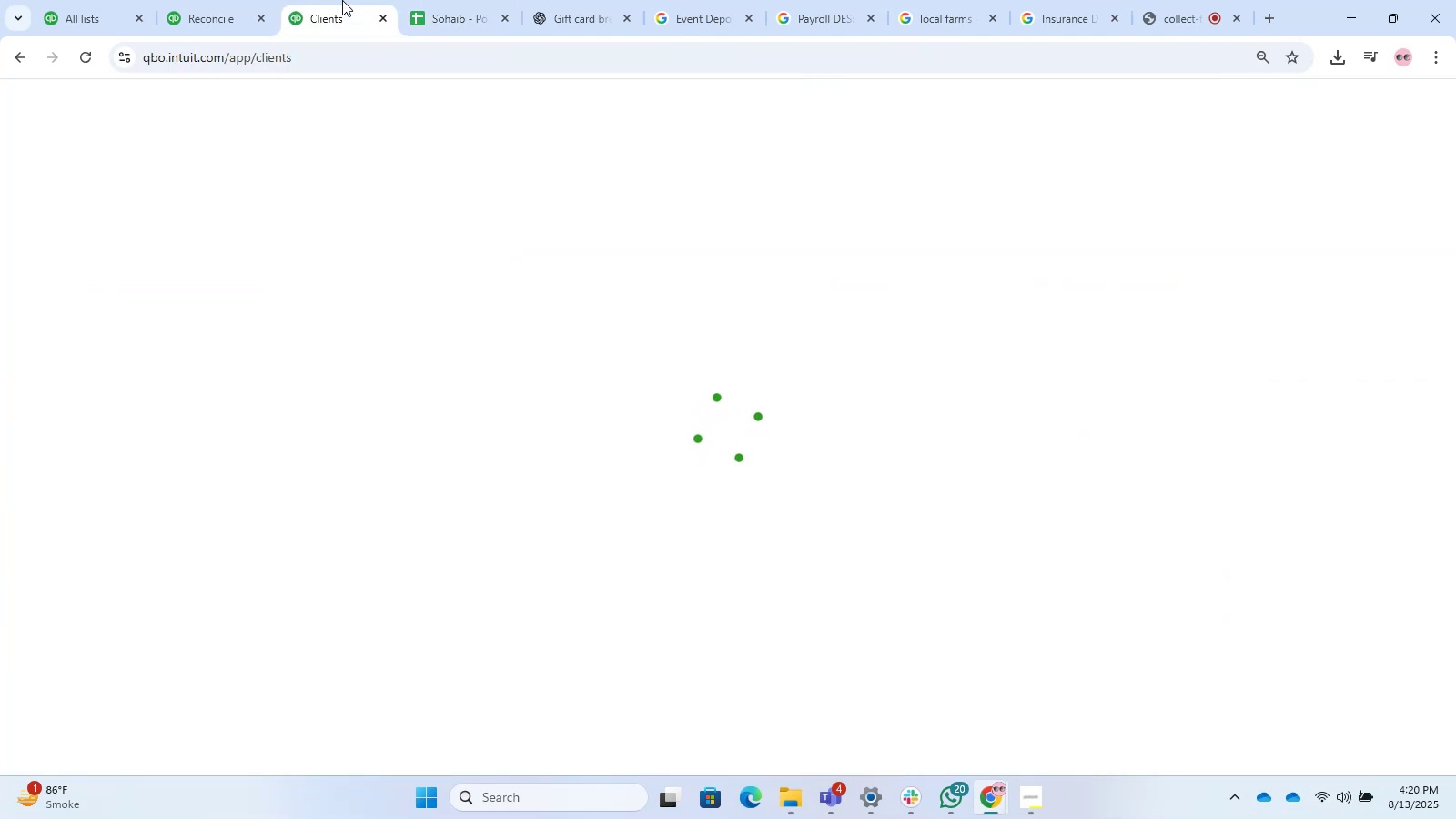 
scroll: coordinate [227, 412], scroll_direction: down, amount: 27.0
 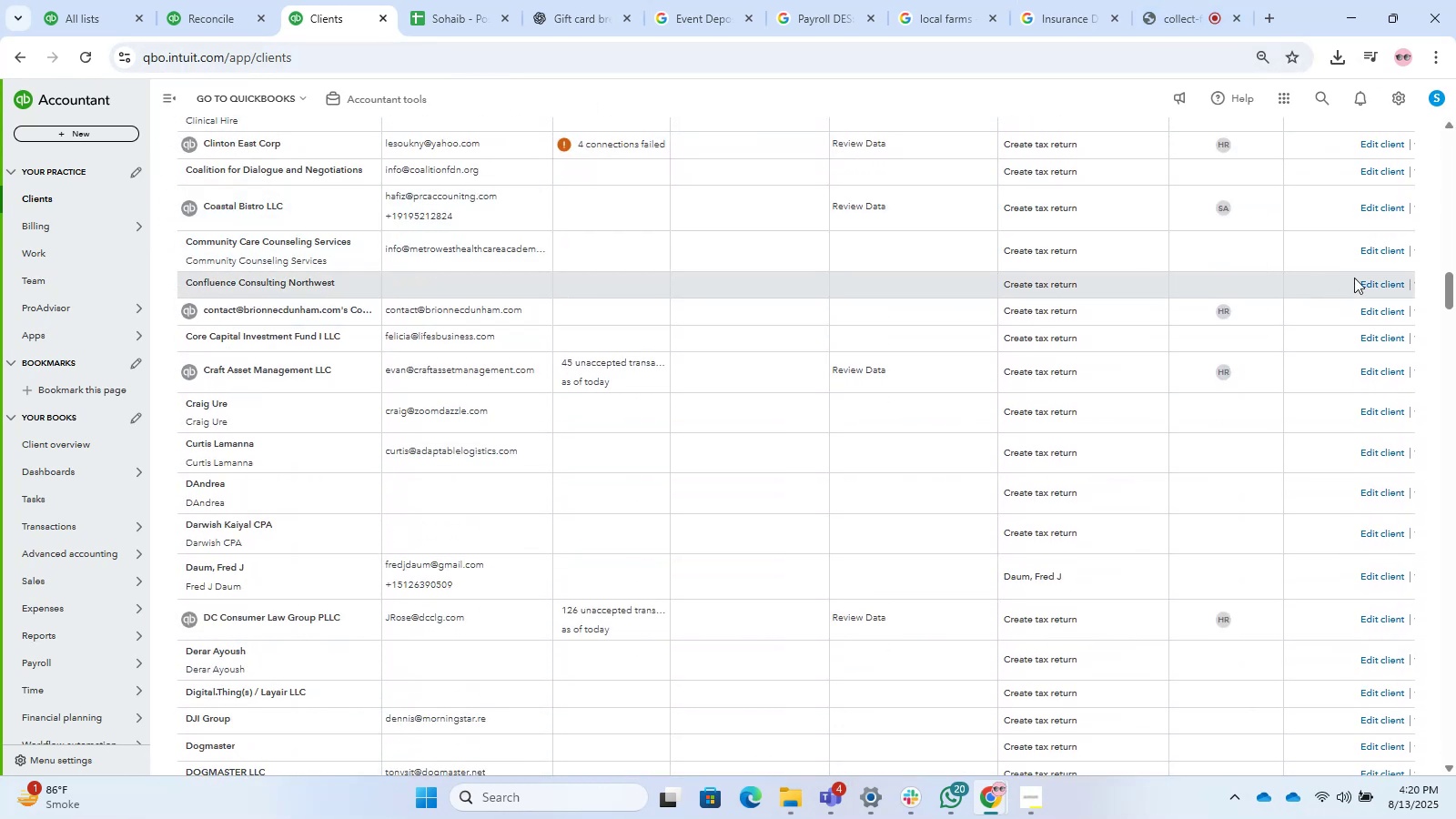 
left_click([1382, 211])
 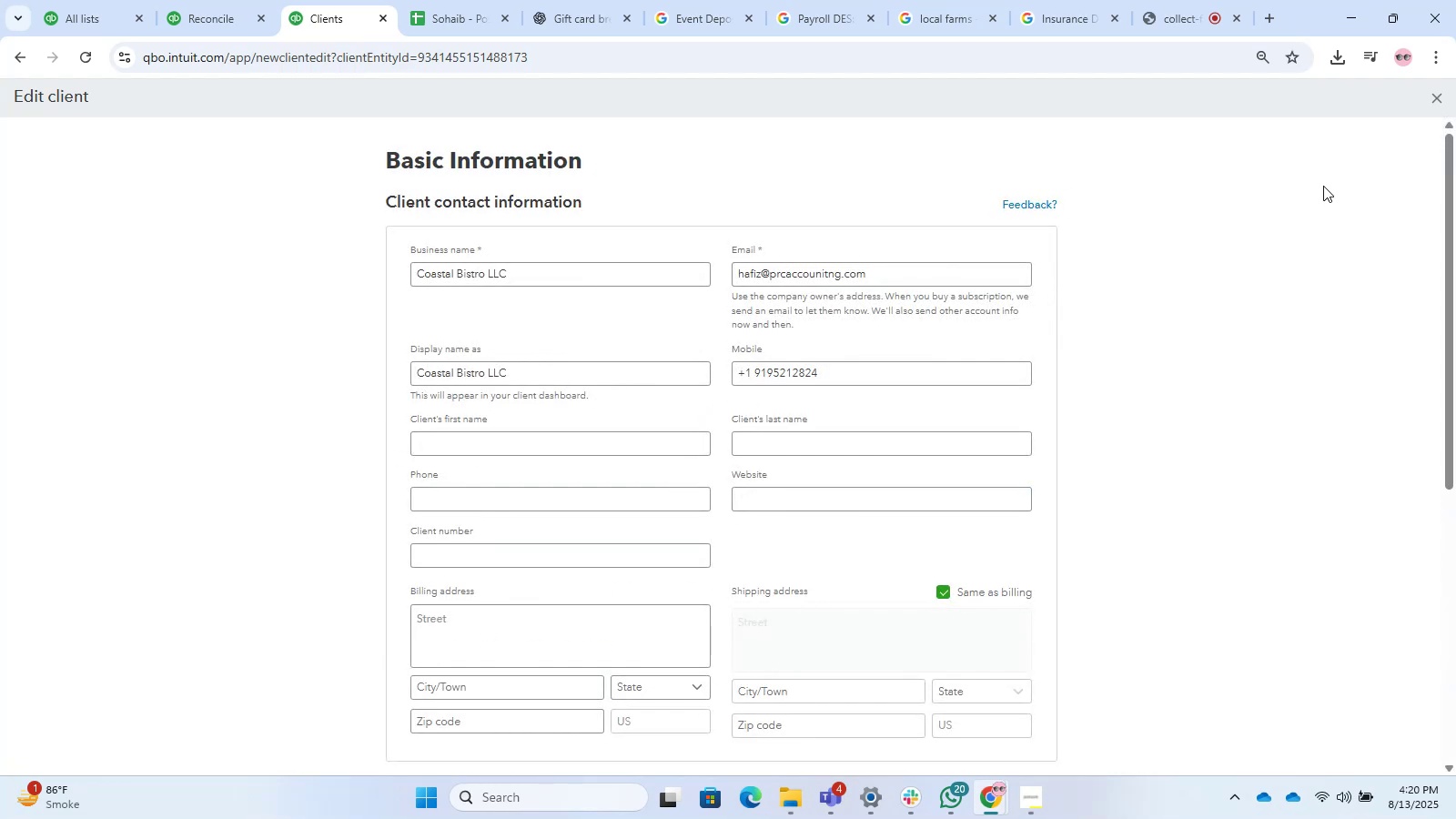 
wait(12.08)
 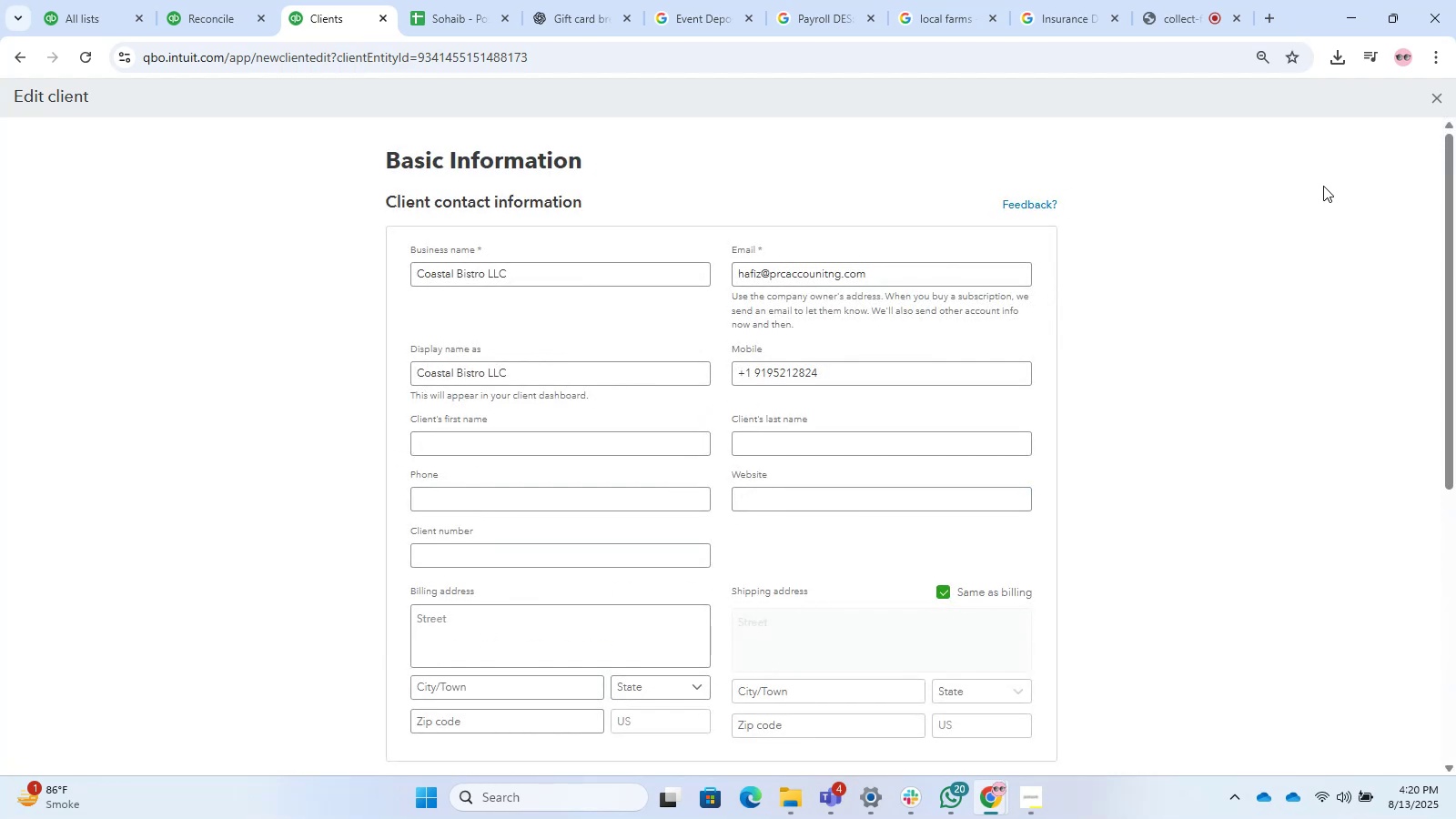 
left_click_drag(start_coordinate=[536, 278], to_coordinate=[323, 256])
 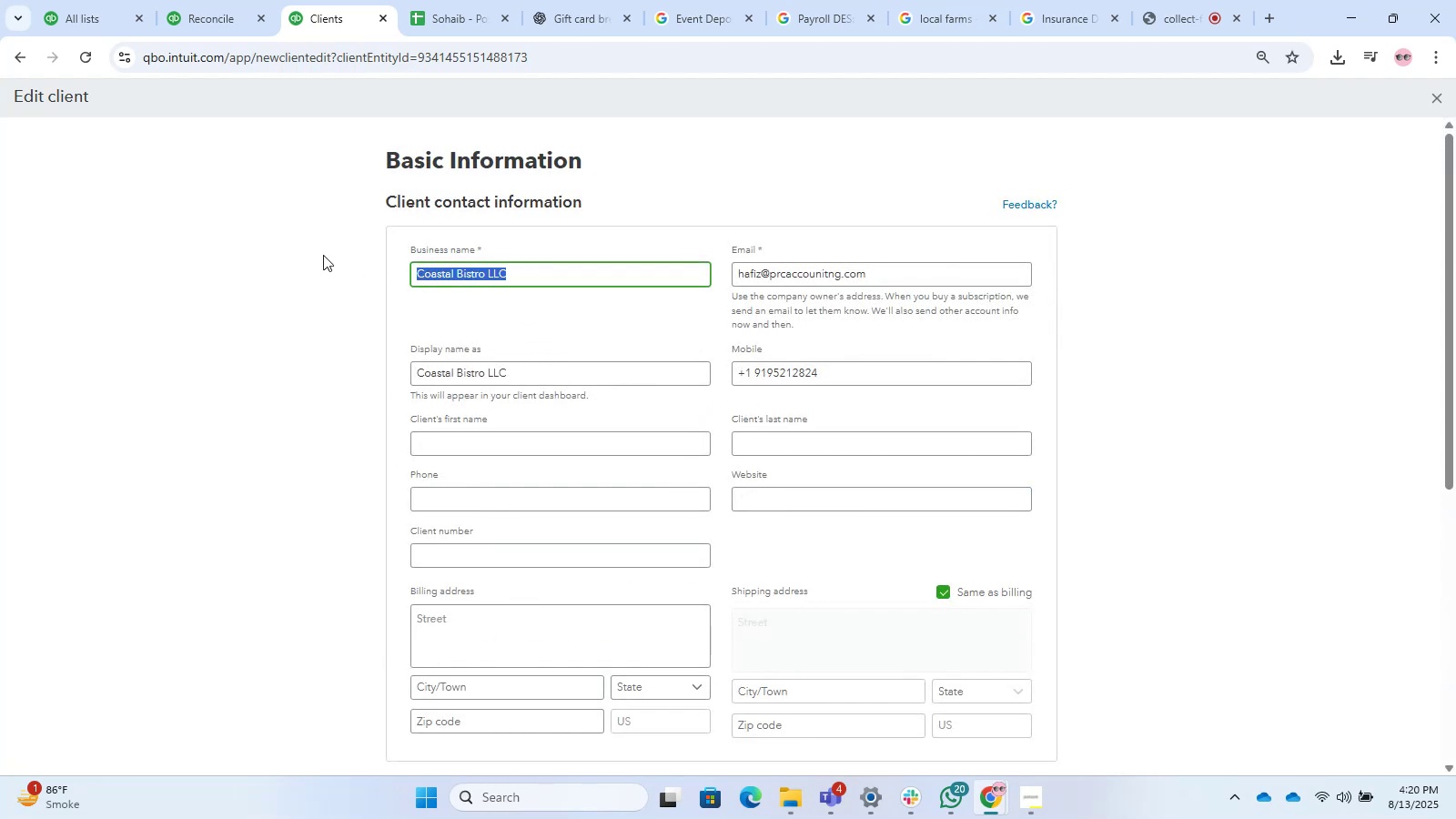 
key(Control+C)
 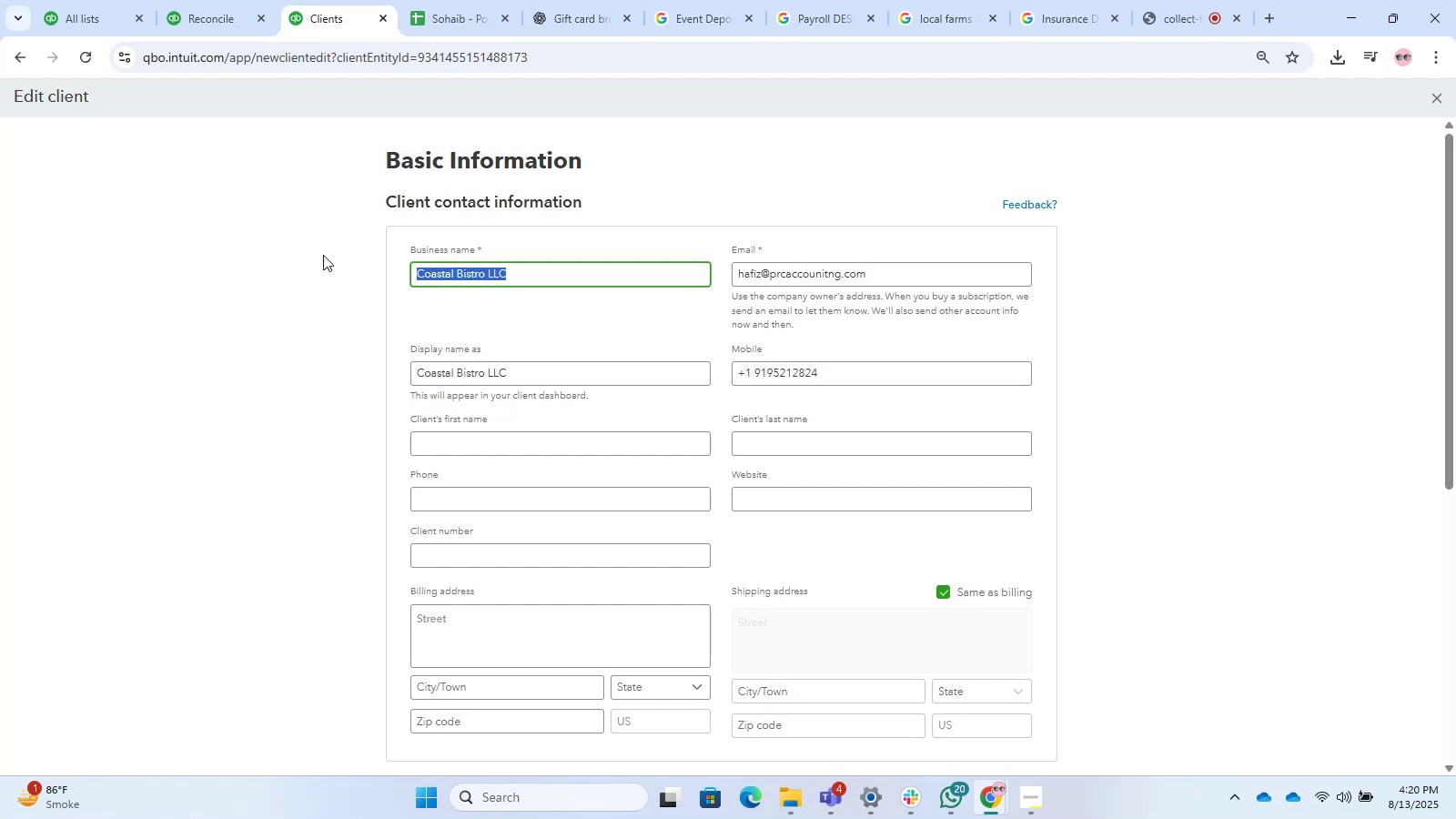 
key(Control+V)
 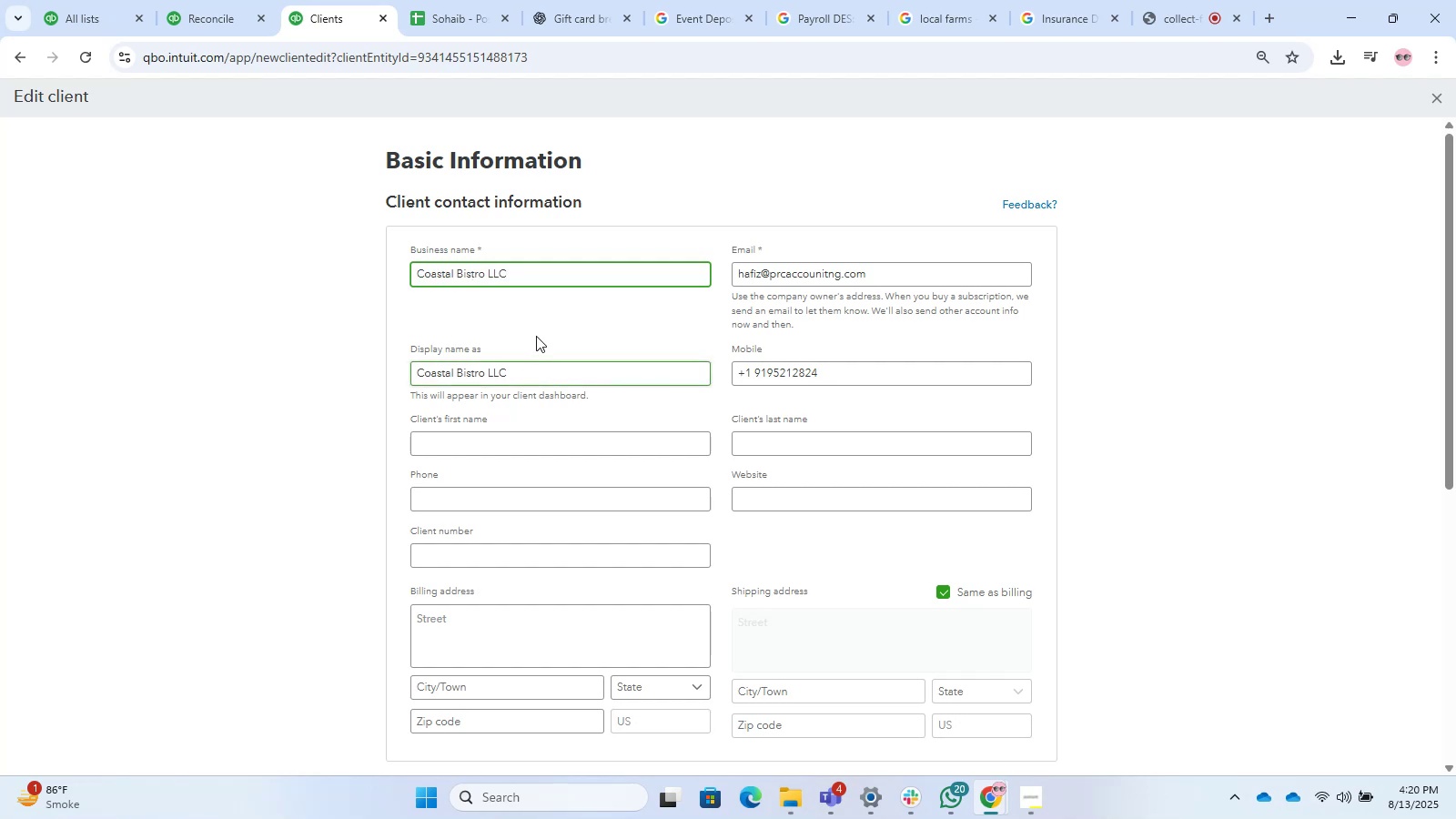 
left_click_drag(start_coordinate=[514, 270], to_coordinate=[262, 253])
 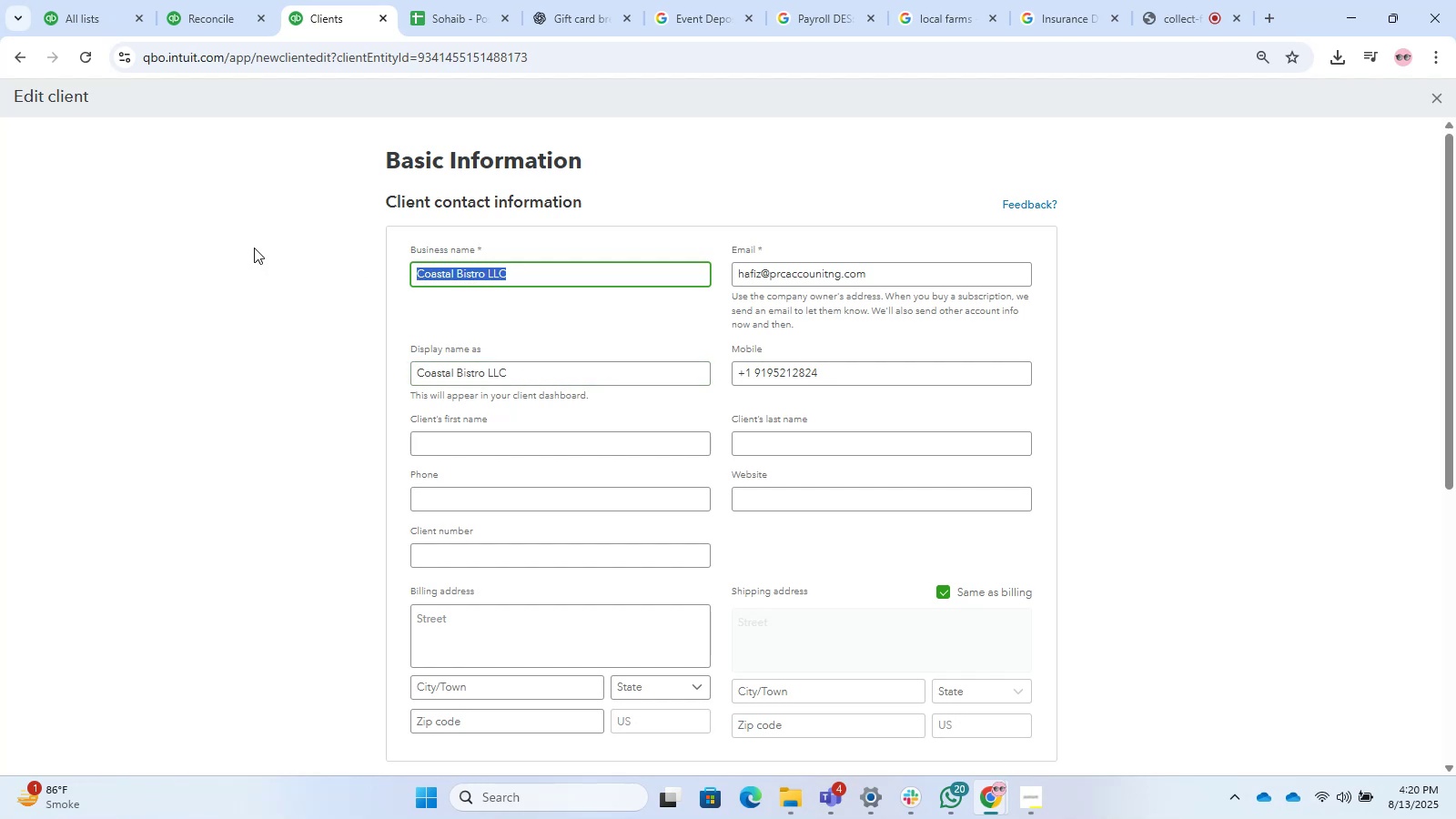 
type(Home Cleaning LLC)
 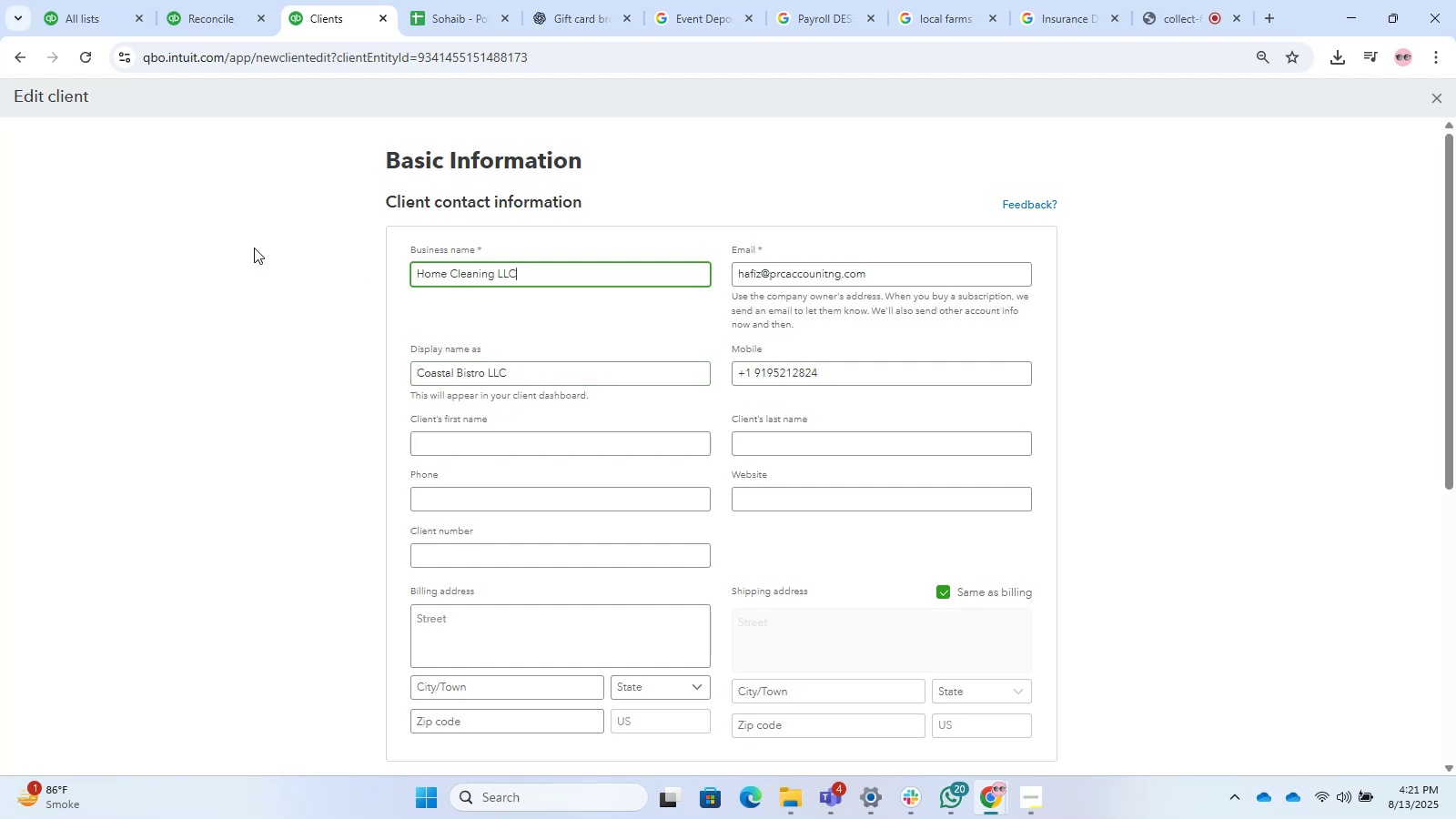 
left_click_drag(start_coordinate=[533, 279], to_coordinate=[2, 278])
 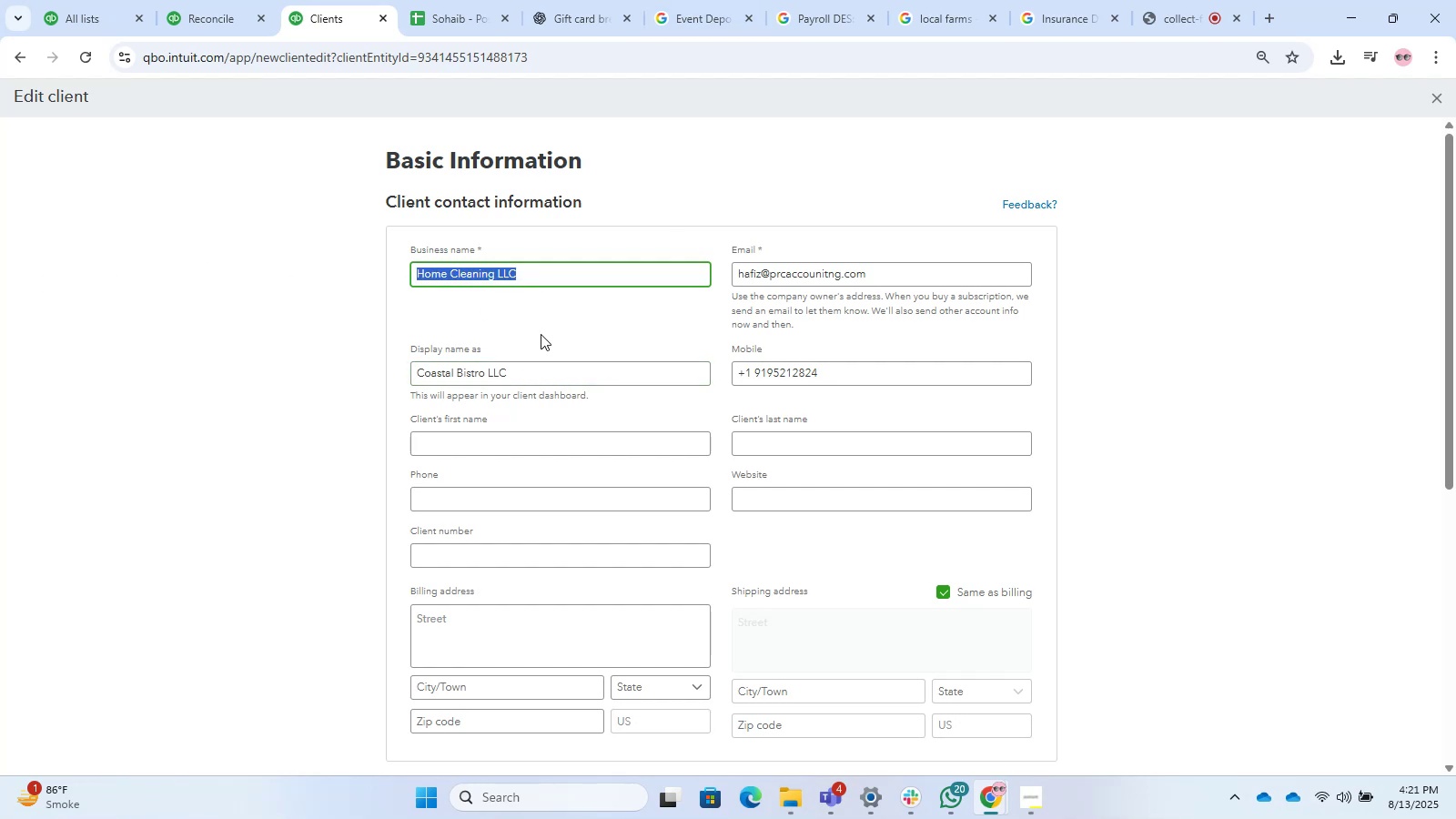 
key(Control+C)
 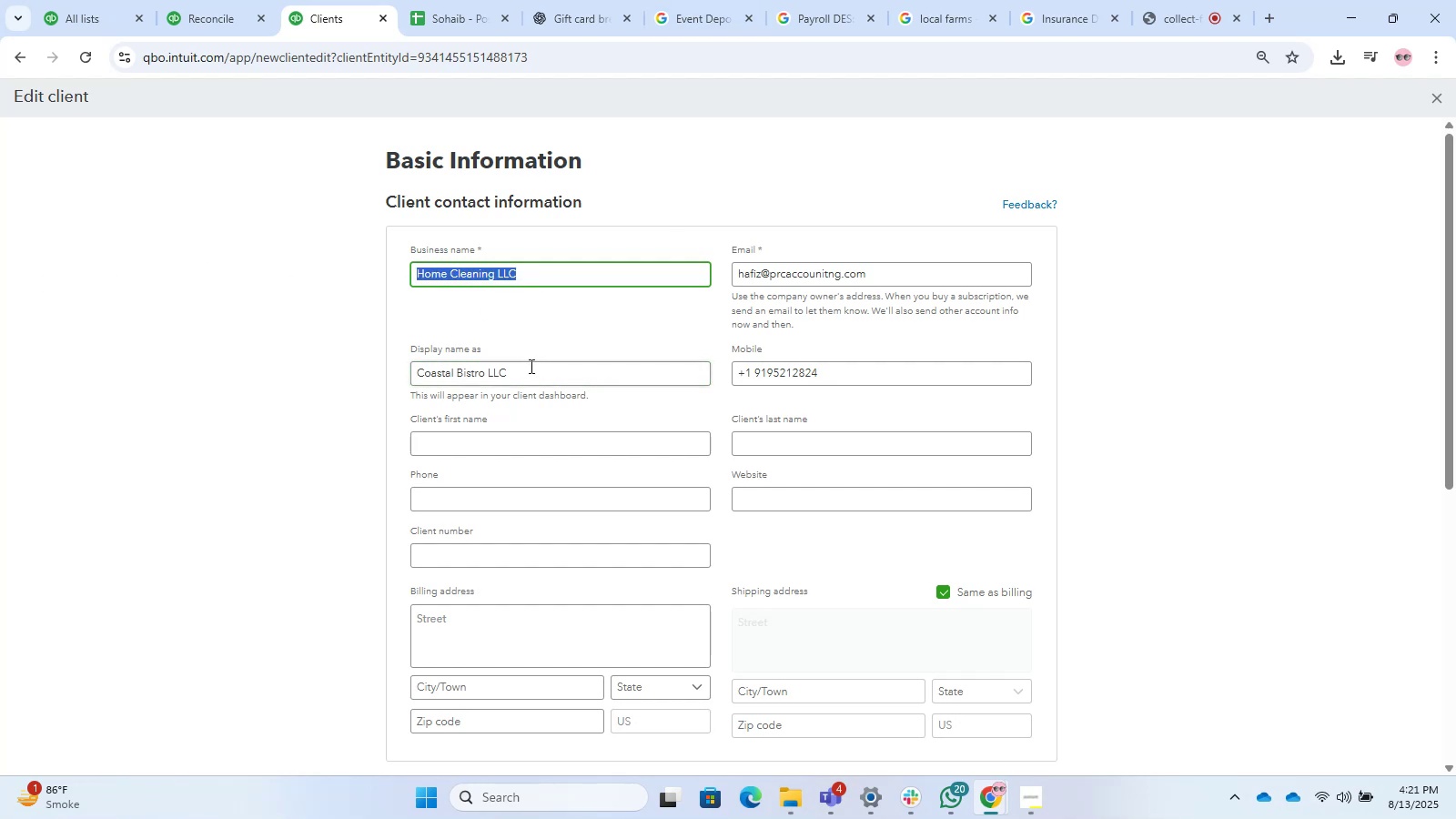 
left_click_drag(start_coordinate=[518, 384], to_coordinate=[357, 361])
 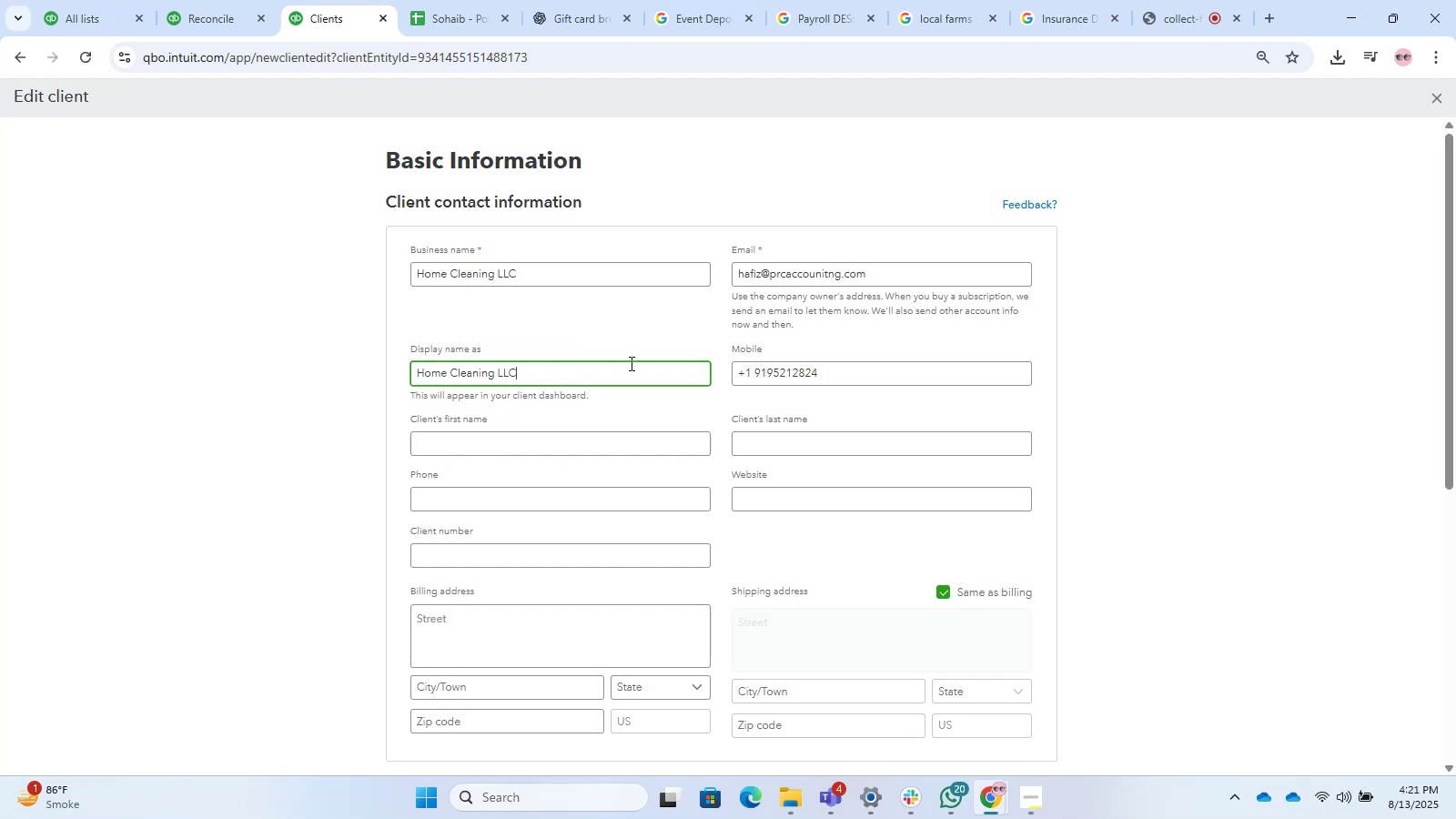 
key(Control+V)
 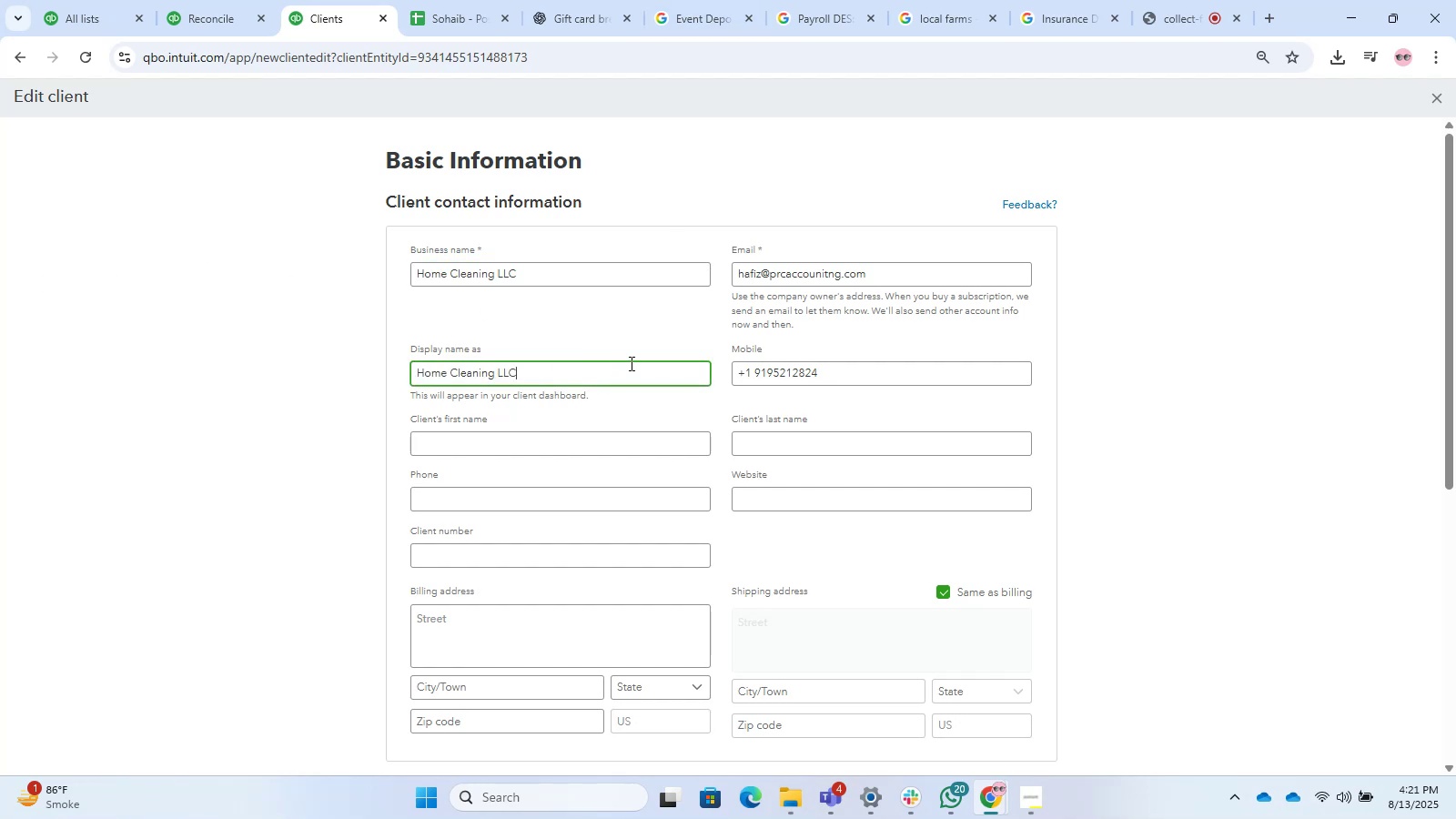 
scroll: coordinate [1220, 703], scroll_direction: down, amount: 8.0
 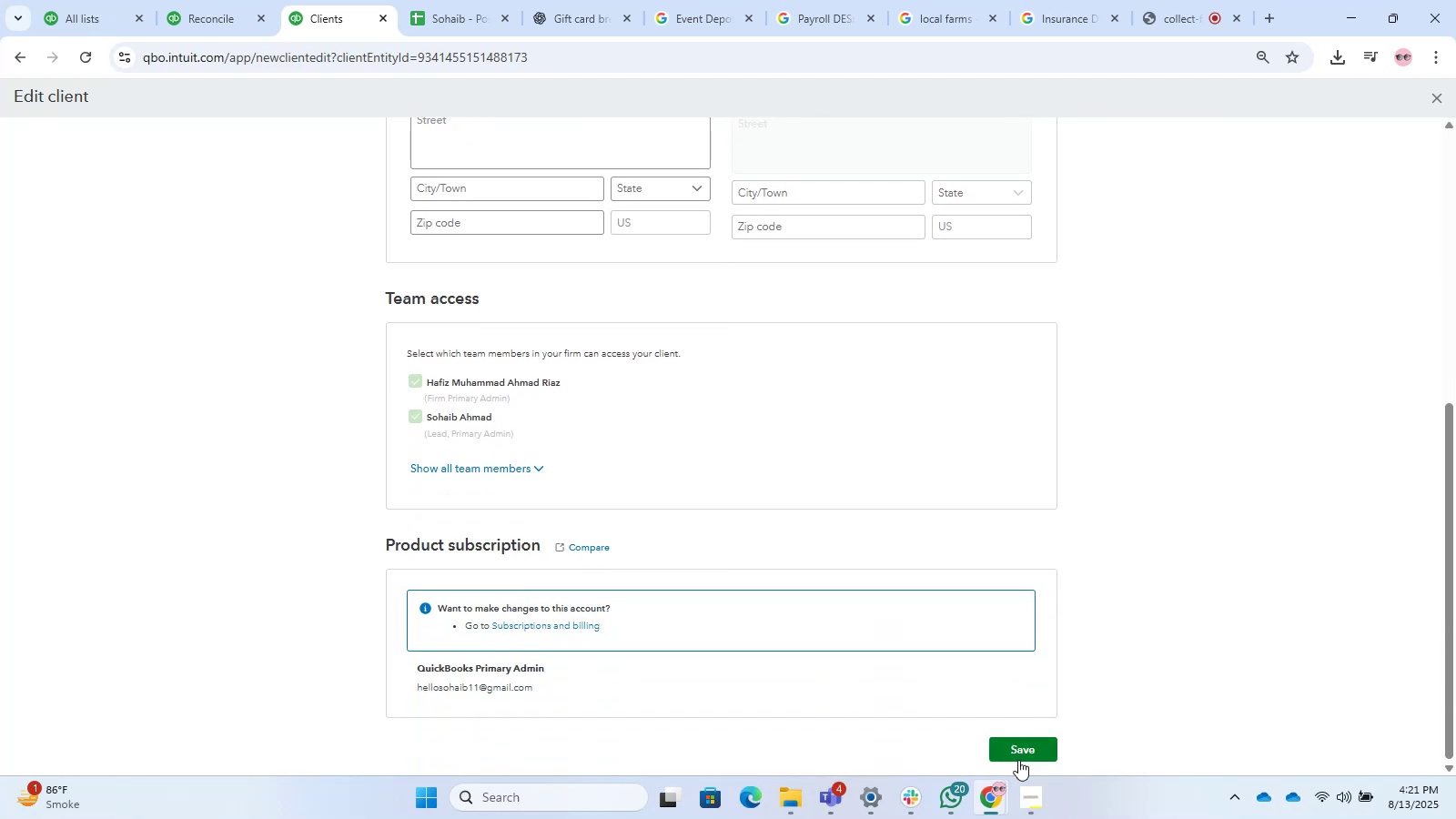 
left_click([1018, 760])
 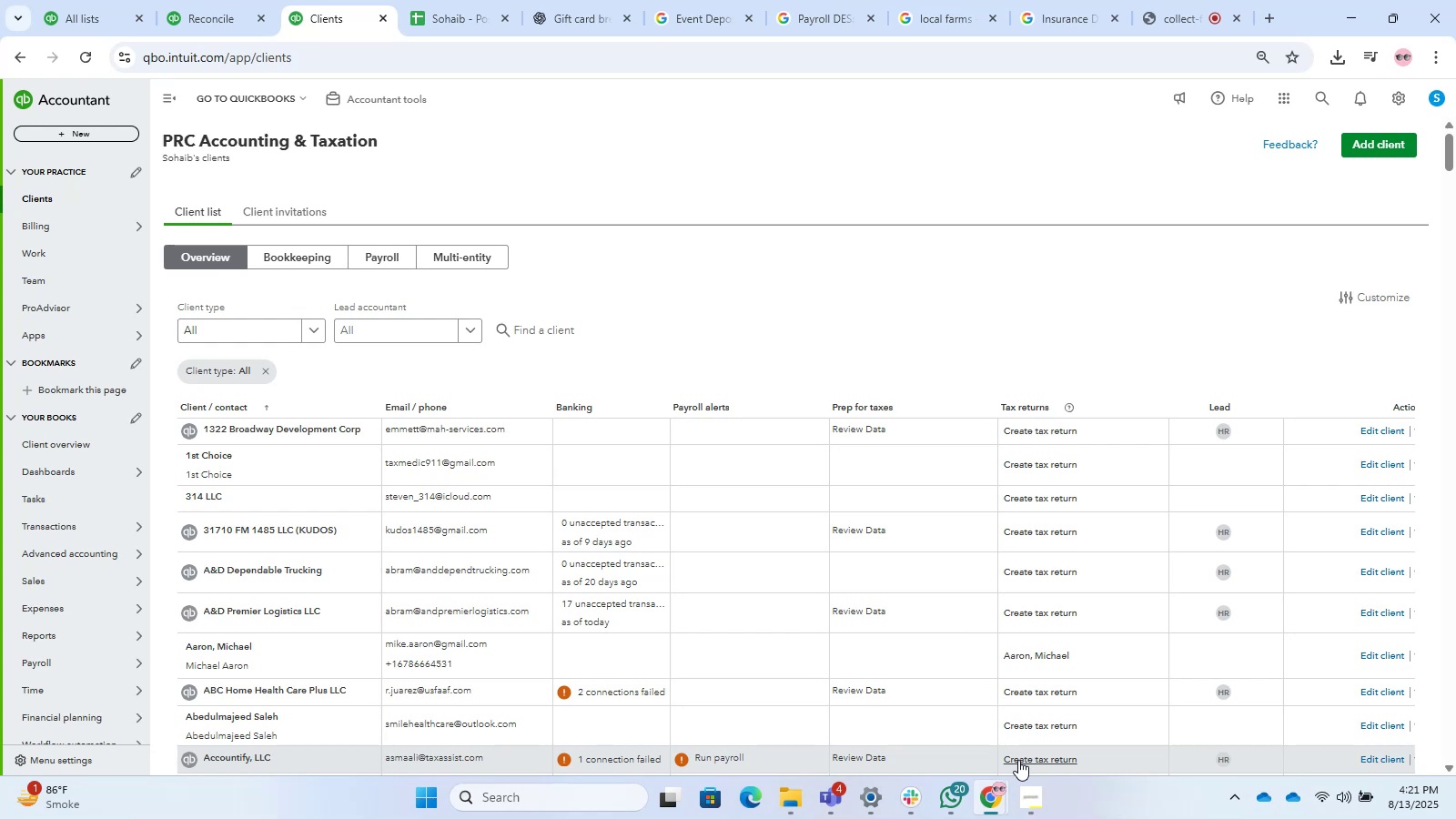 
wait(30.02)
 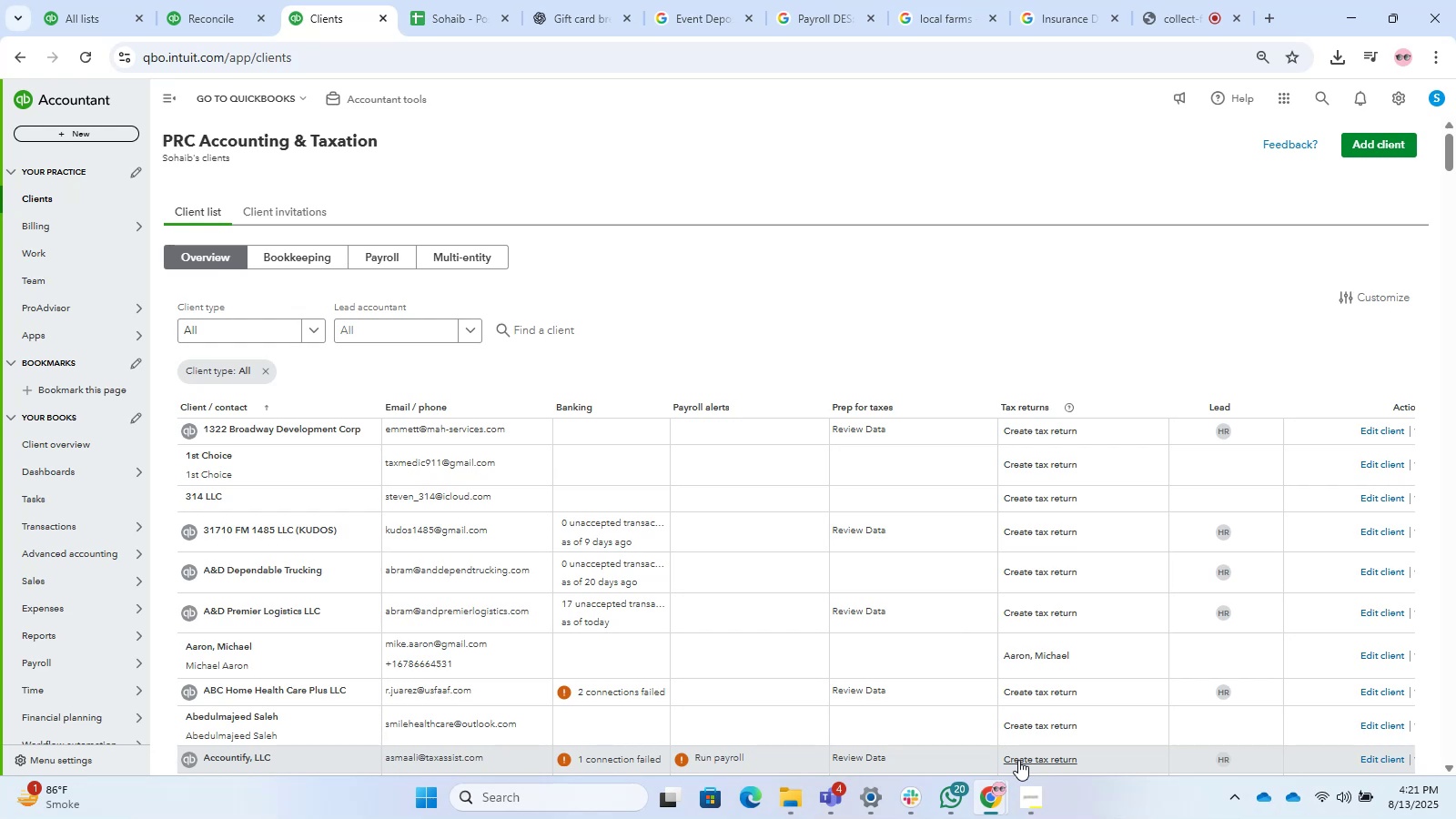 
left_click([265, 88])
 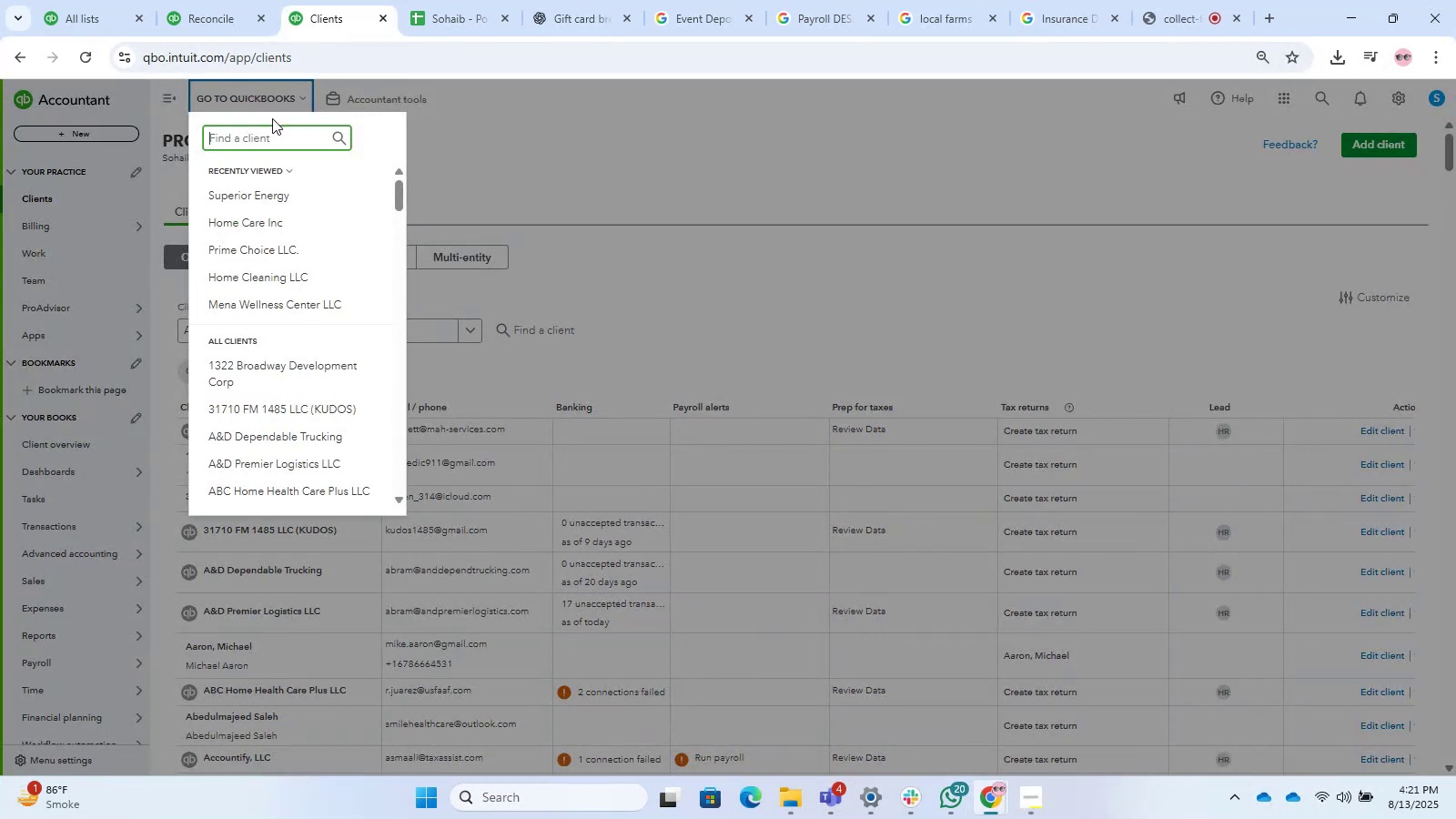 
type(home)
 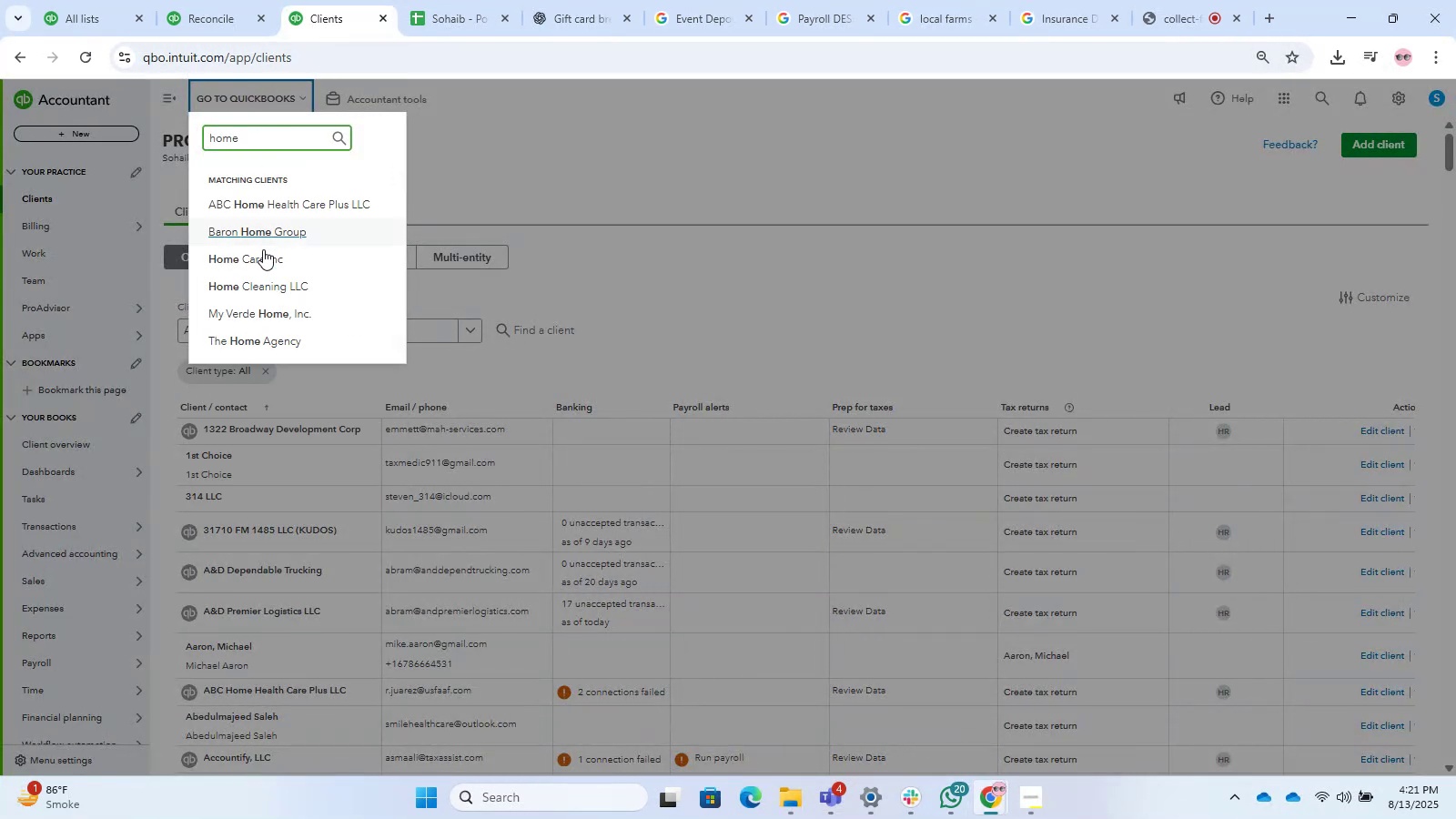 
left_click([283, 283])
 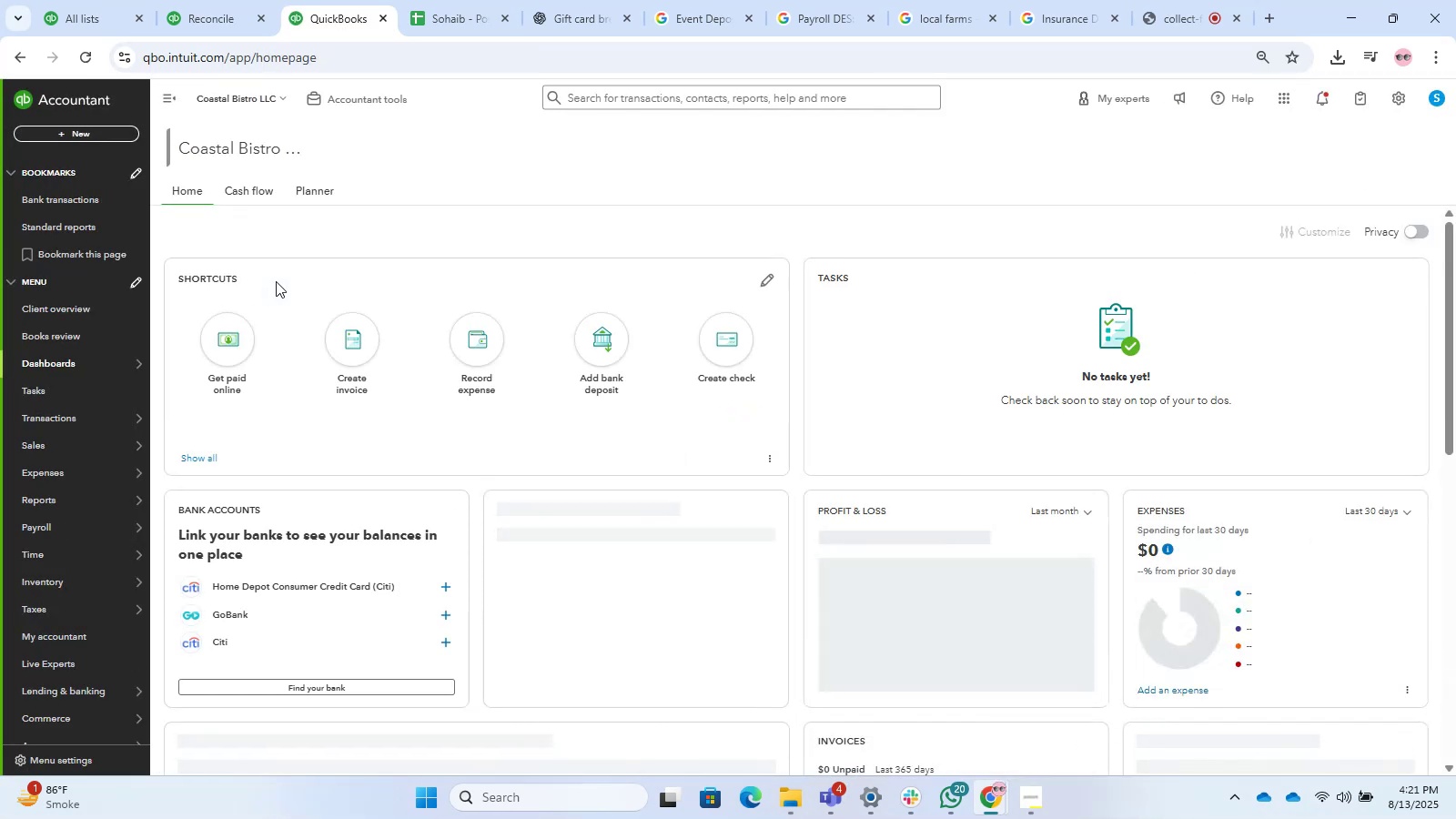 
wait(14.32)
 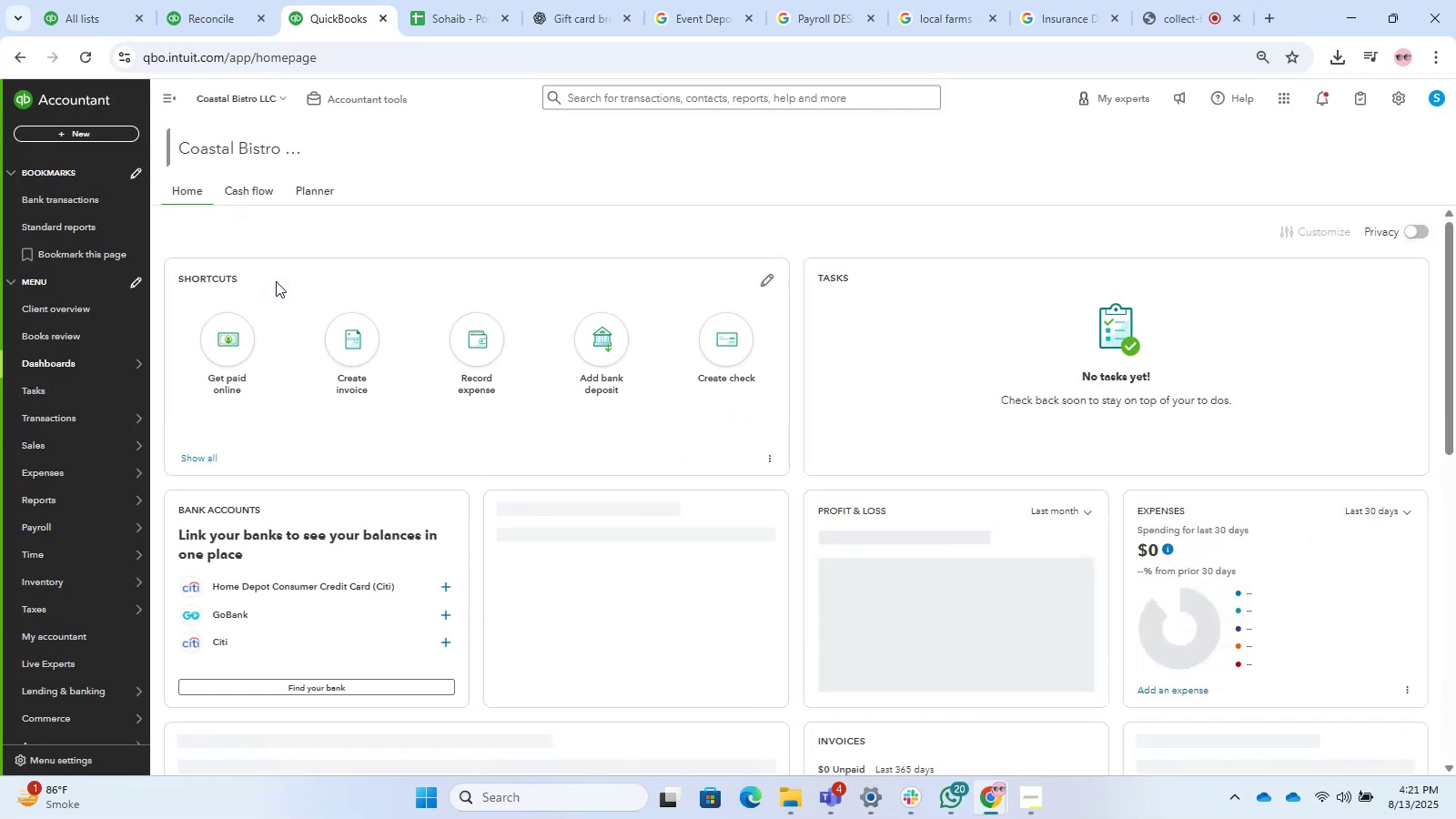 
left_click([981, 171])
 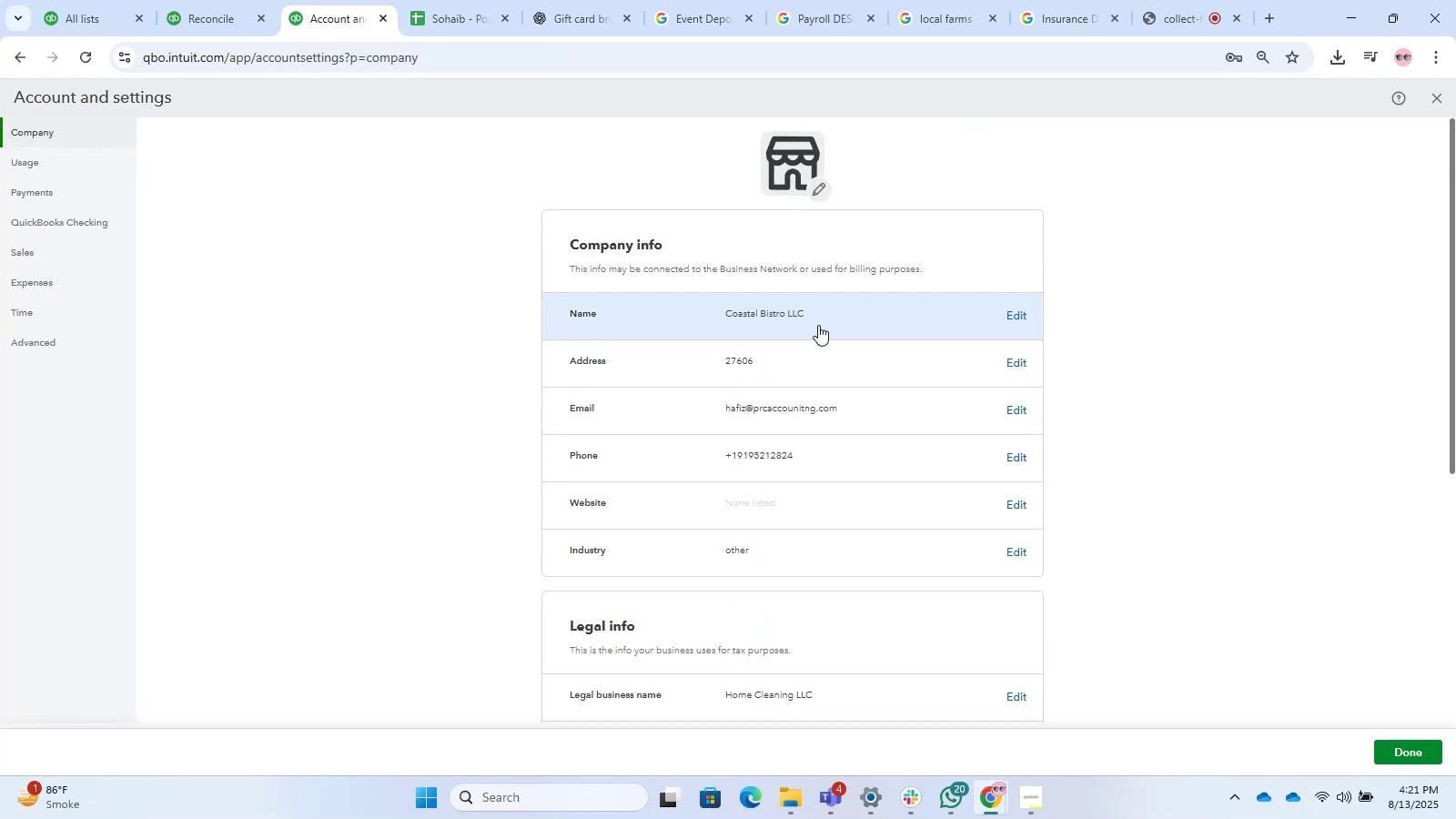 
wait(5.22)
 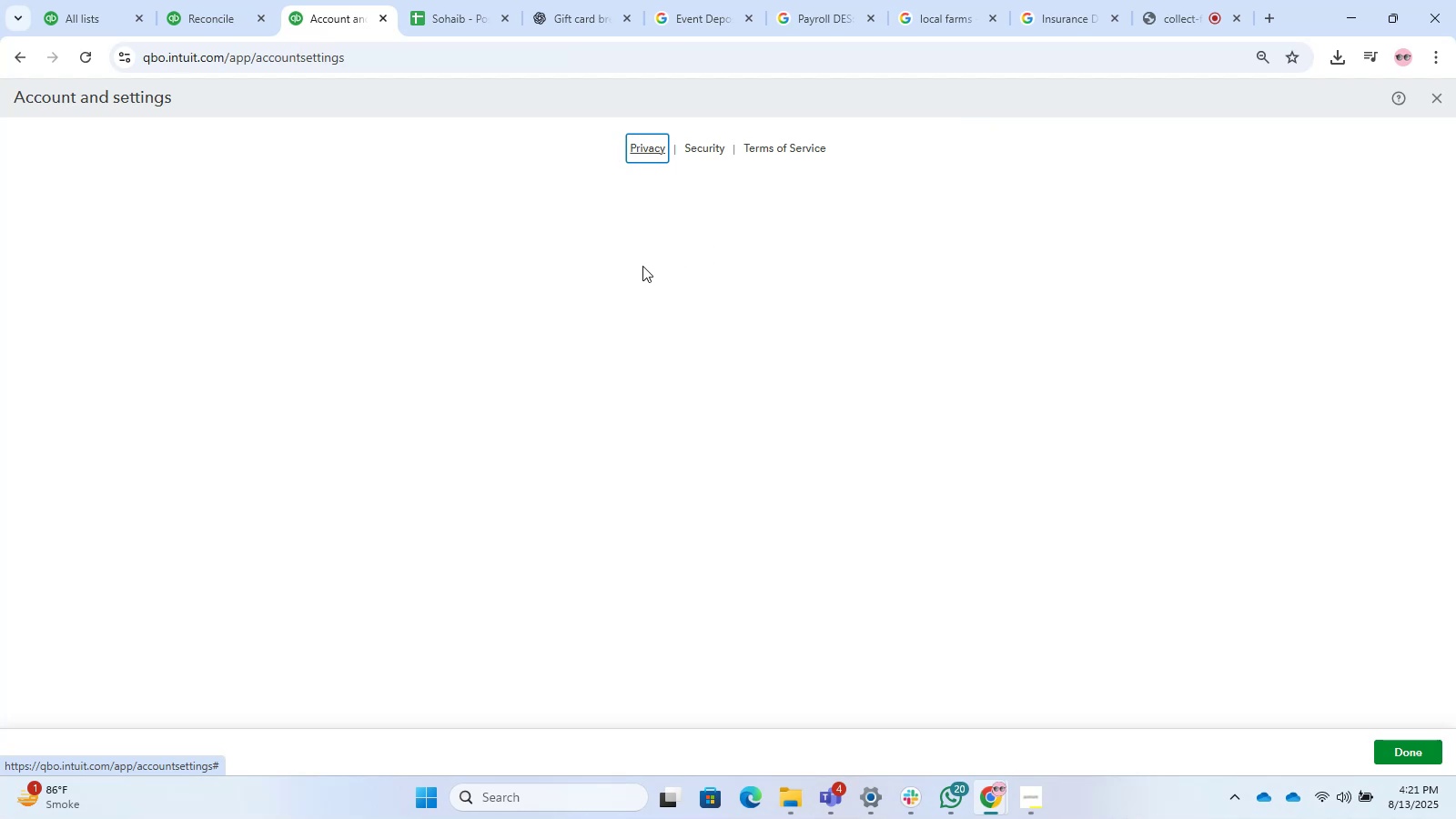 
left_click_drag(start_coordinate=[970, 319], to_coordinate=[280, 323])
 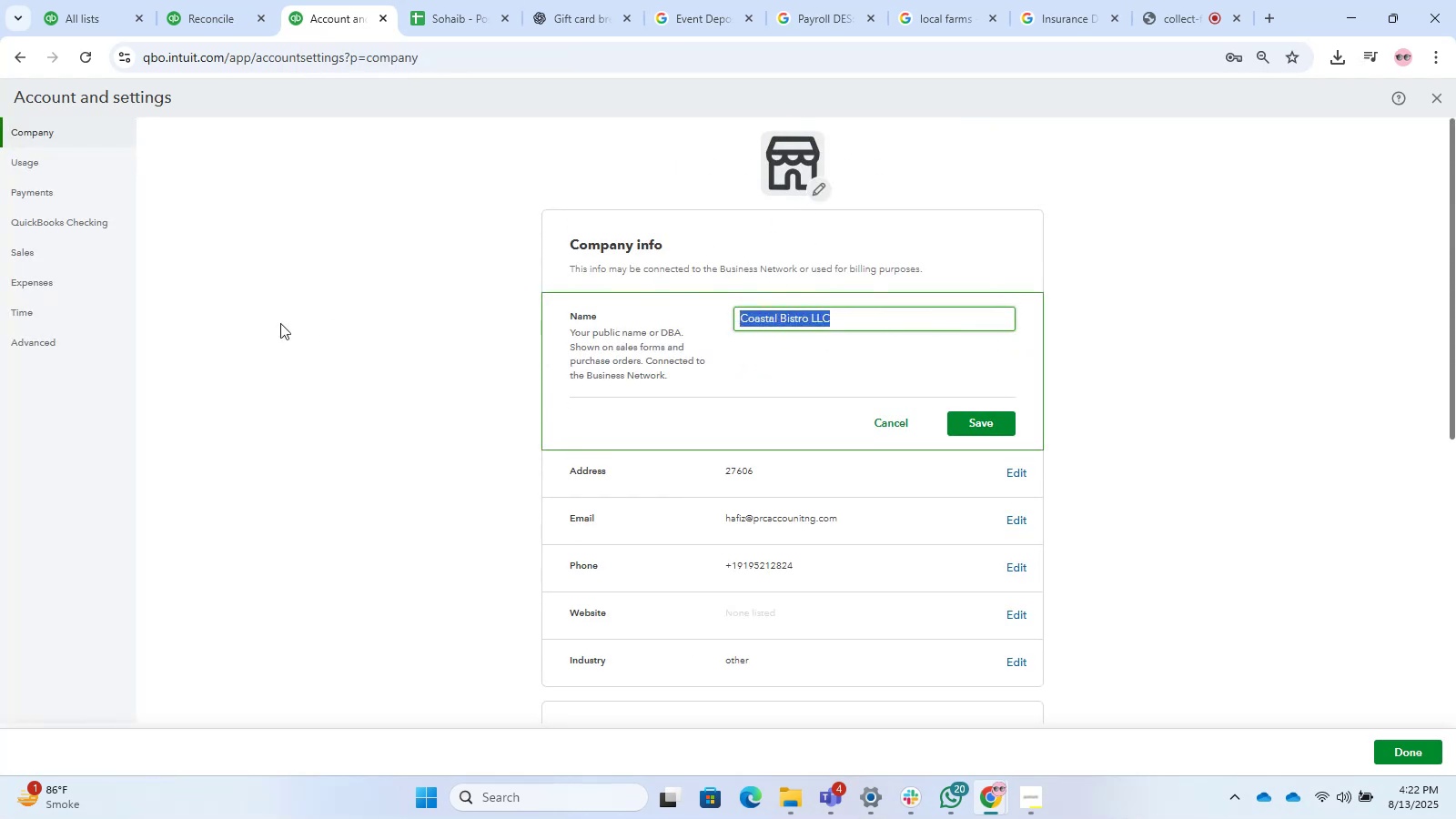 
key(Control+V)
 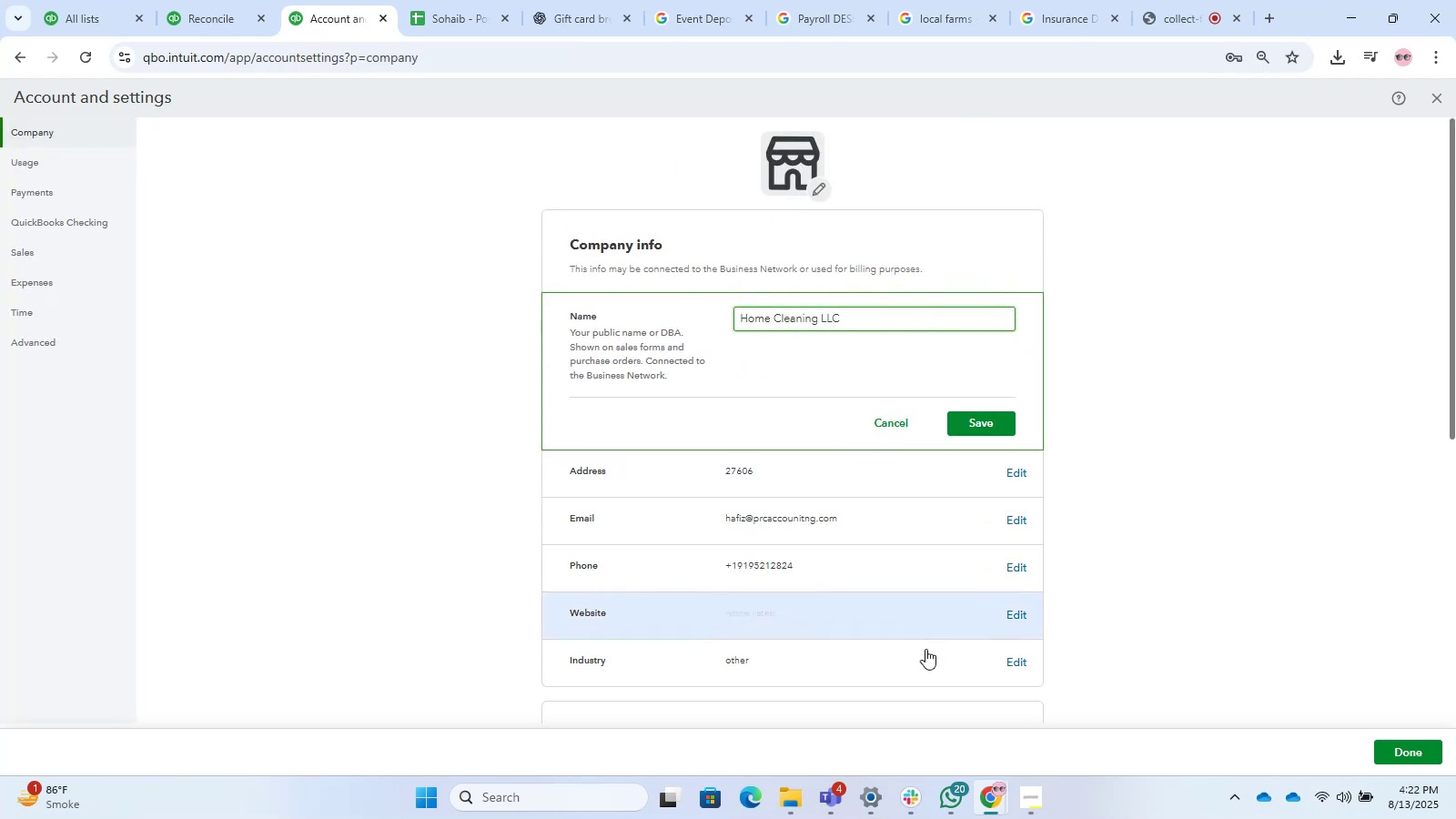 
scroll: coordinate [989, 580], scroll_direction: down, amount: 2.0
 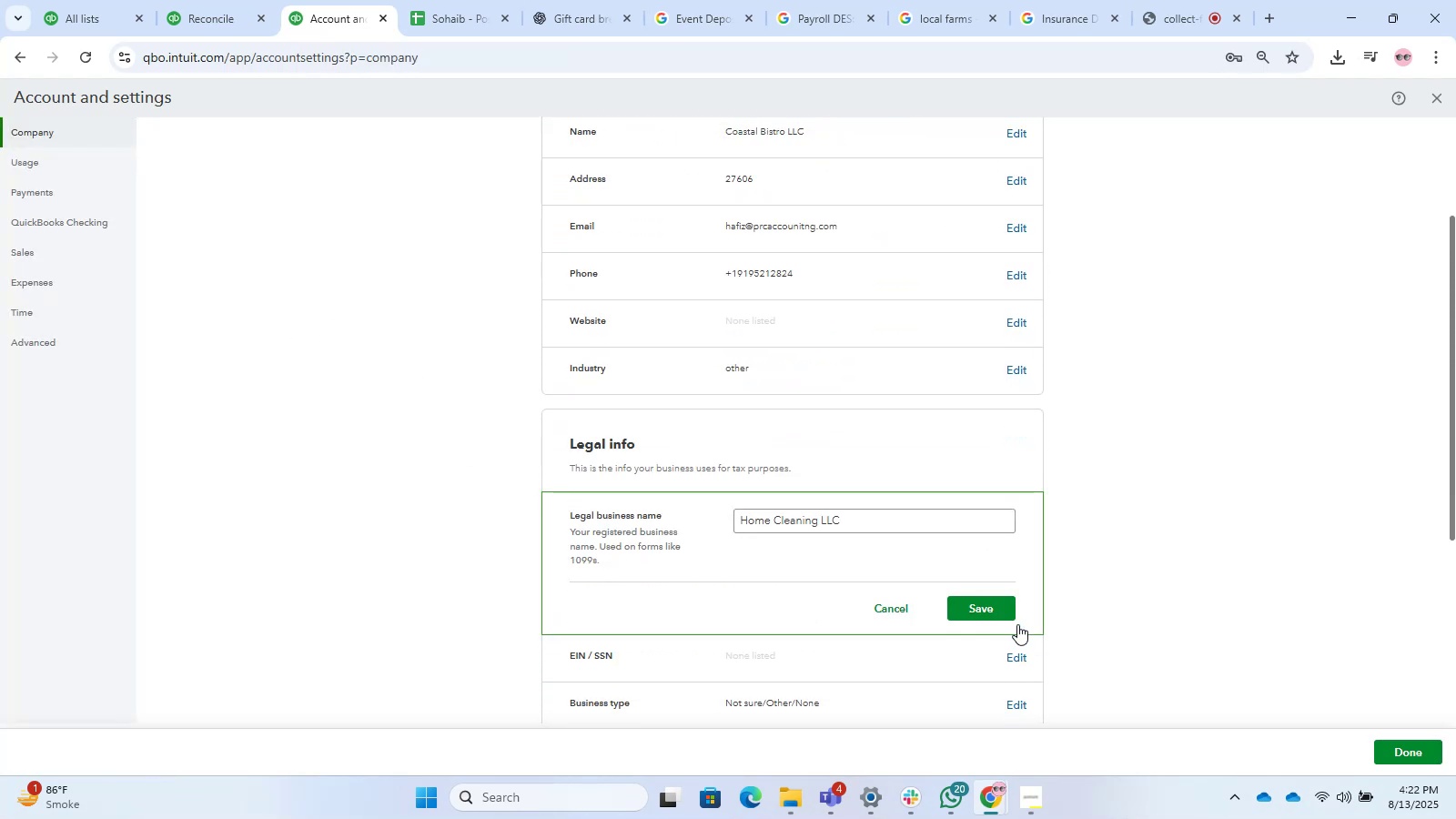 
left_click_drag(start_coordinate=[903, 521], to_coordinate=[592, 499])
 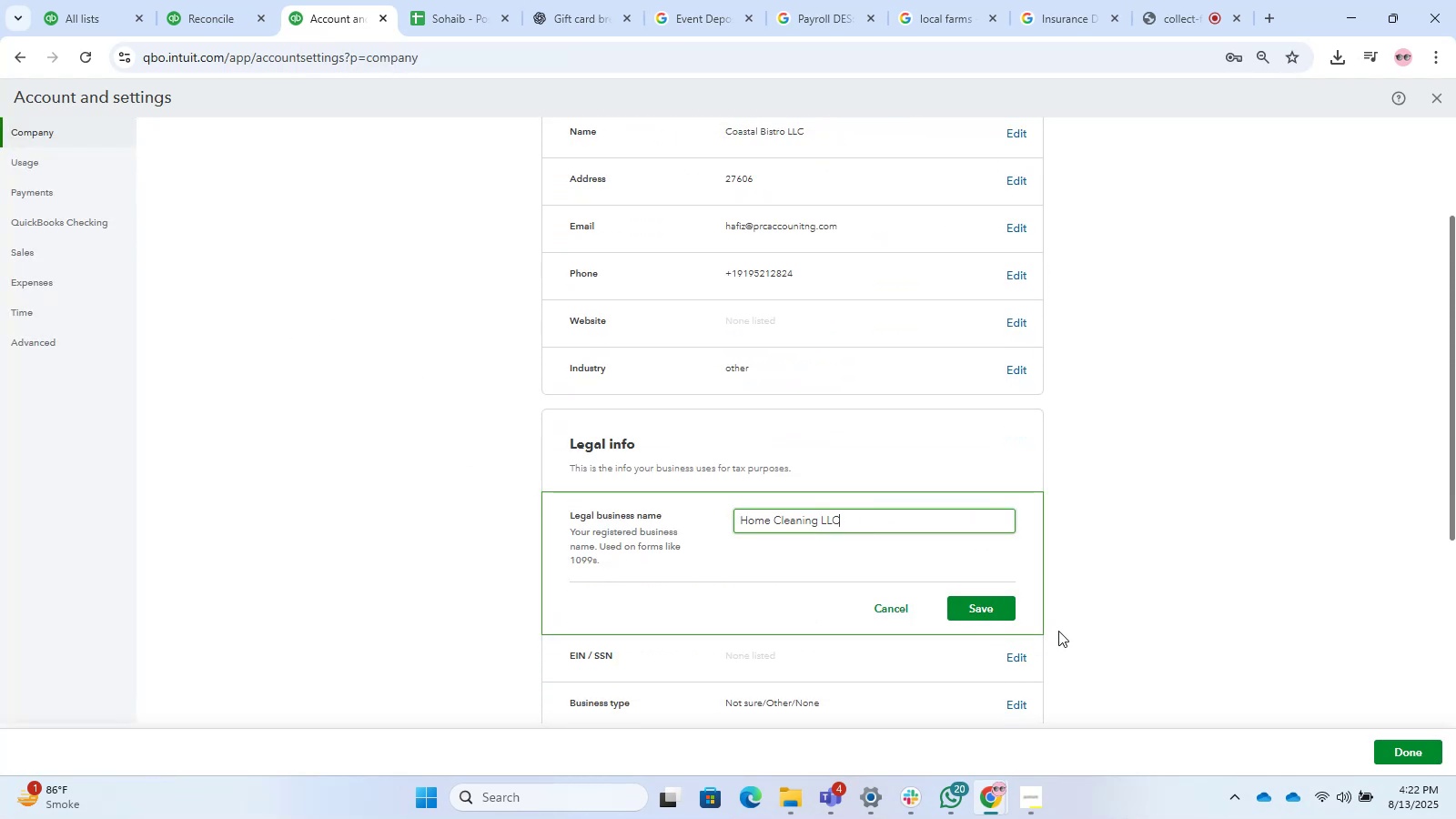 
key(Control+V)
 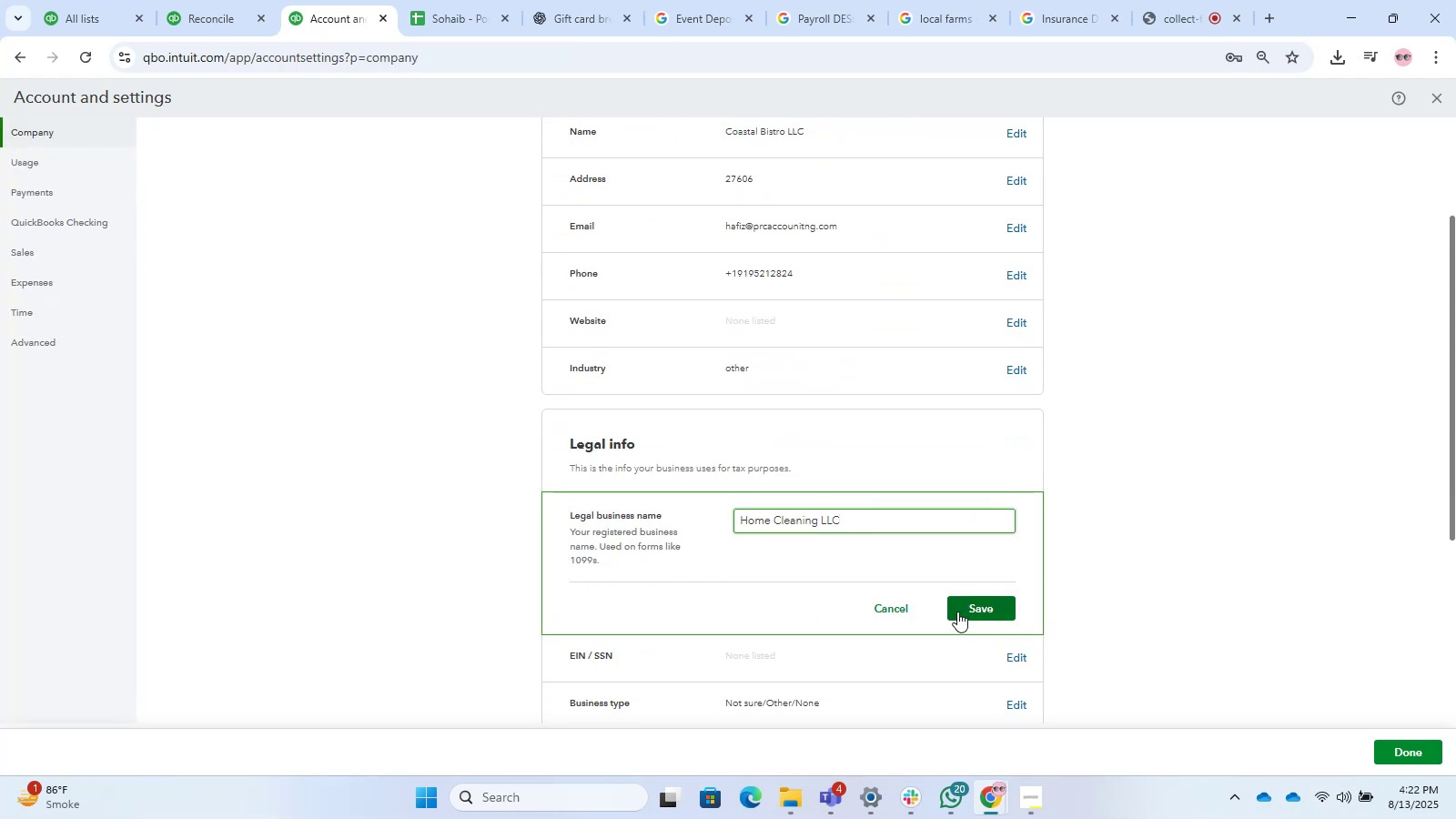 
left_click([956, 611])
 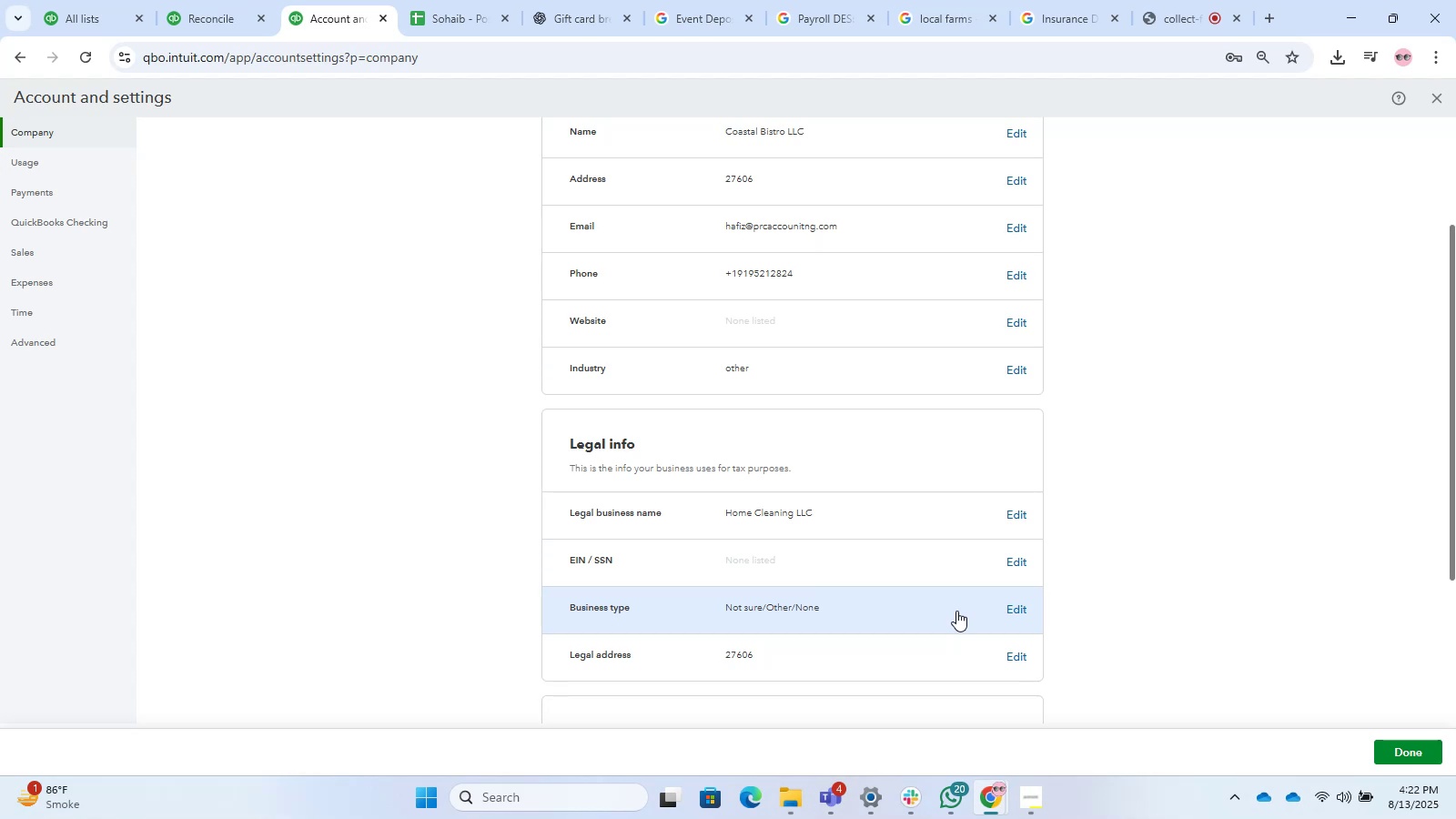 
wait(19.15)
 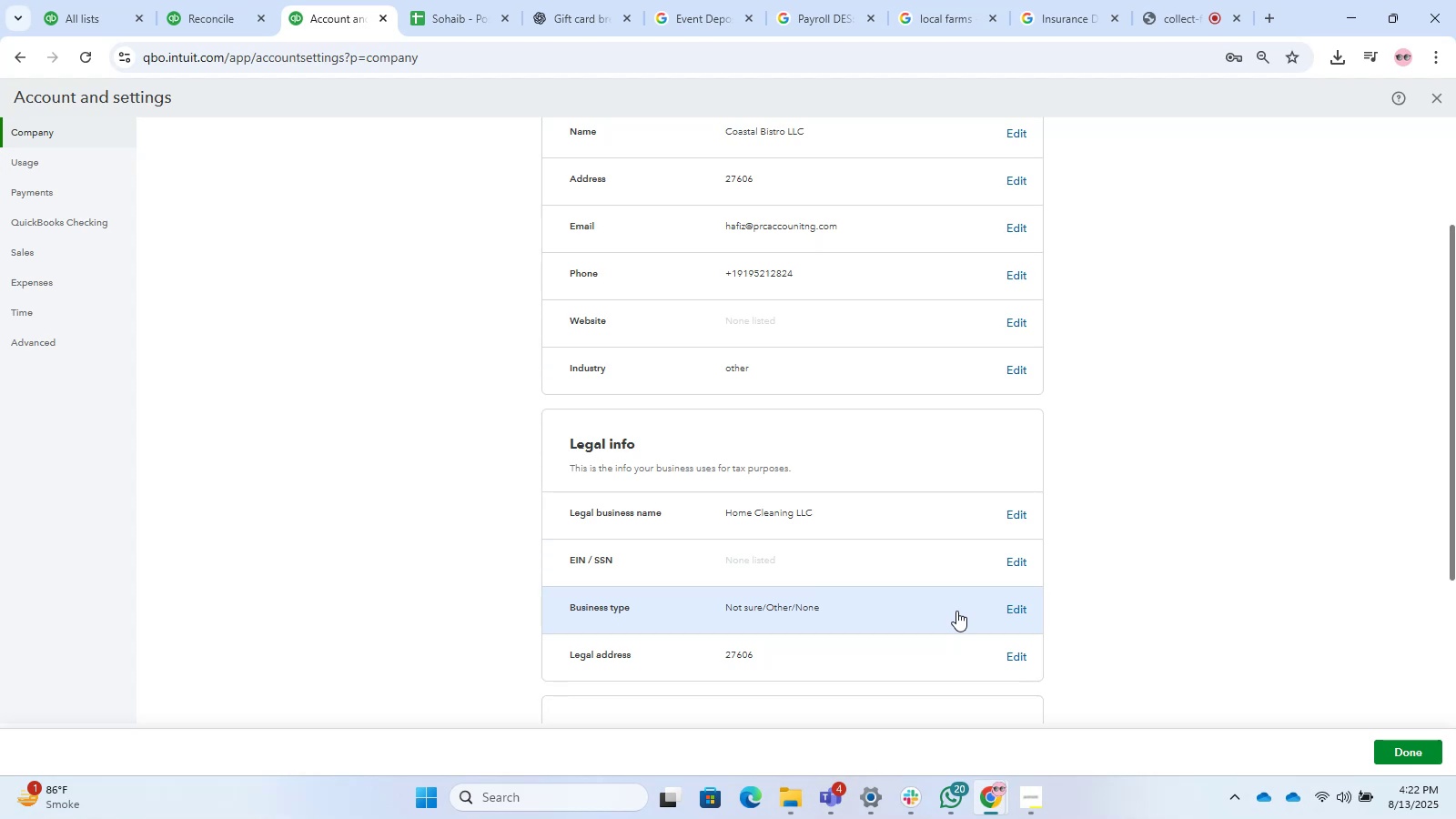 
left_click([1383, 752])
 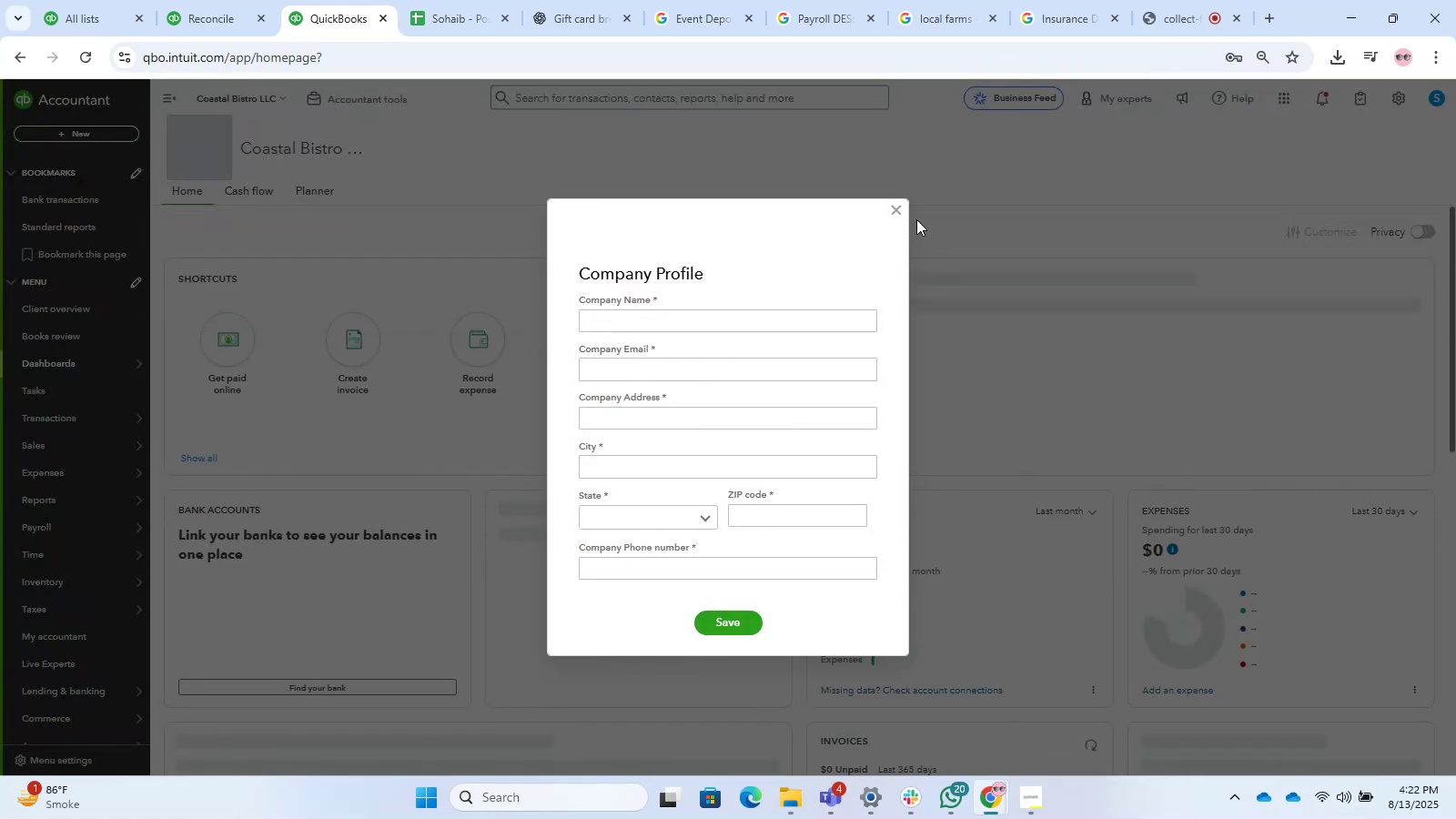 
left_click([898, 213])
 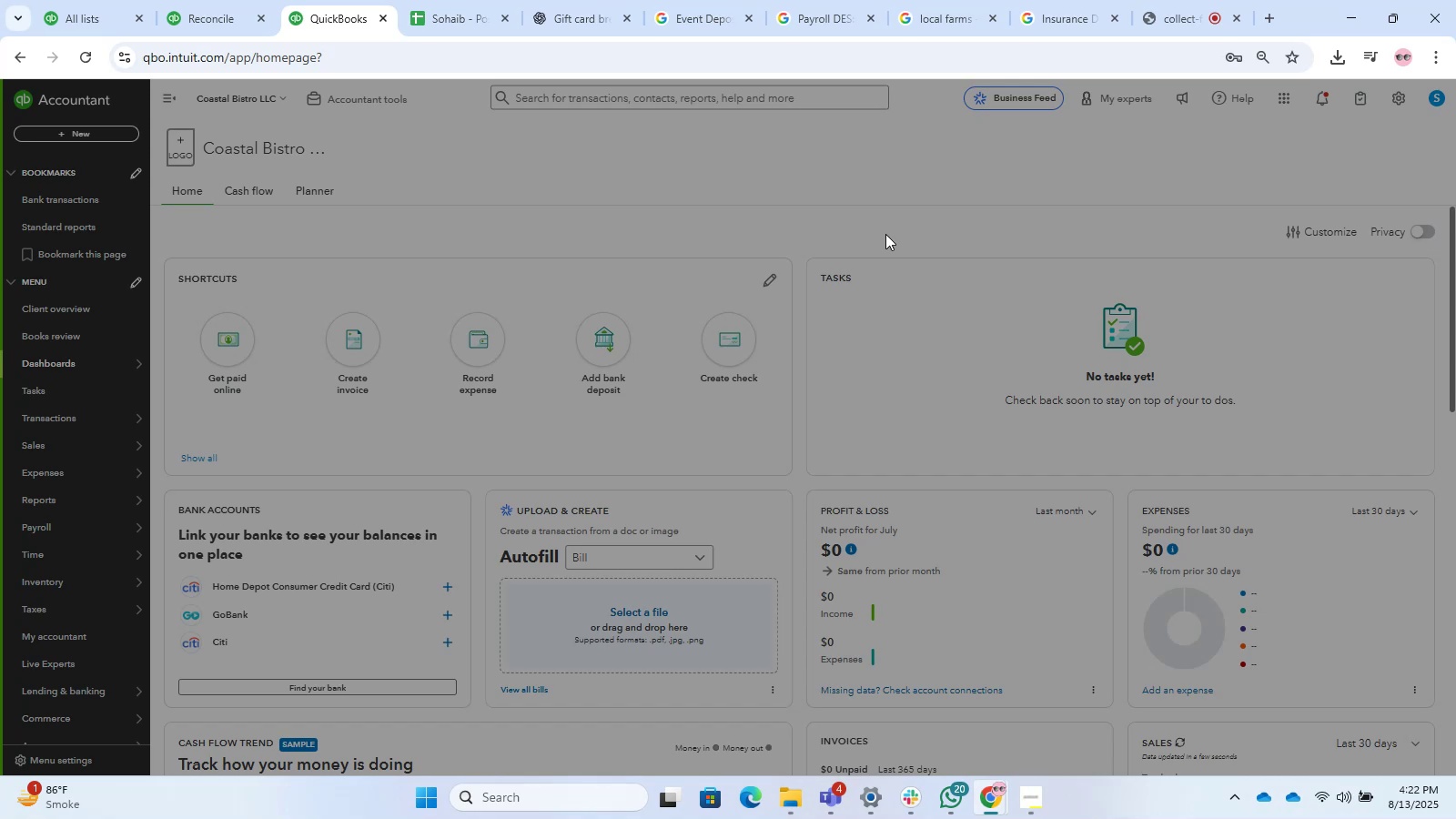 
wait(16.66)
 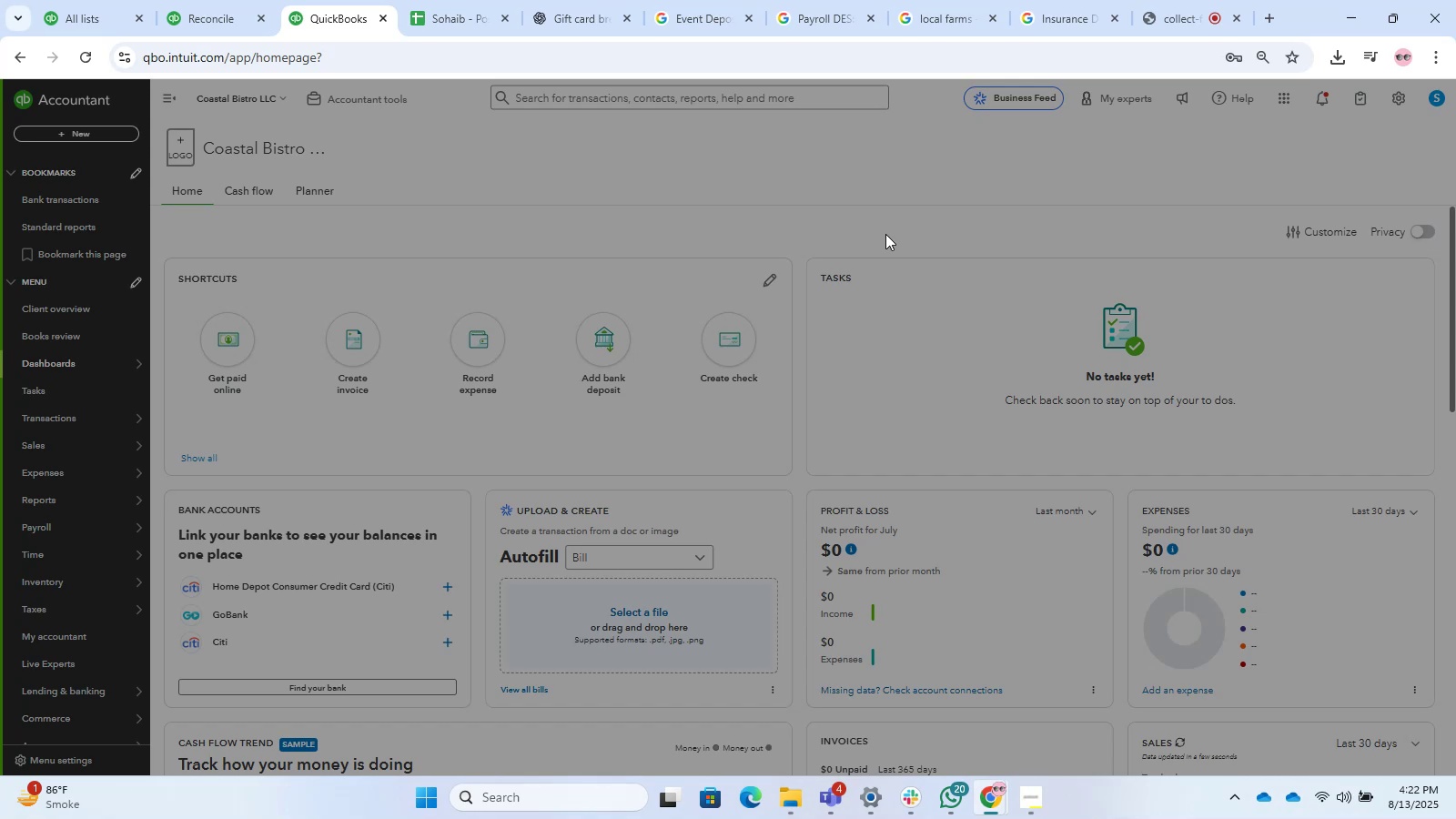 
left_click([85, 64])
 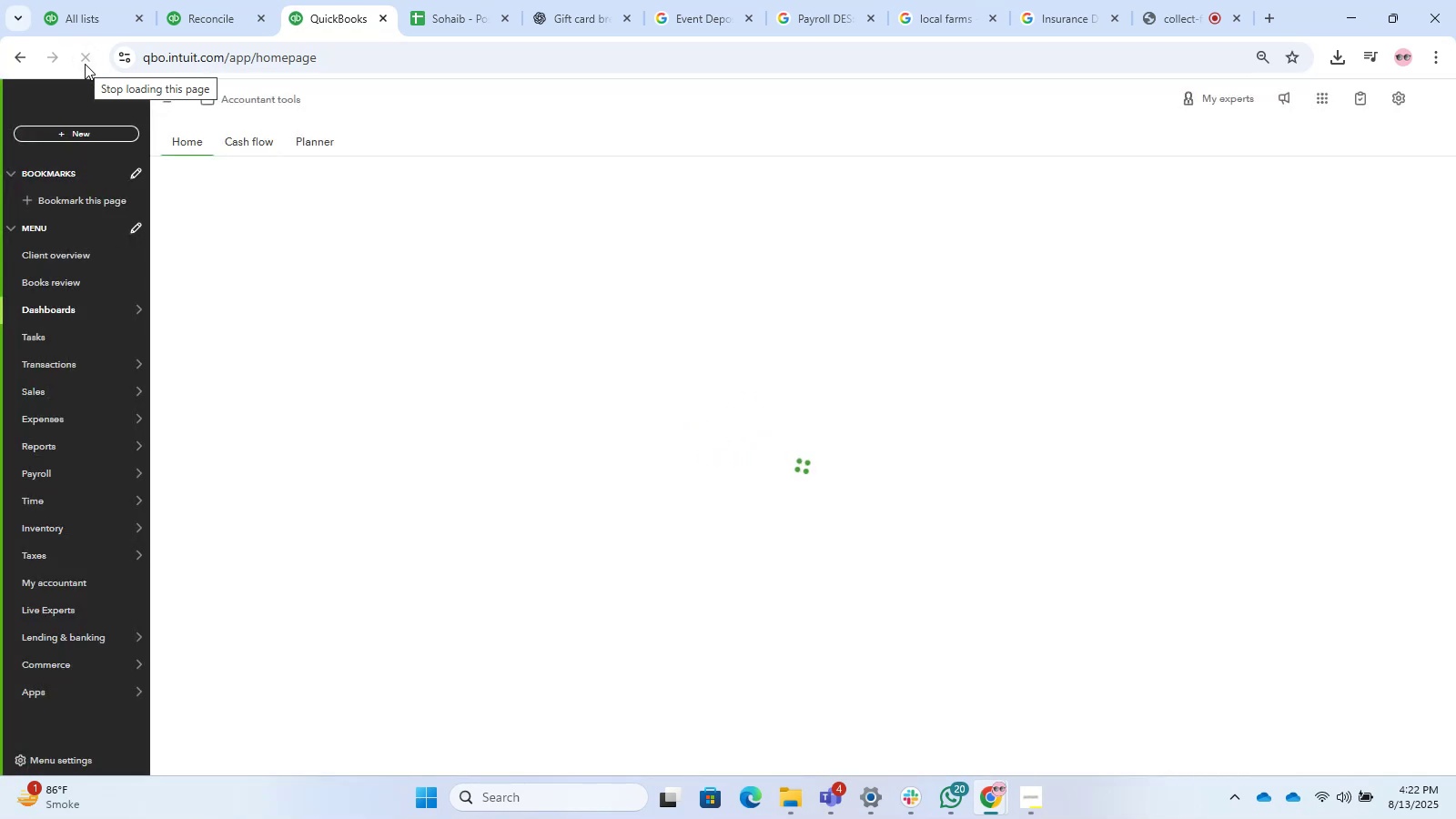 
wait(8.46)
 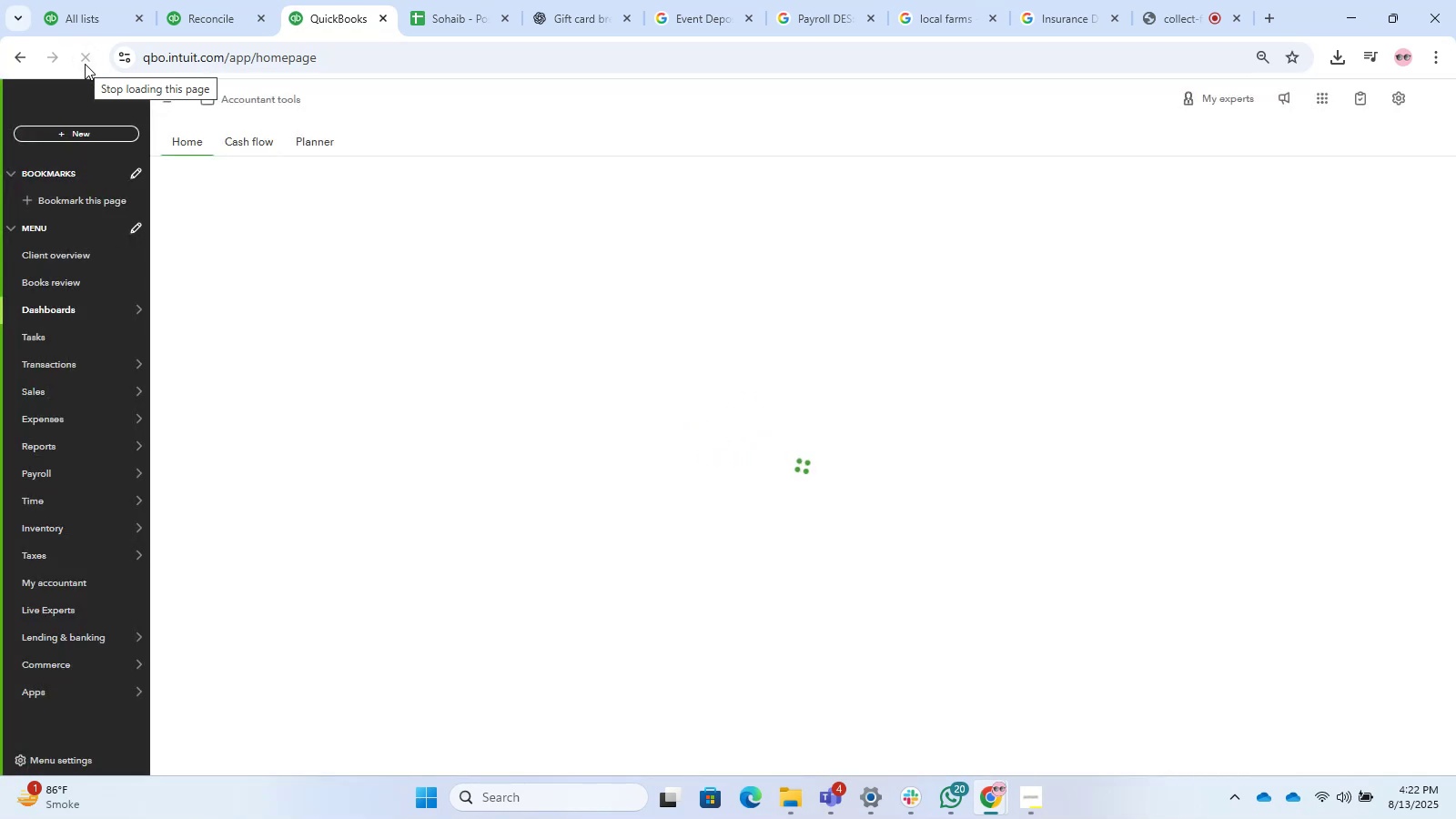 
right_click([229, 495])
 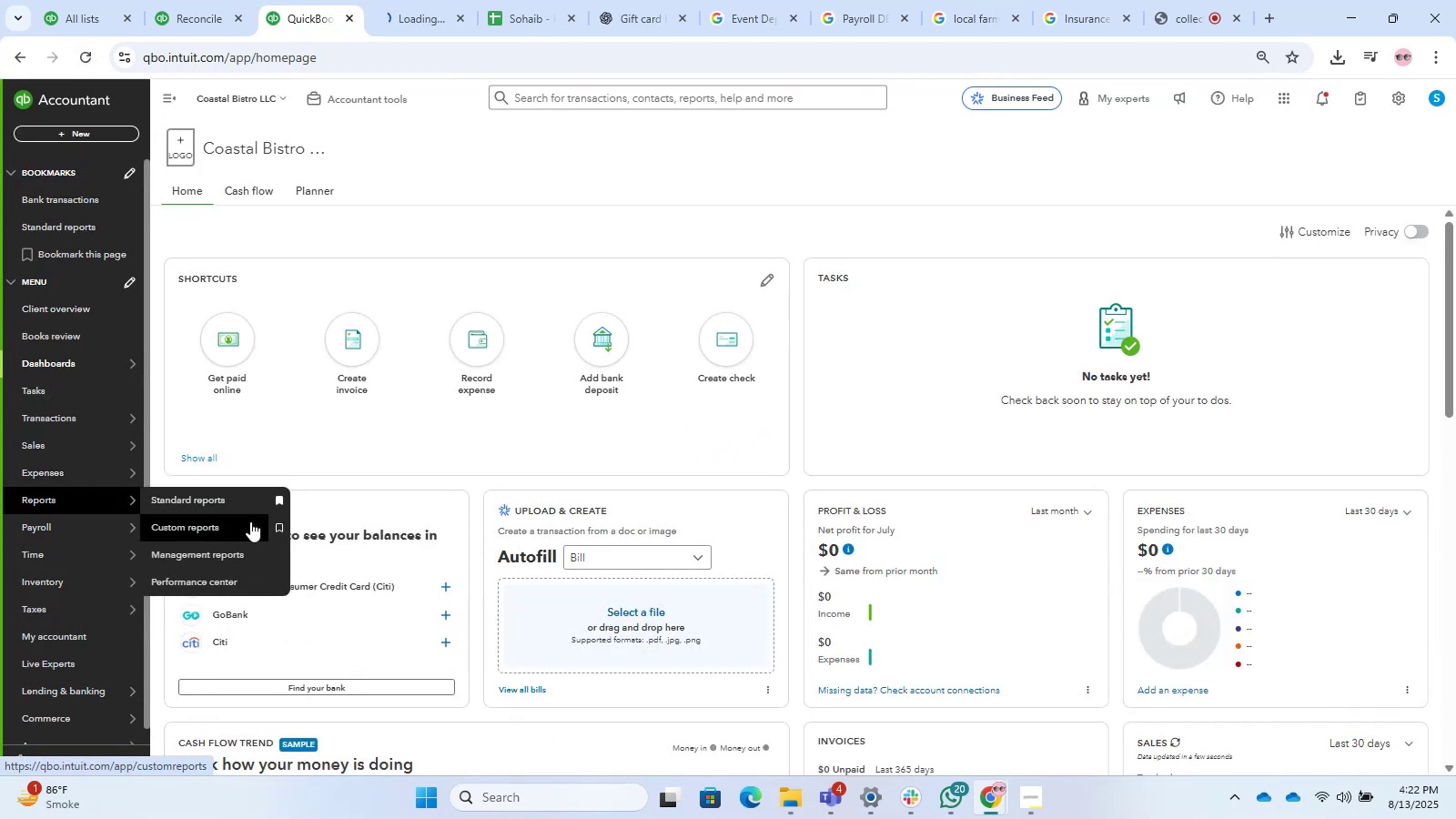 
right_click([228, 505])
 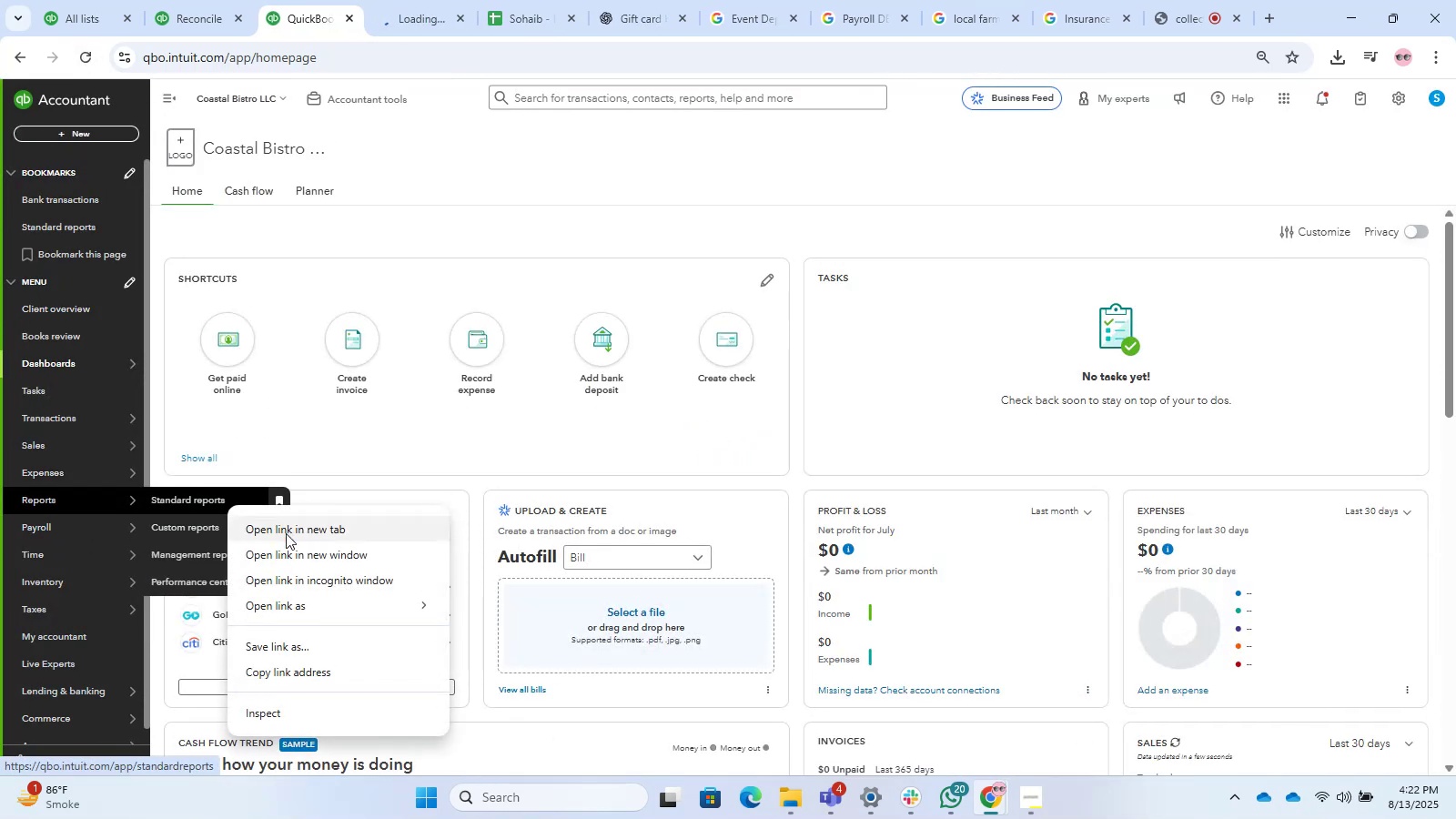 
left_click([286, 533])
 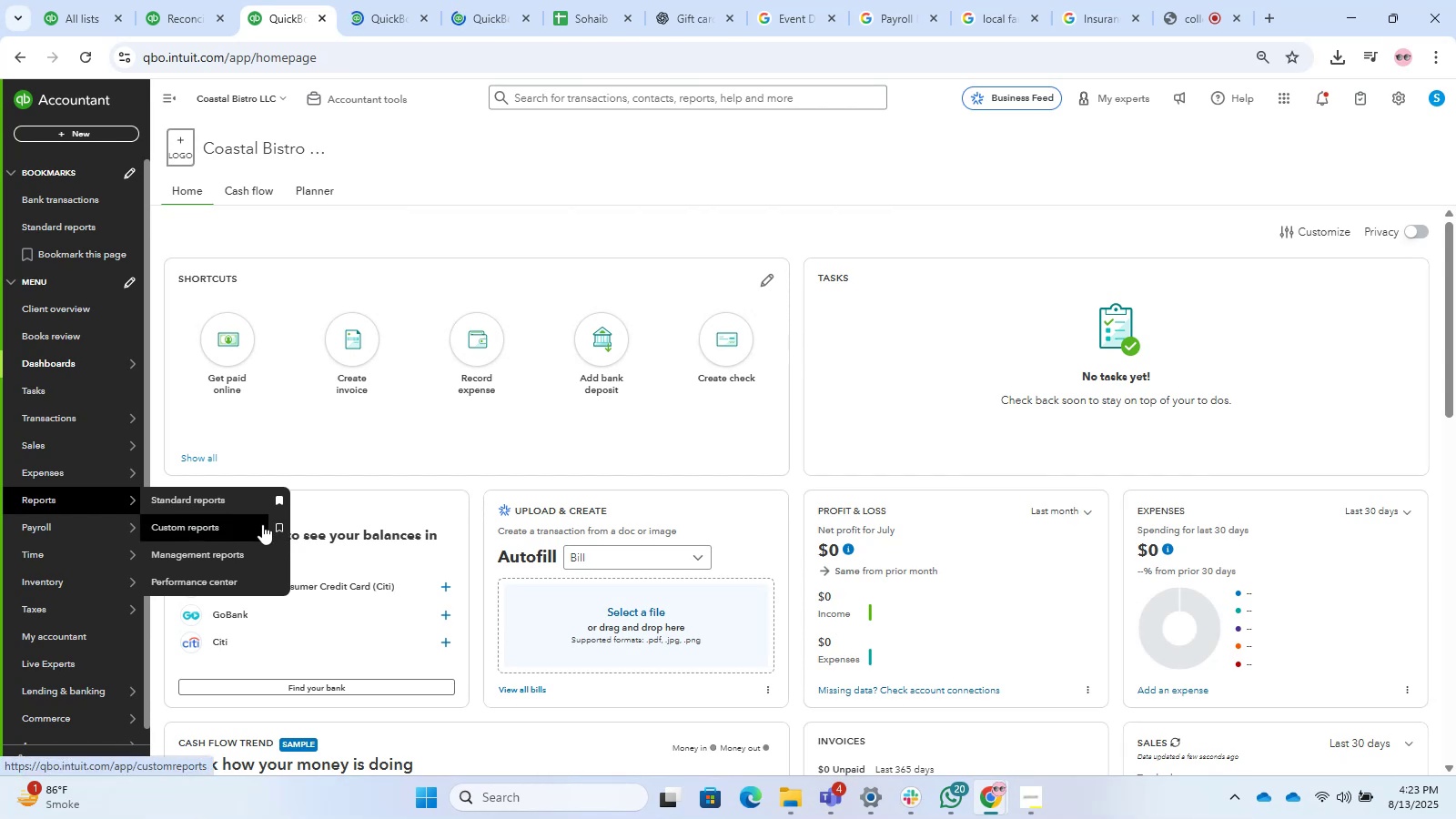 
wait(6.33)
 